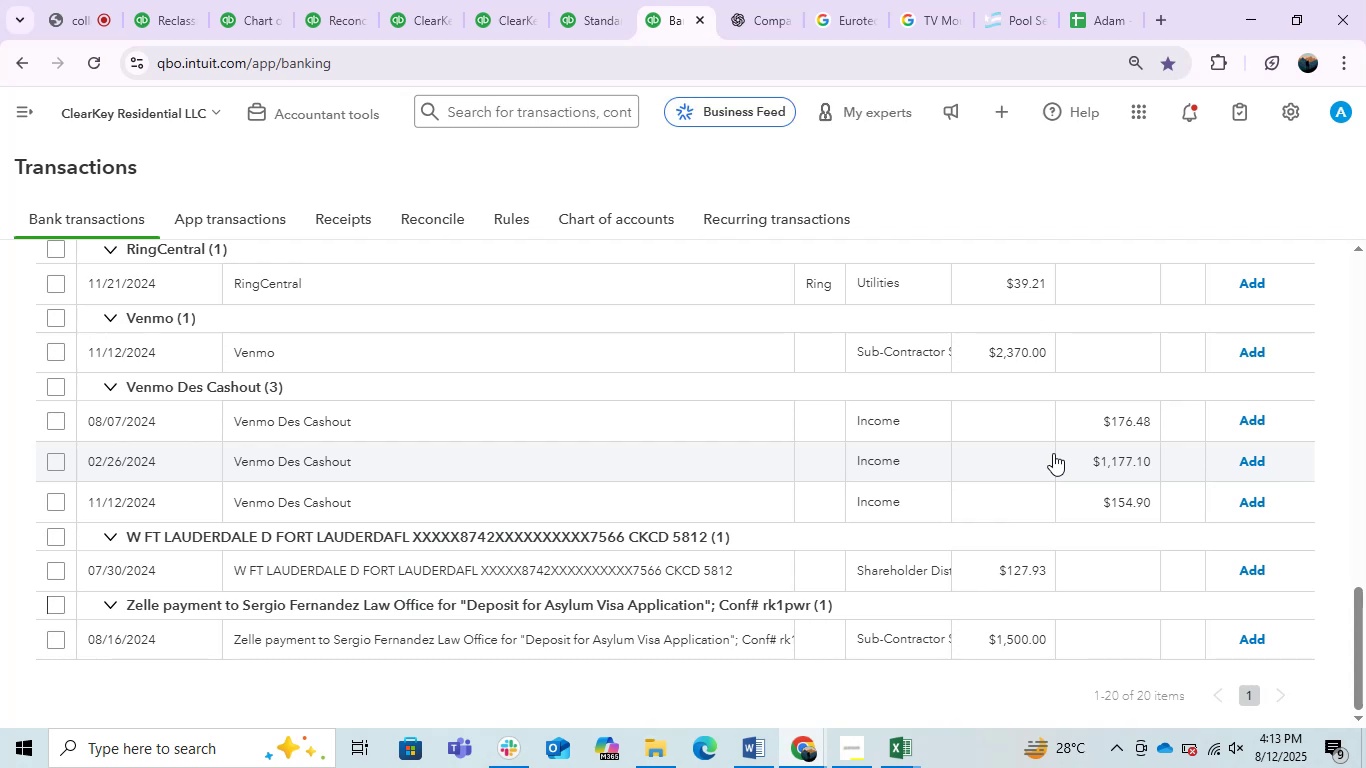 
left_click([592, 0])
 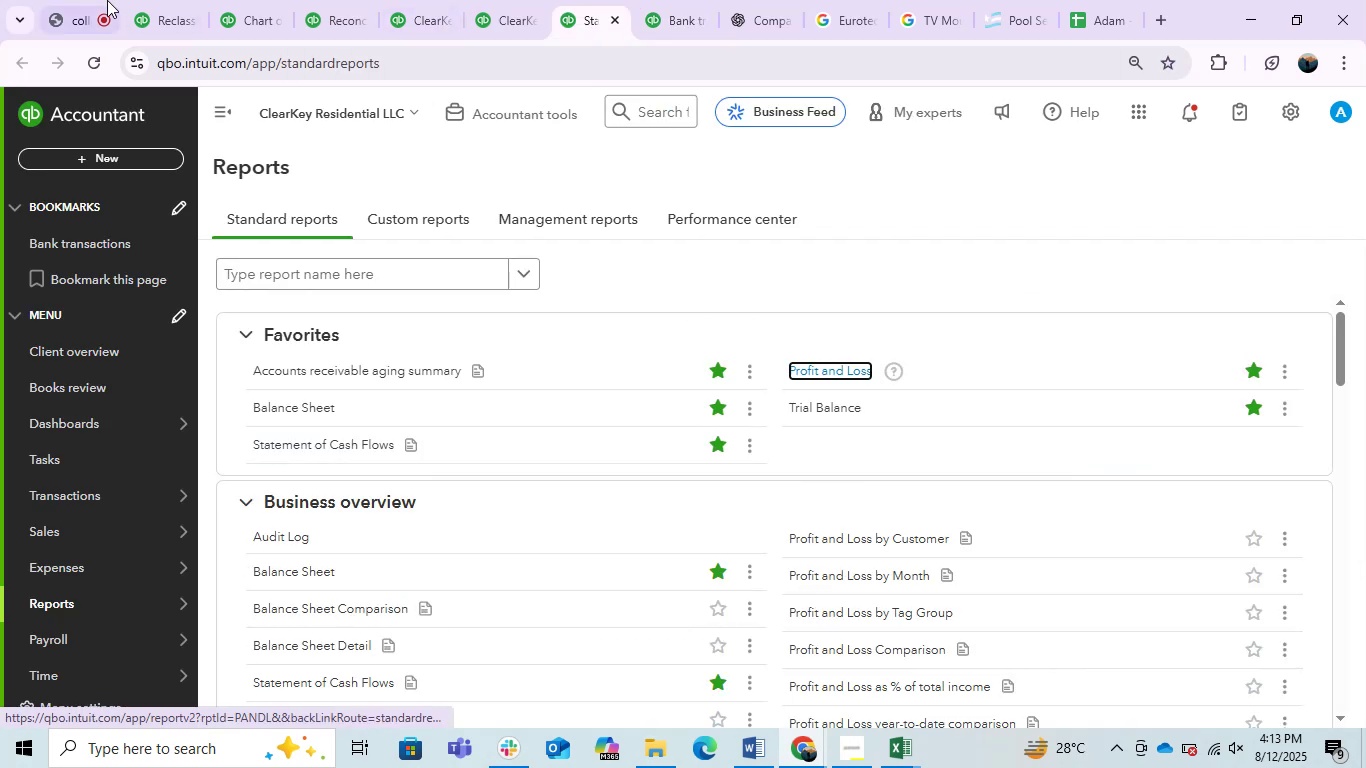 
left_click([152, 7])
 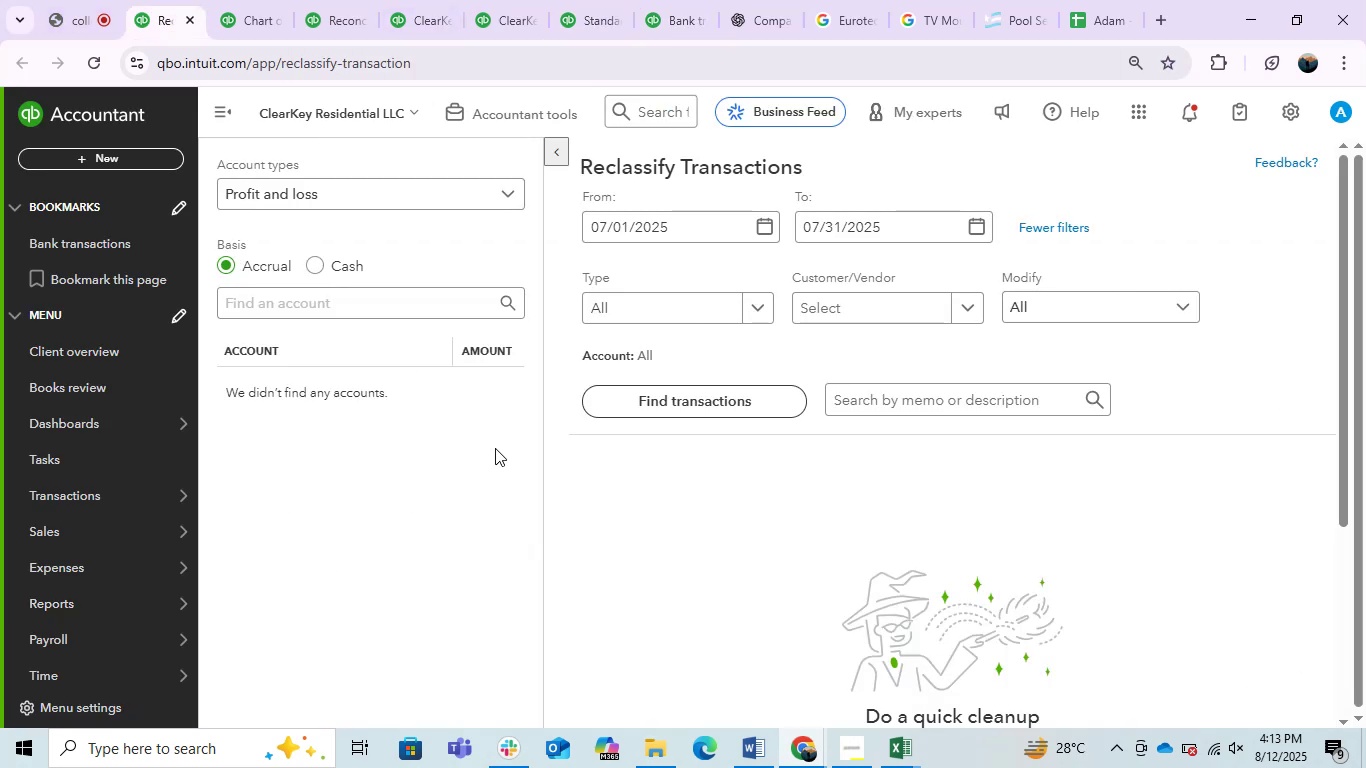 
scroll: coordinate [514, 470], scroll_direction: up, amount: 1.0
 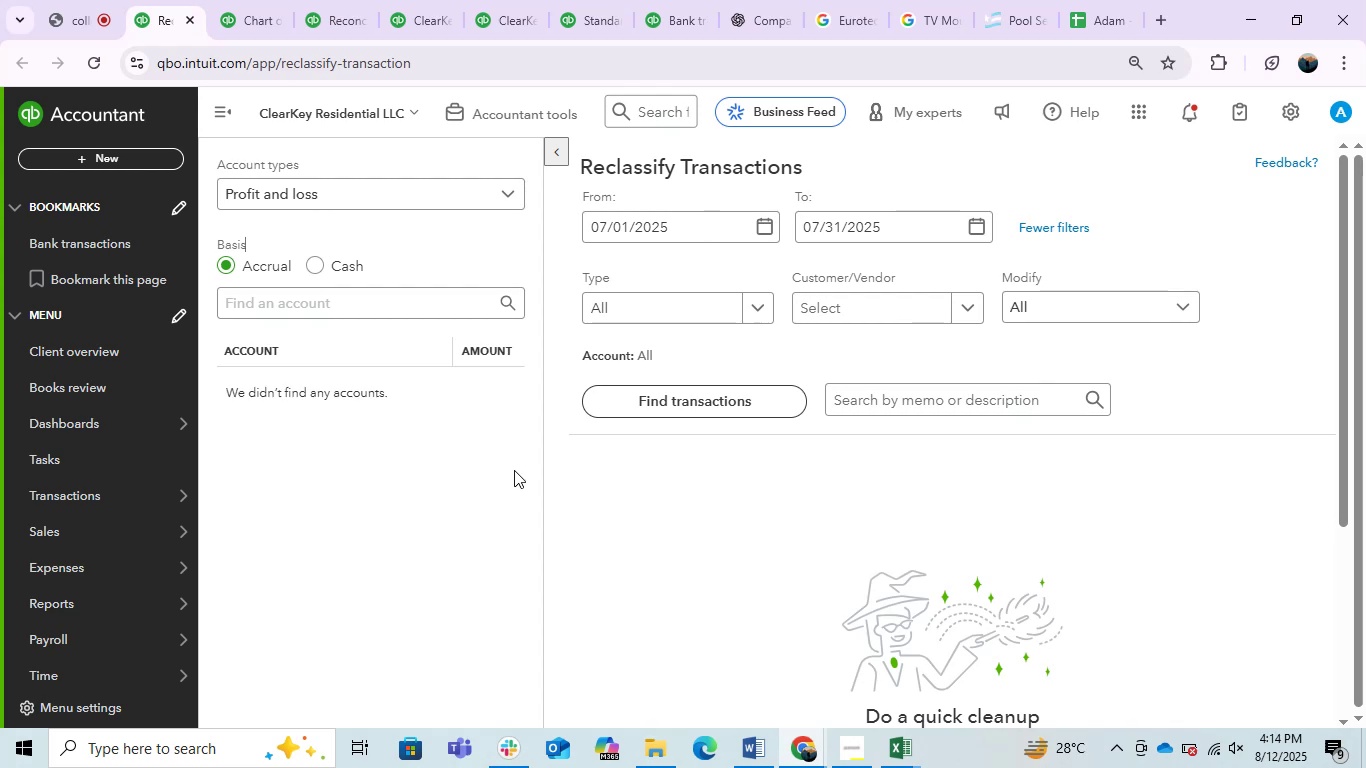 
wait(22.85)
 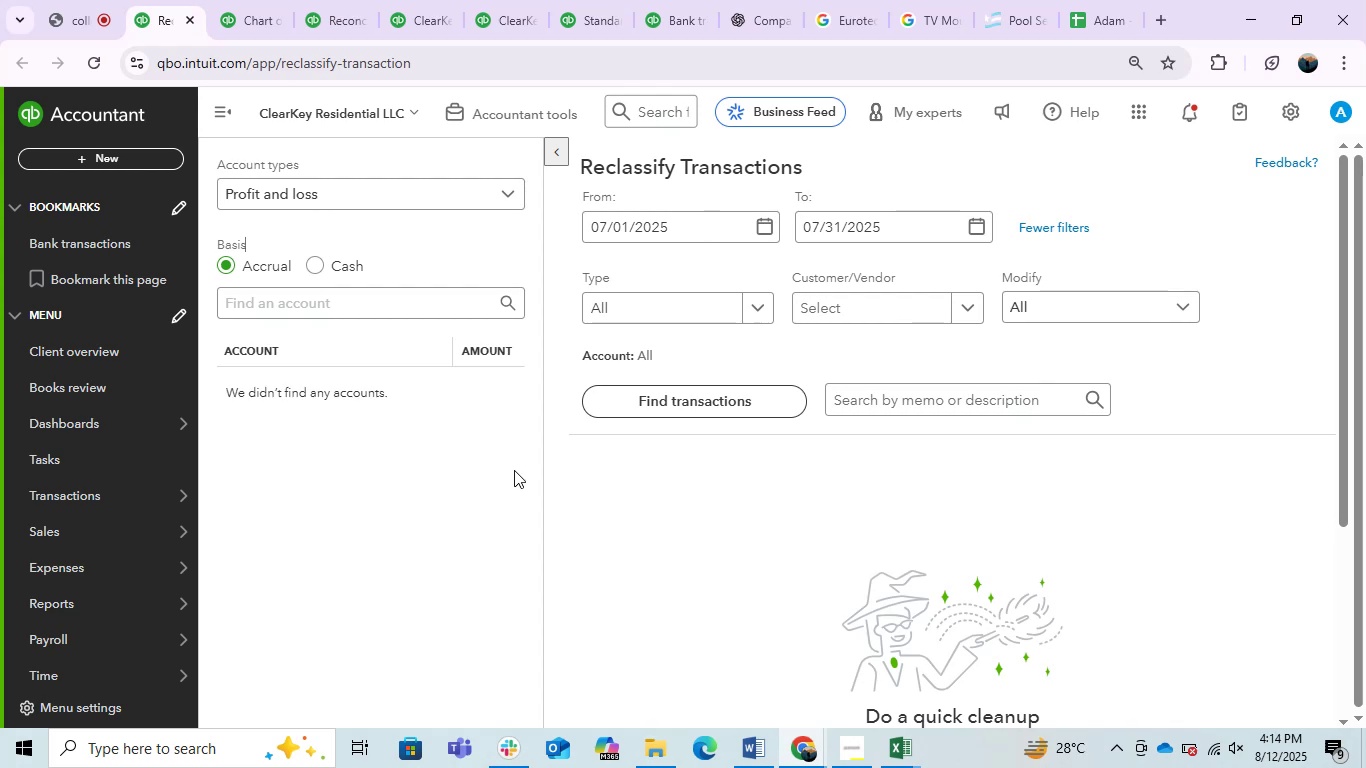 
scroll: coordinate [485, 468], scroll_direction: up, amount: 2.0
 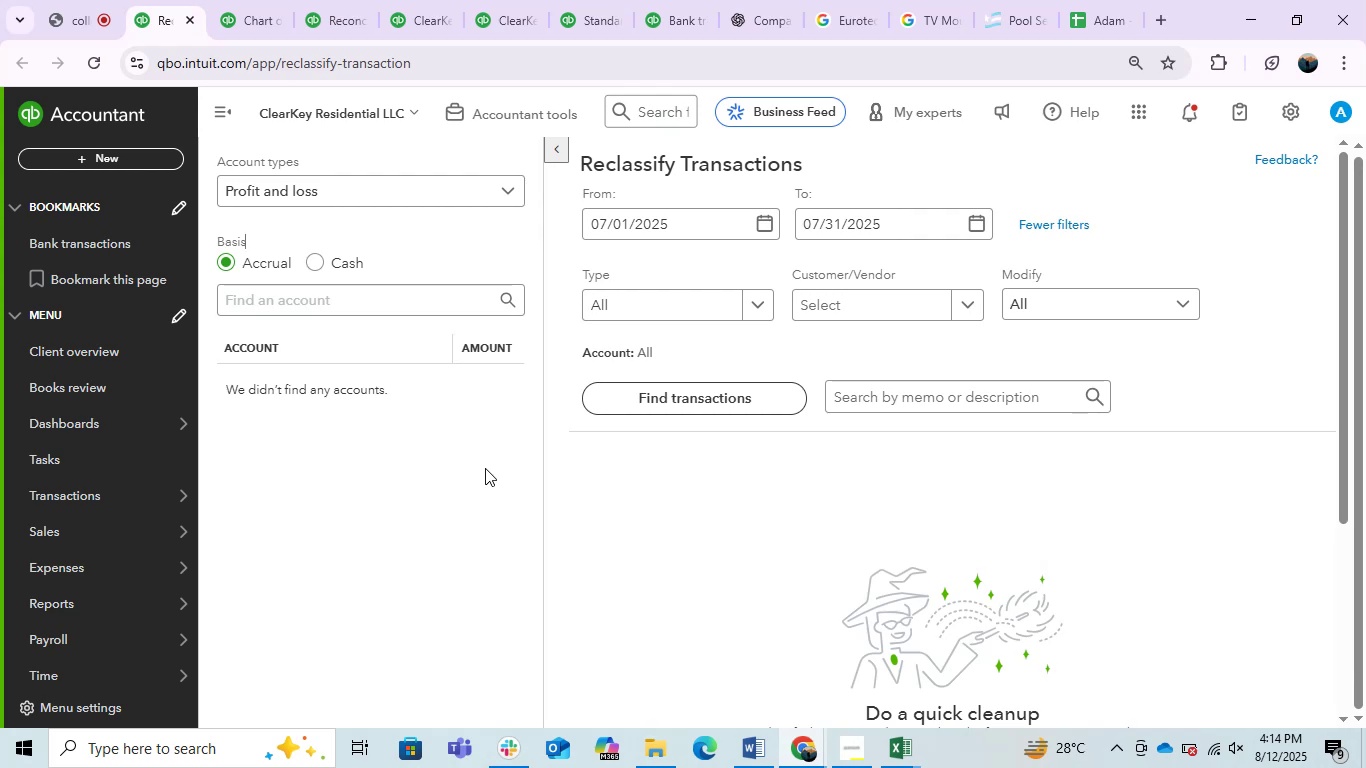 
wait(23.16)
 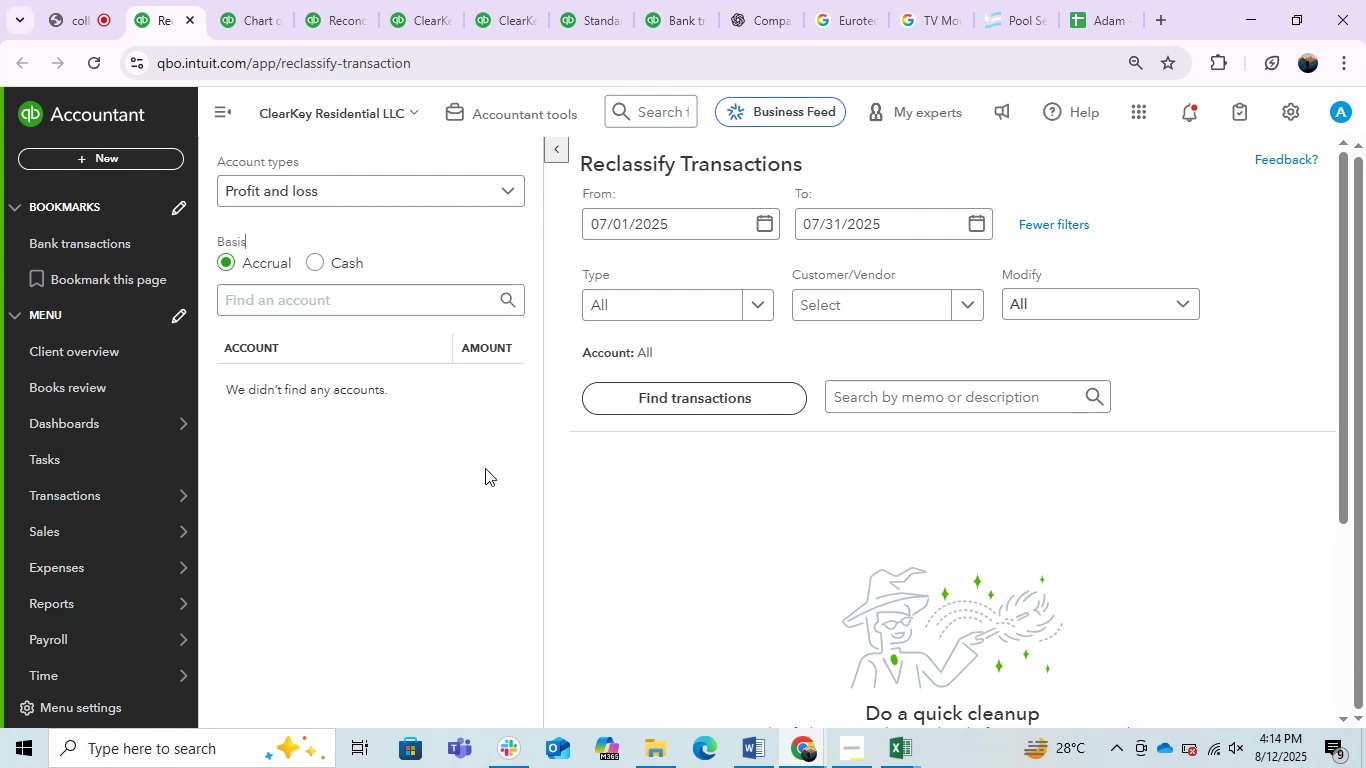 
scroll: coordinate [432, 492], scroll_direction: down, amount: 3.0
 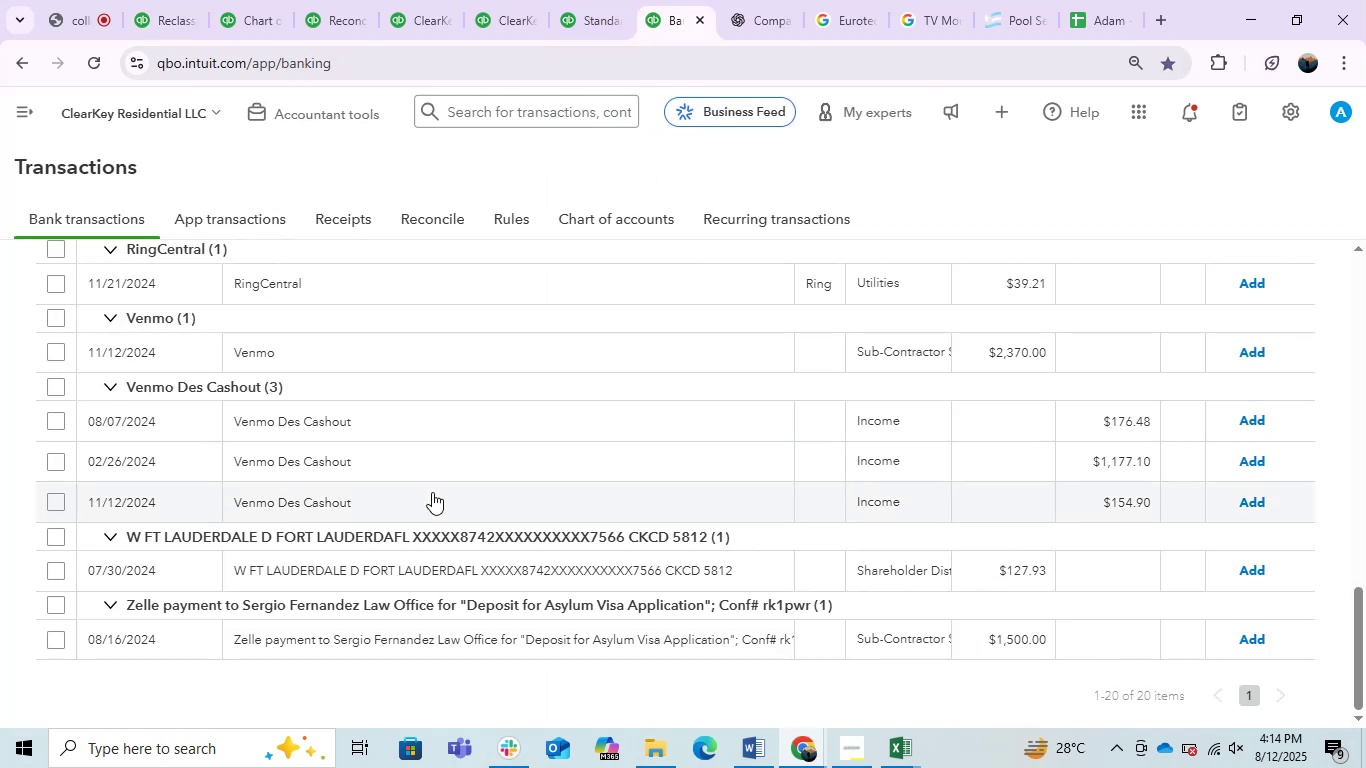 
scroll: coordinate [432, 492], scroll_direction: up, amount: 2.0
 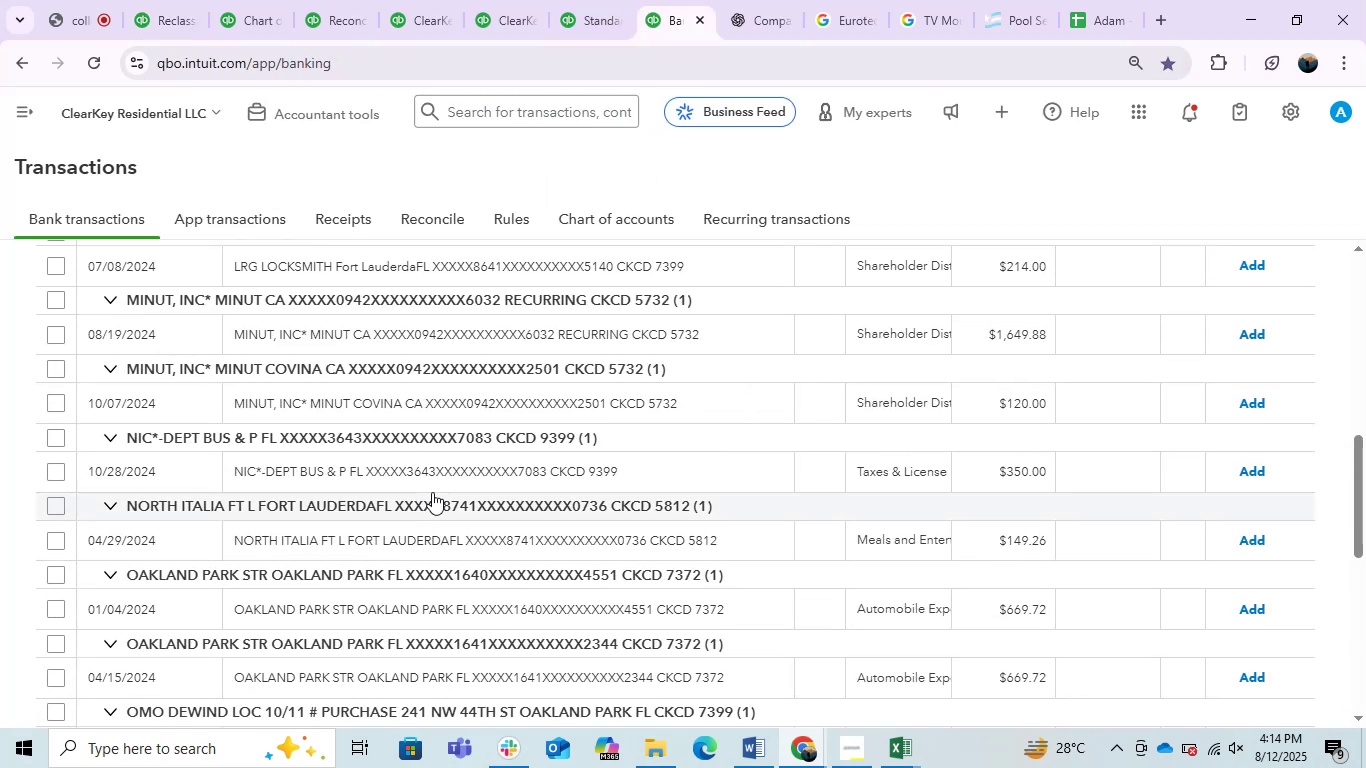 
scroll: coordinate [432, 492], scroll_direction: none, amount: 0.0
 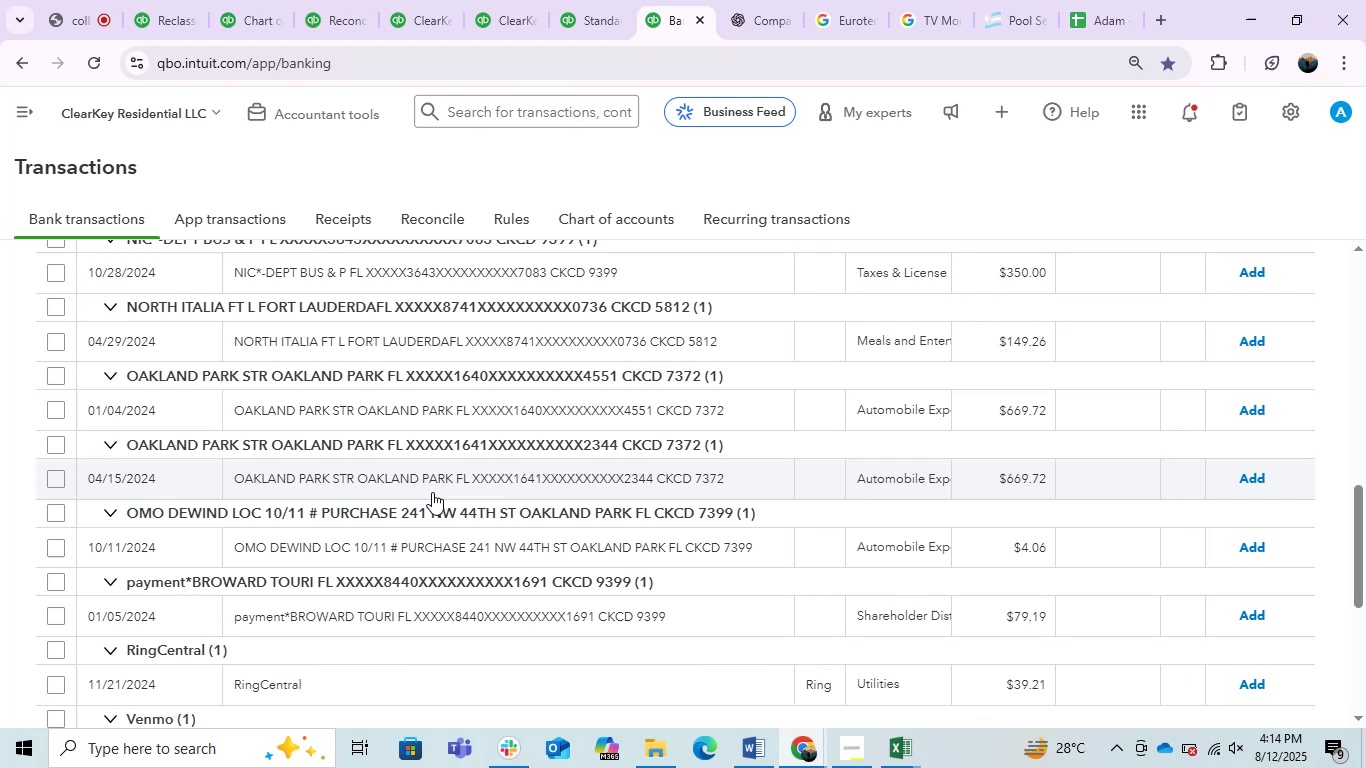 
scroll: coordinate [432, 492], scroll_direction: down, amount: 3.0
 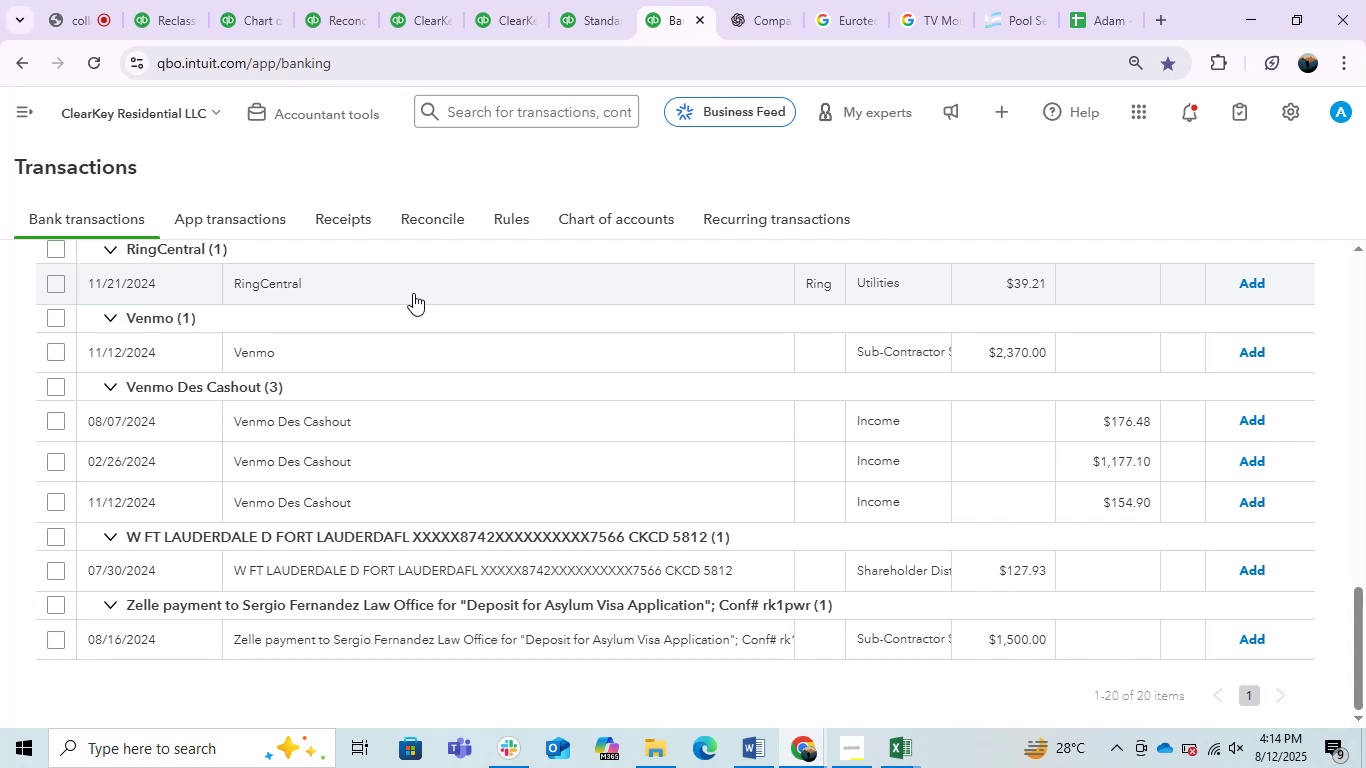 
wait(15.55)
 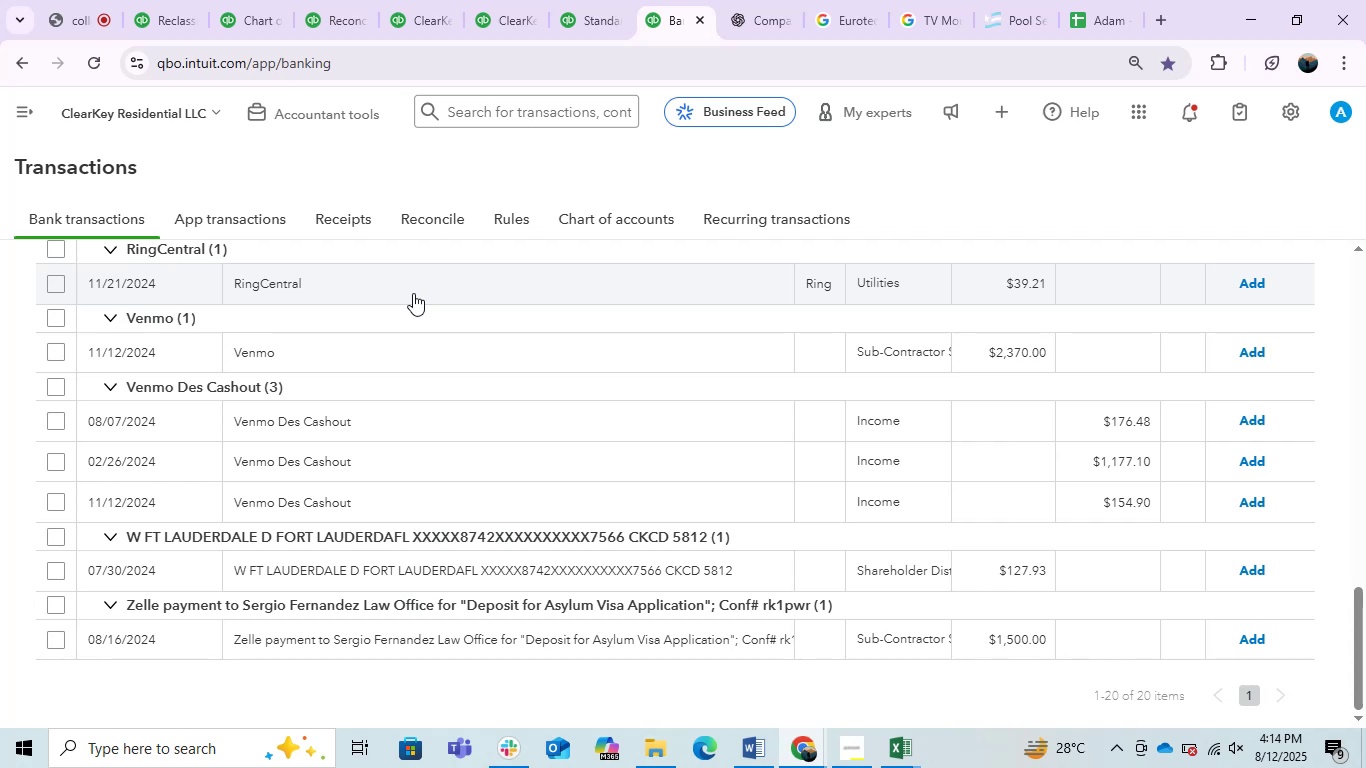 
scroll: coordinate [456, 423], scroll_direction: up, amount: 3.0
 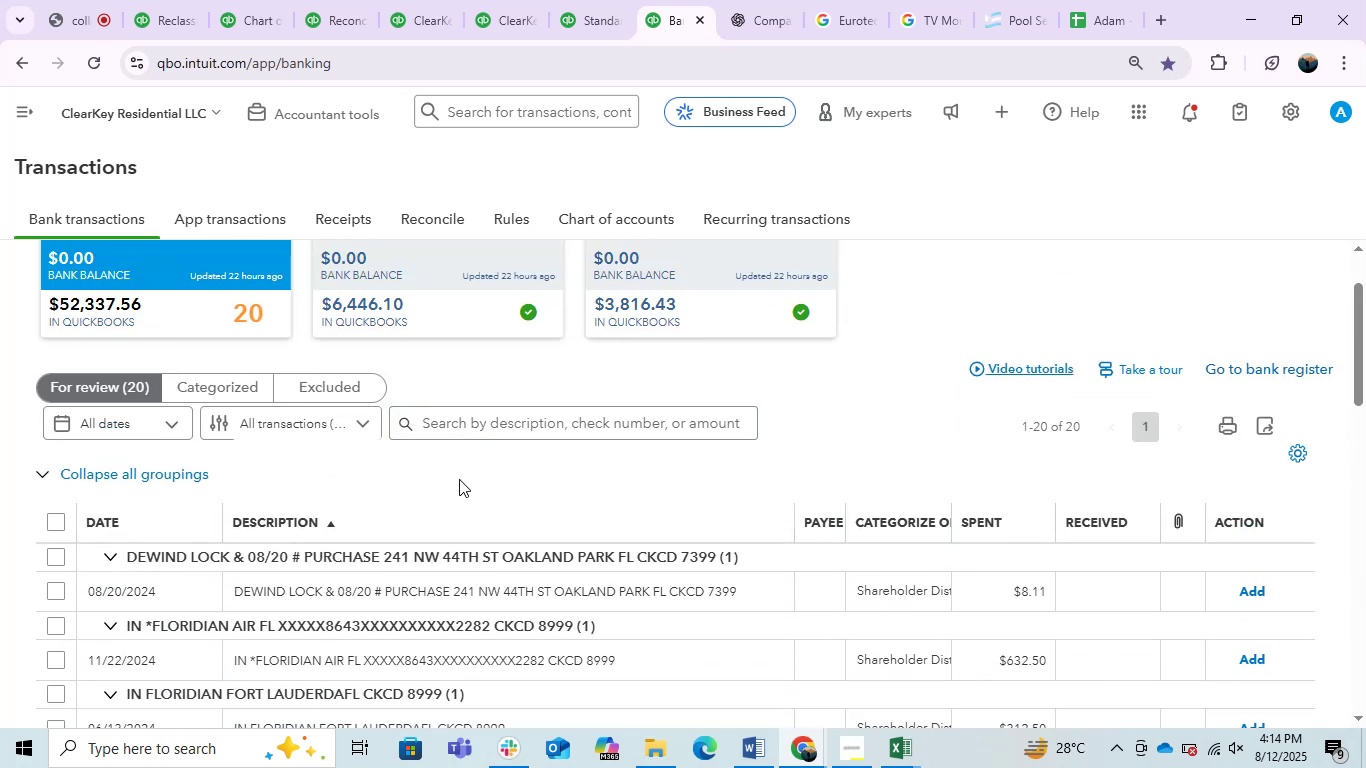 
scroll: coordinate [459, 479], scroll_direction: down, amount: 1.0
 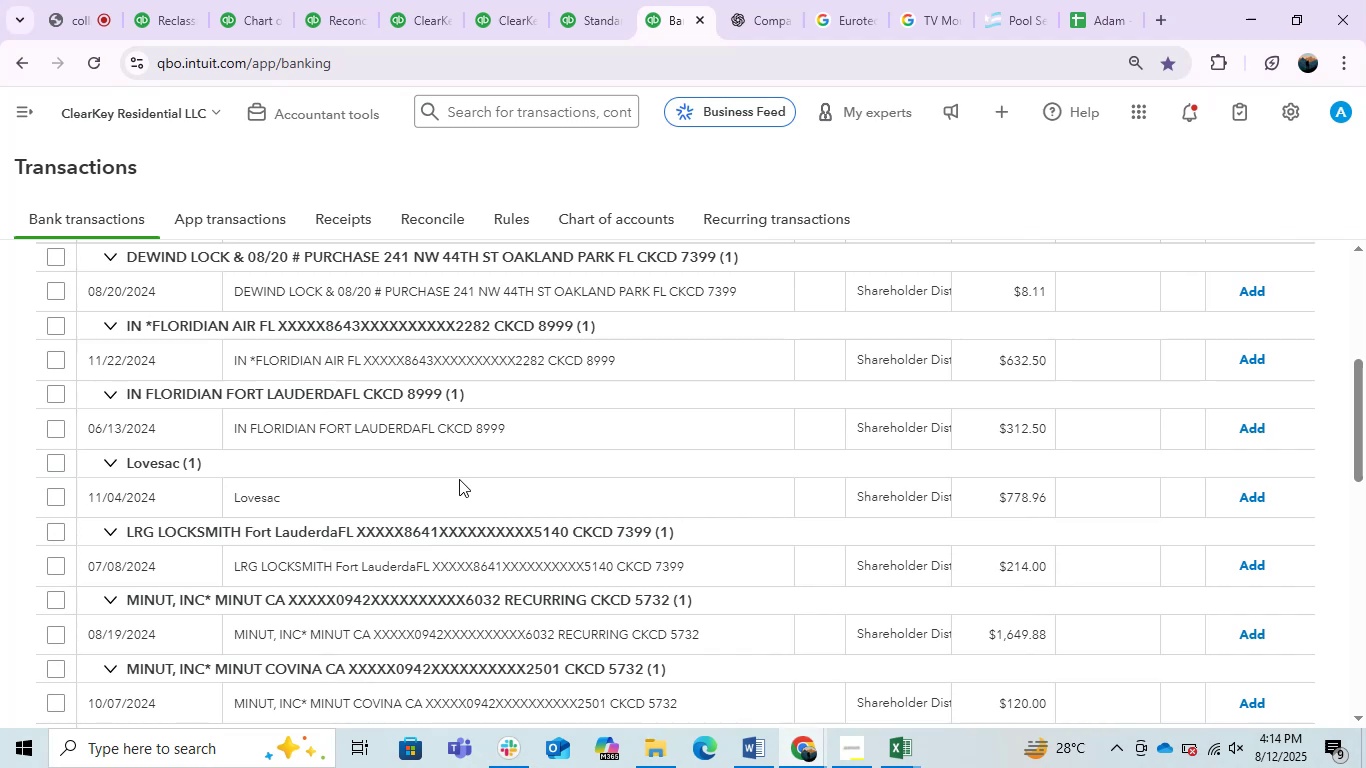 
scroll: coordinate [459, 479], scroll_direction: up, amount: 1.0
 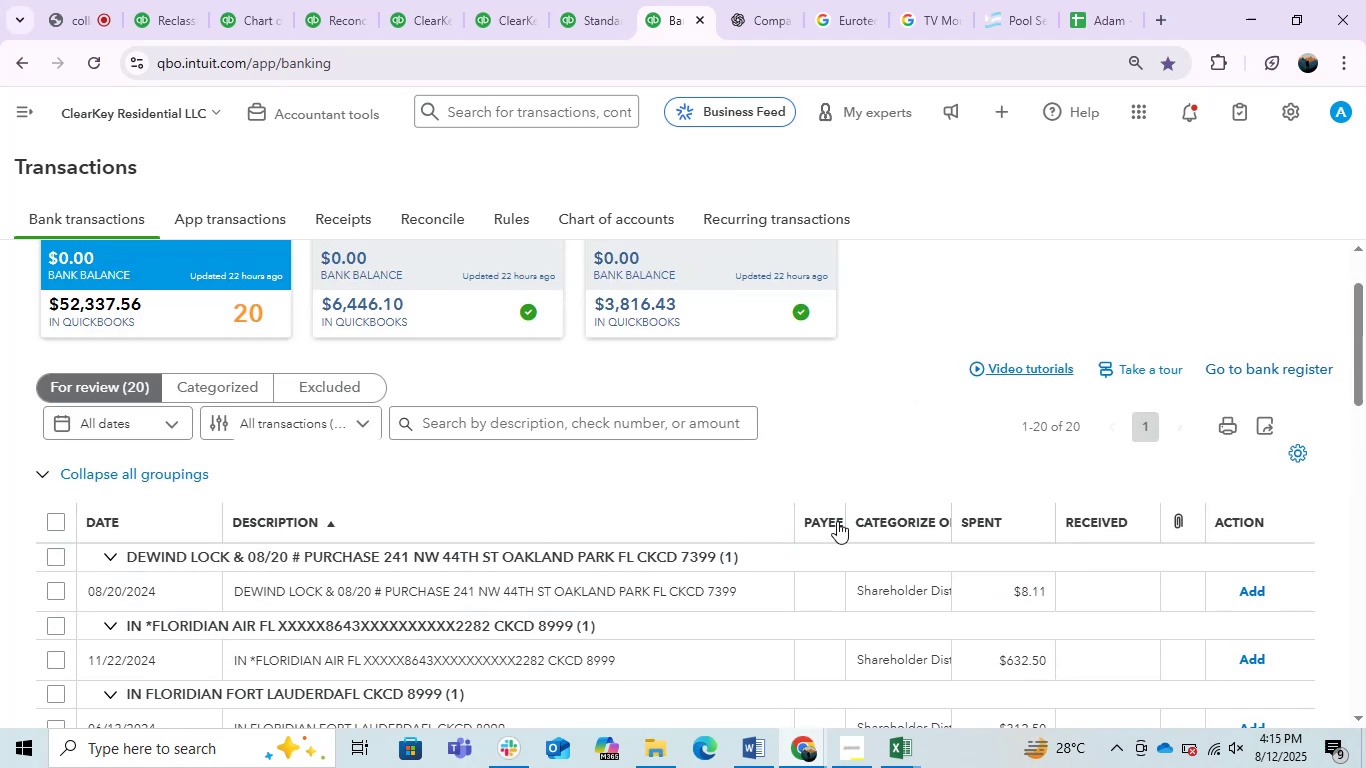 
left_click_drag(start_coordinate=[845, 521], to_coordinate=[866, 524])
 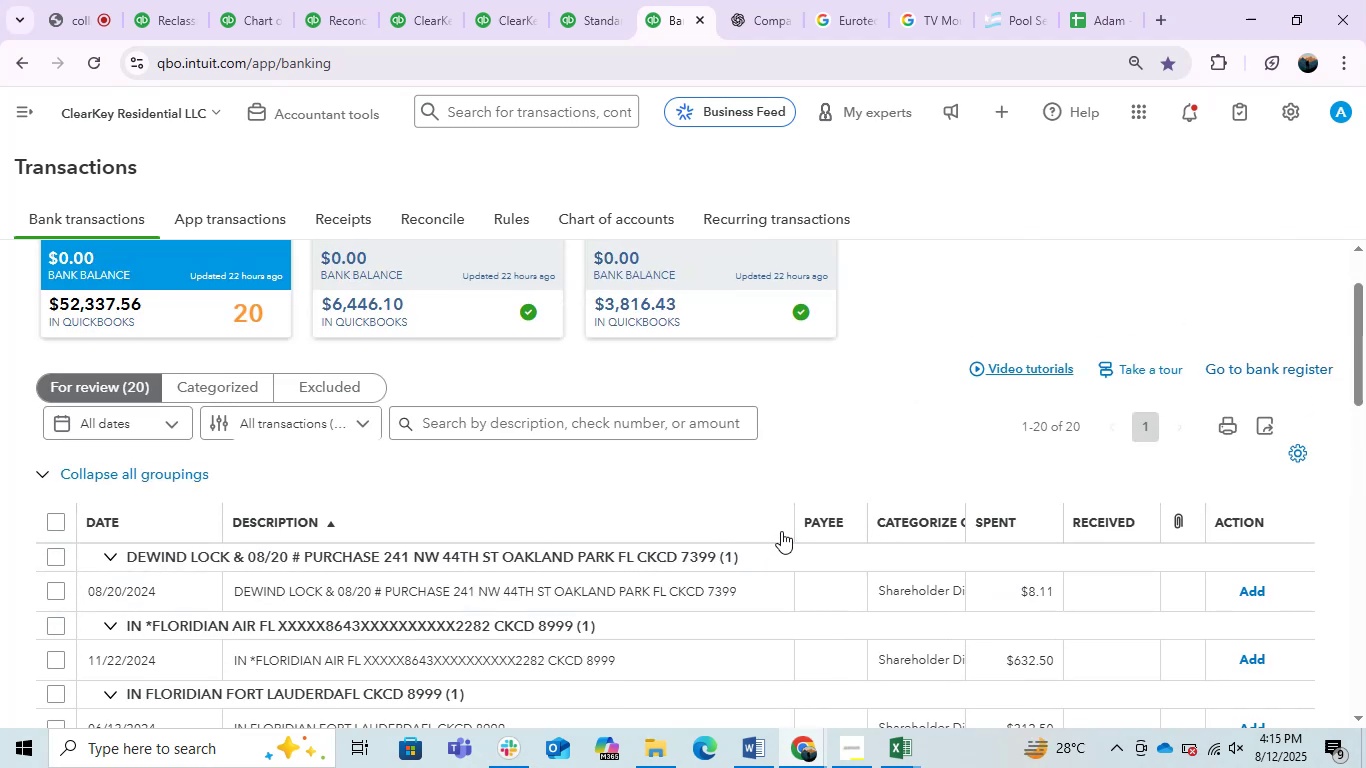 
scroll: coordinate [752, 520], scroll_direction: down, amount: 3.0
 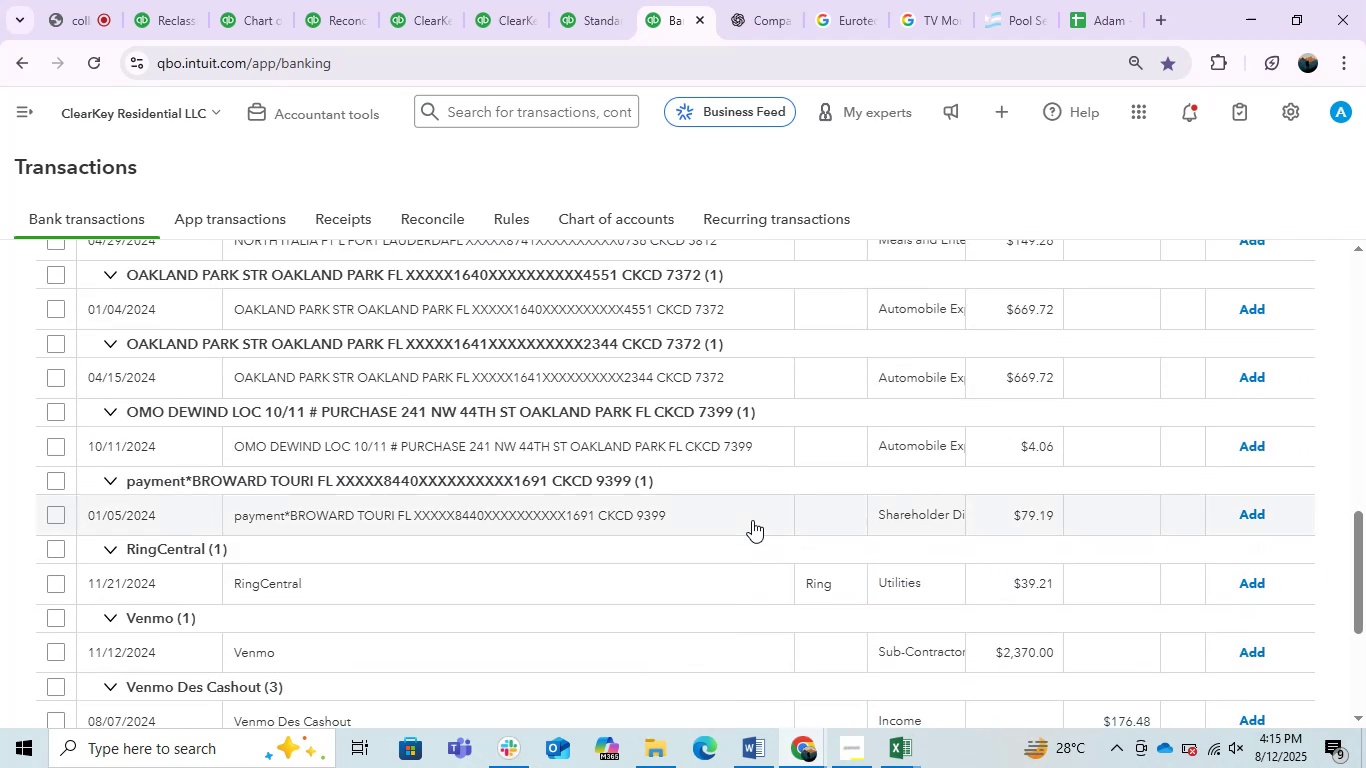 
scroll: coordinate [752, 520], scroll_direction: up, amount: 1.0
 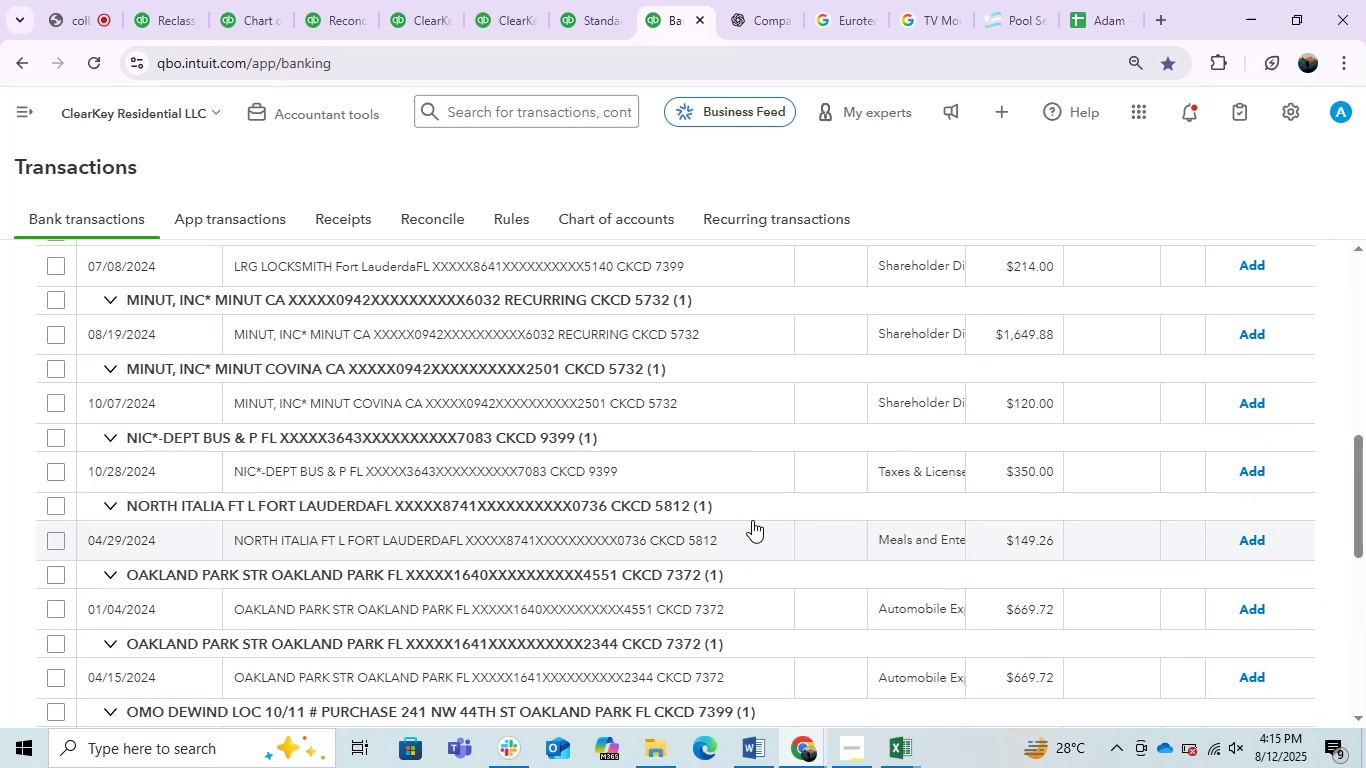 
scroll: coordinate [697, 552], scroll_direction: down, amount: 5.0
 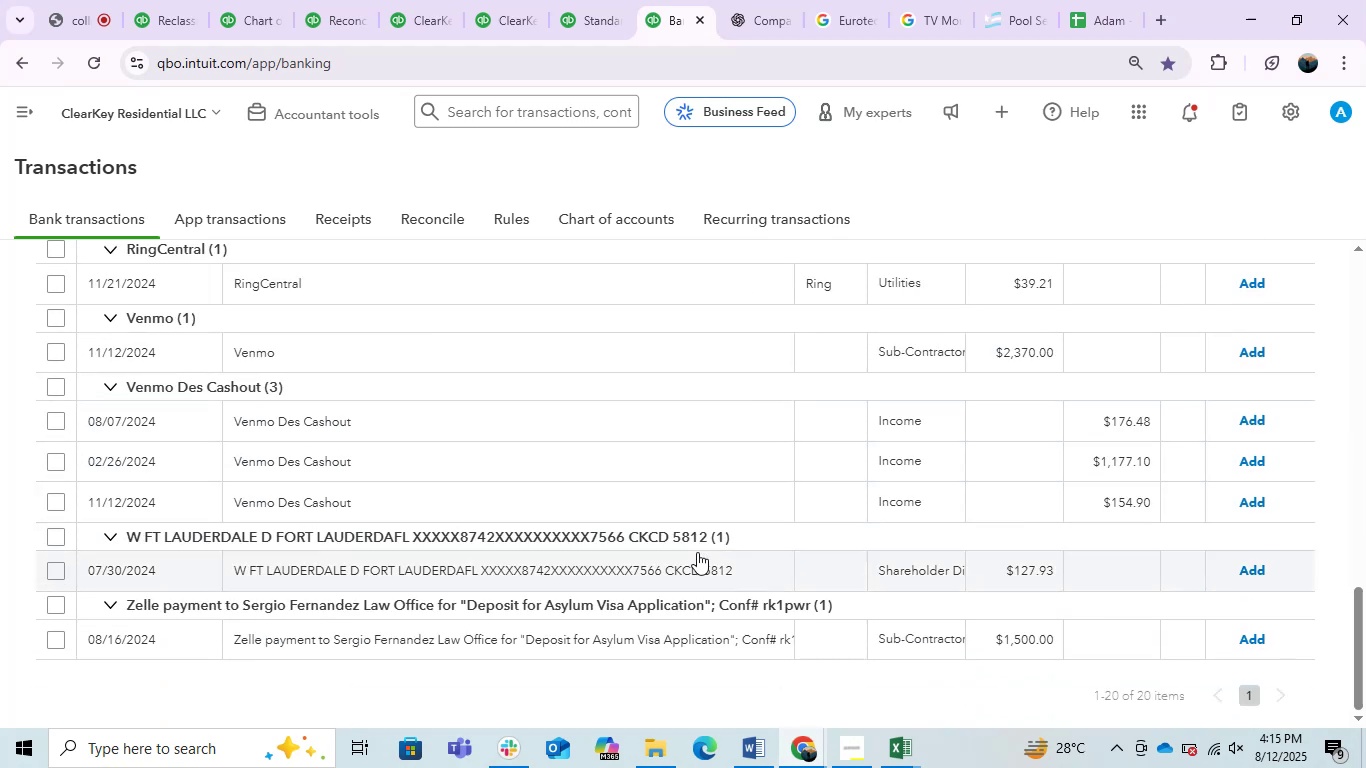 
scroll: coordinate [693, 552], scroll_direction: up, amount: 4.0
 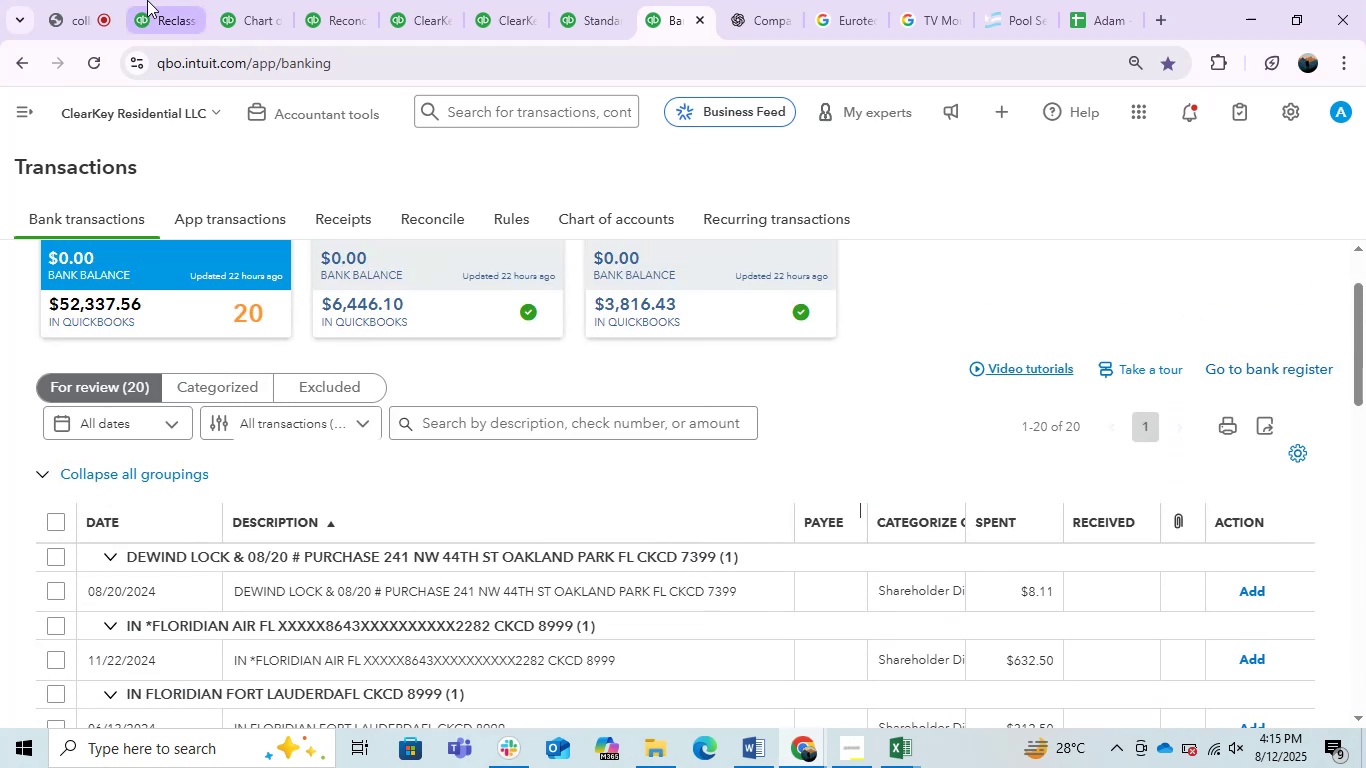 
left_click([78, 0])
 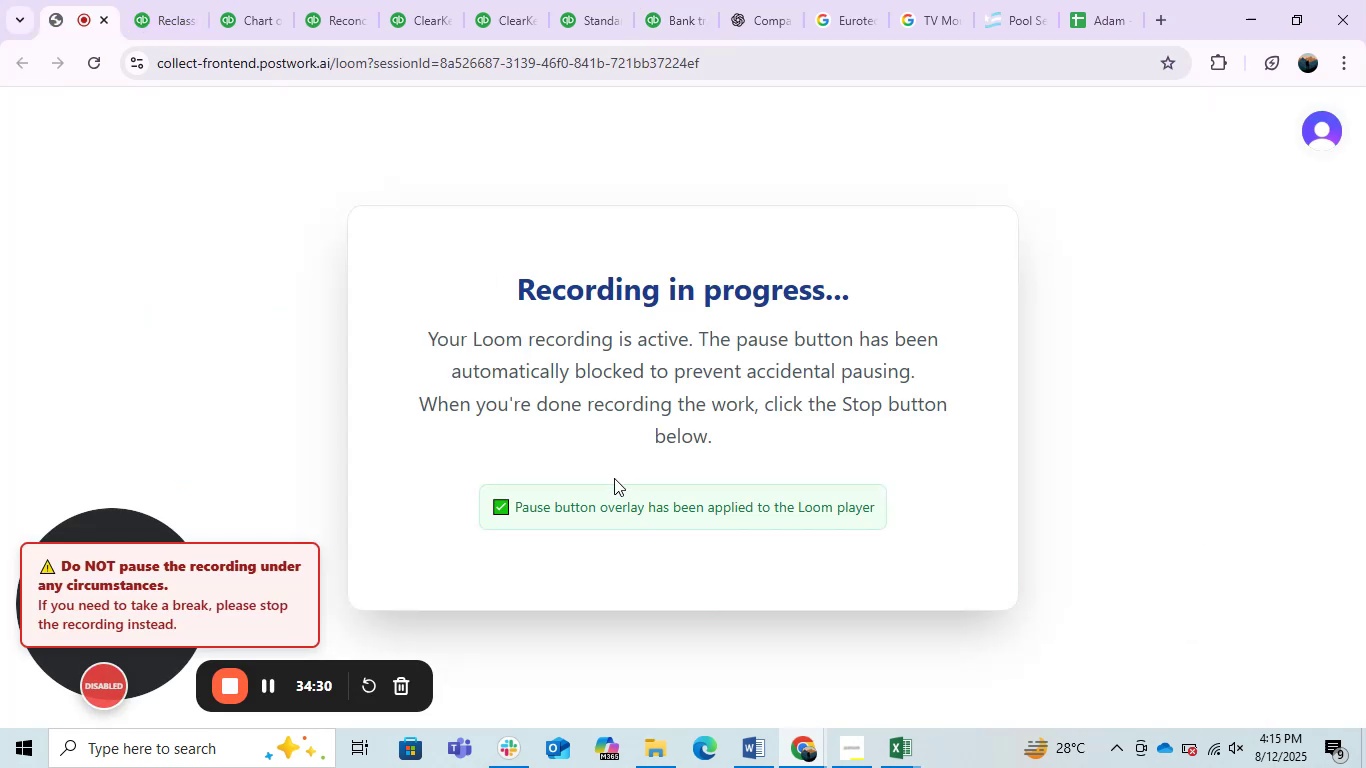 
scroll: coordinate [700, 324], scroll_direction: up, amount: 2.0
 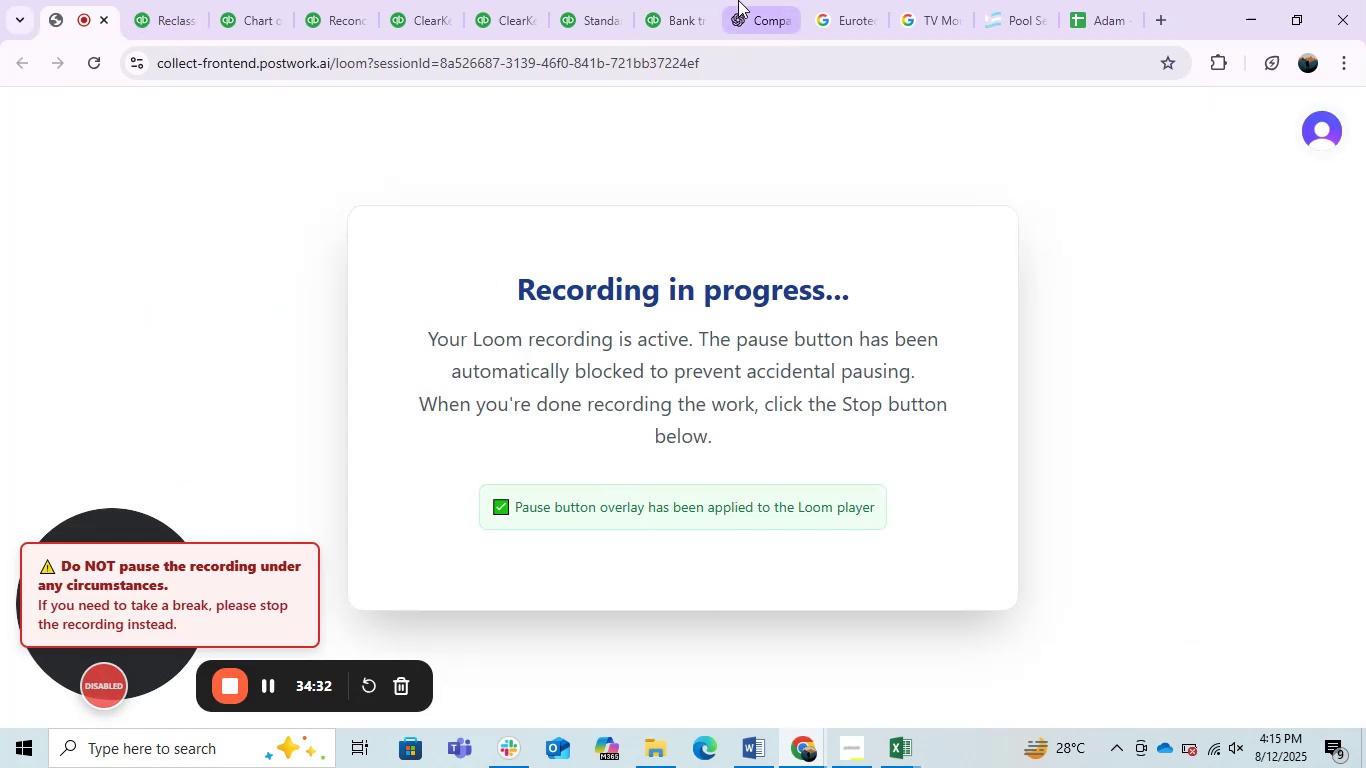 
left_click([742, 0])
 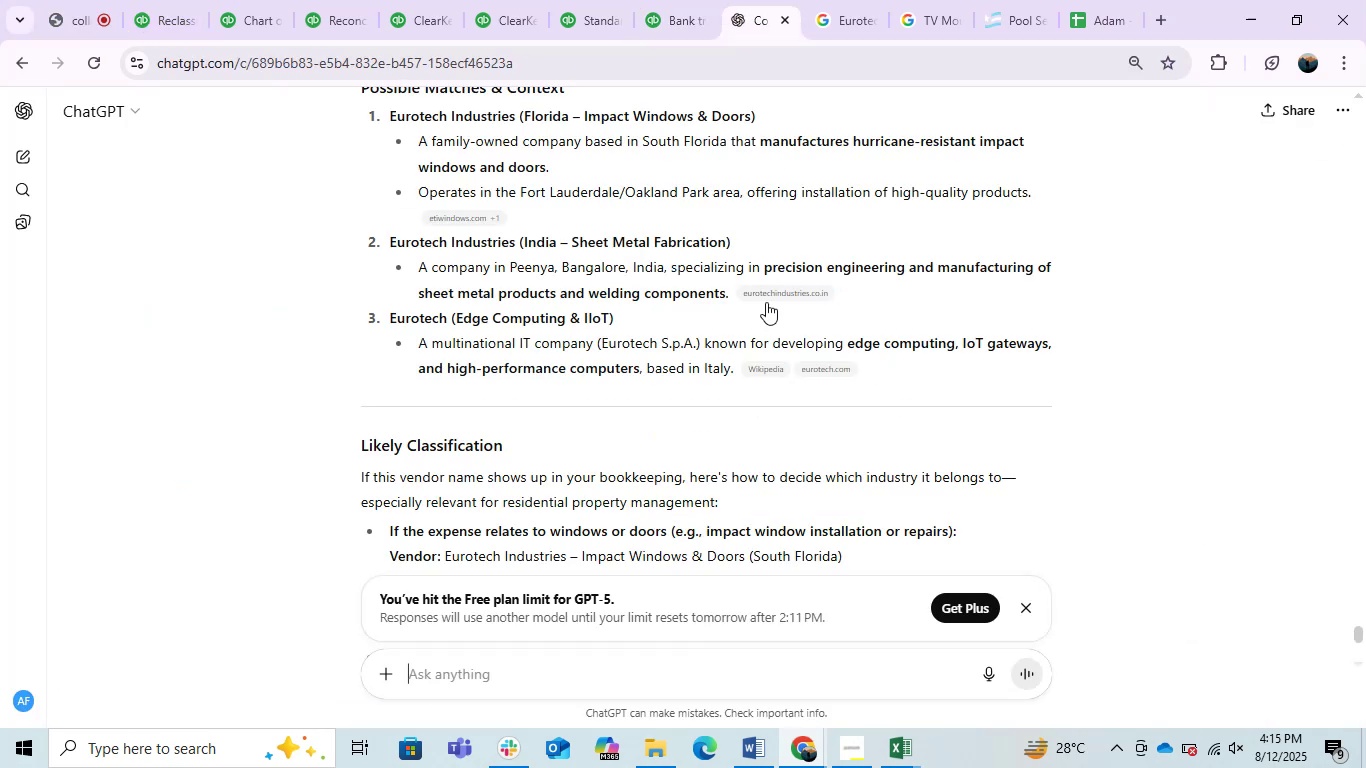 
scroll: coordinate [737, 415], scroll_direction: down, amount: 10.0
 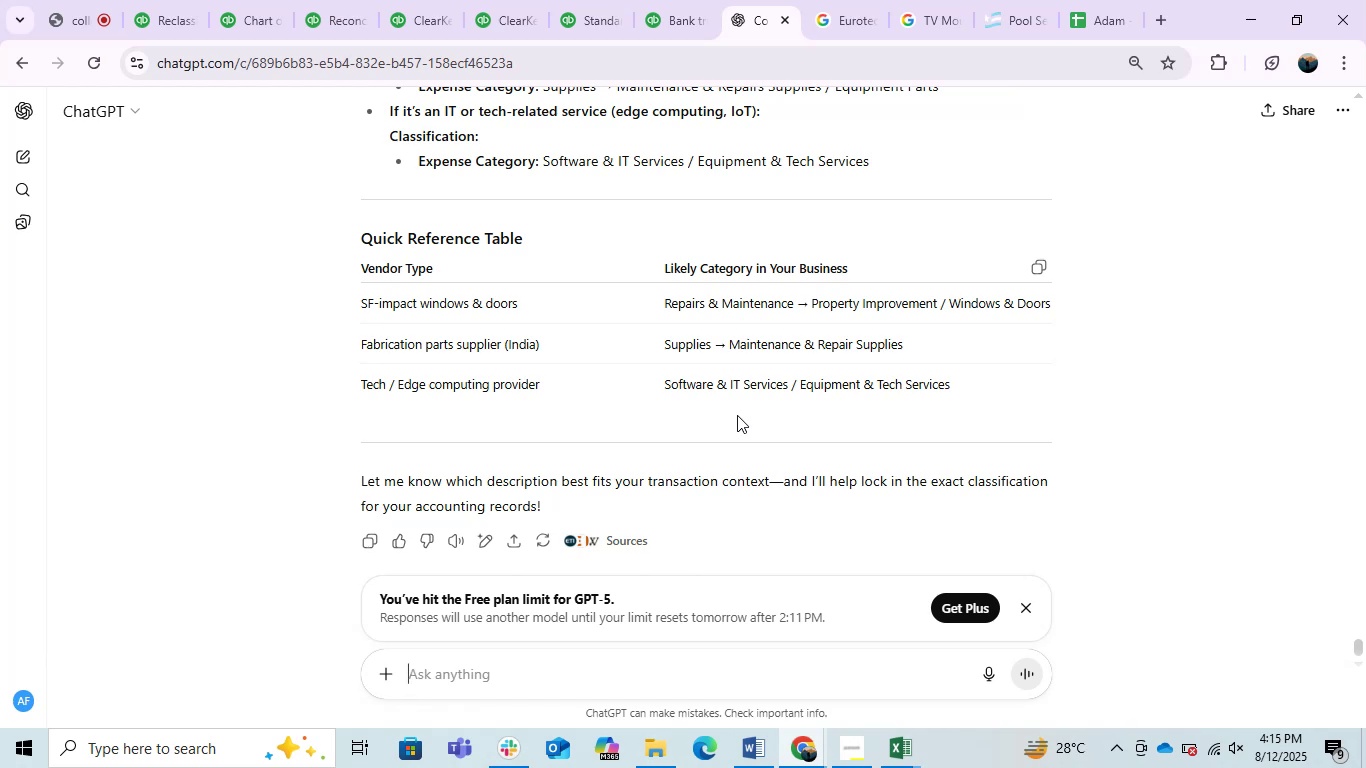 
scroll: coordinate [737, 415], scroll_direction: up, amount: 2.0
 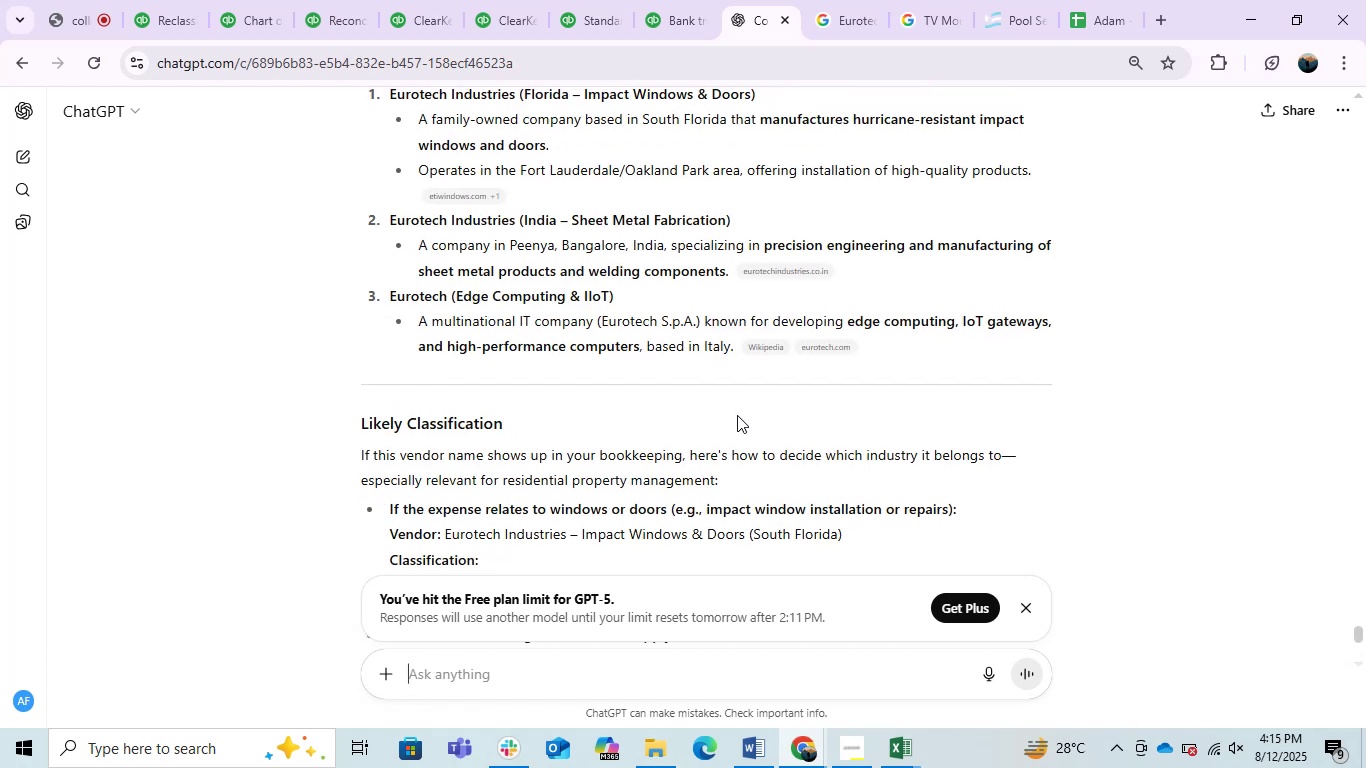 
scroll: coordinate [737, 415], scroll_direction: down, amount: 3.0
 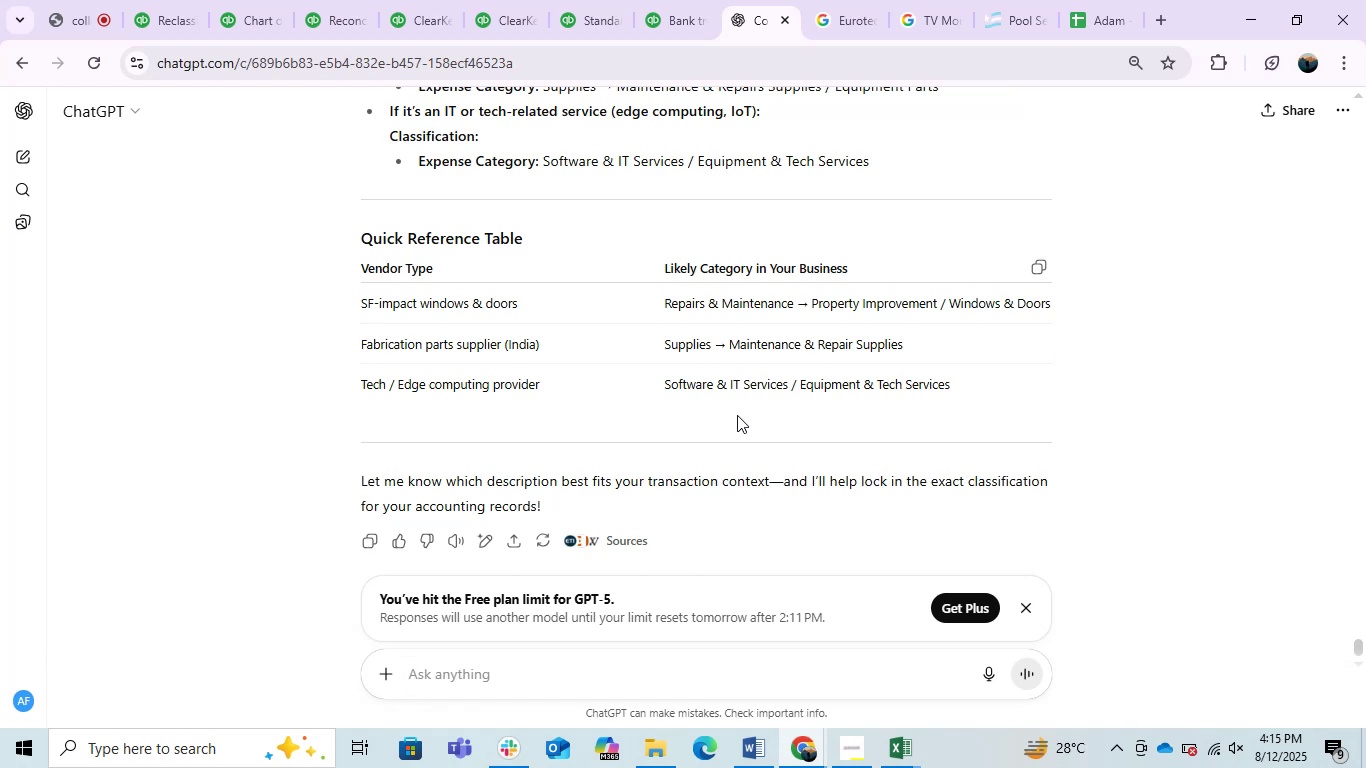 
wait(18.23)
 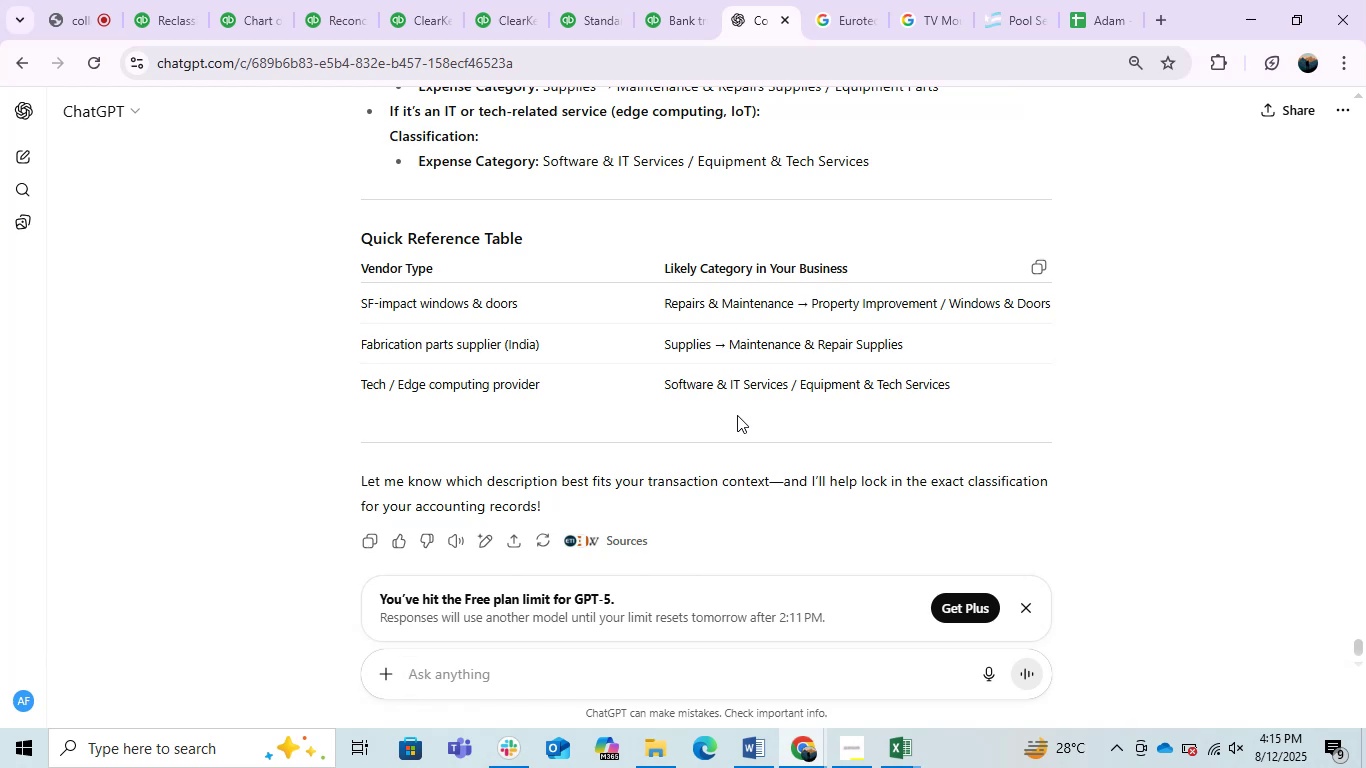 
left_click([1018, 602])
 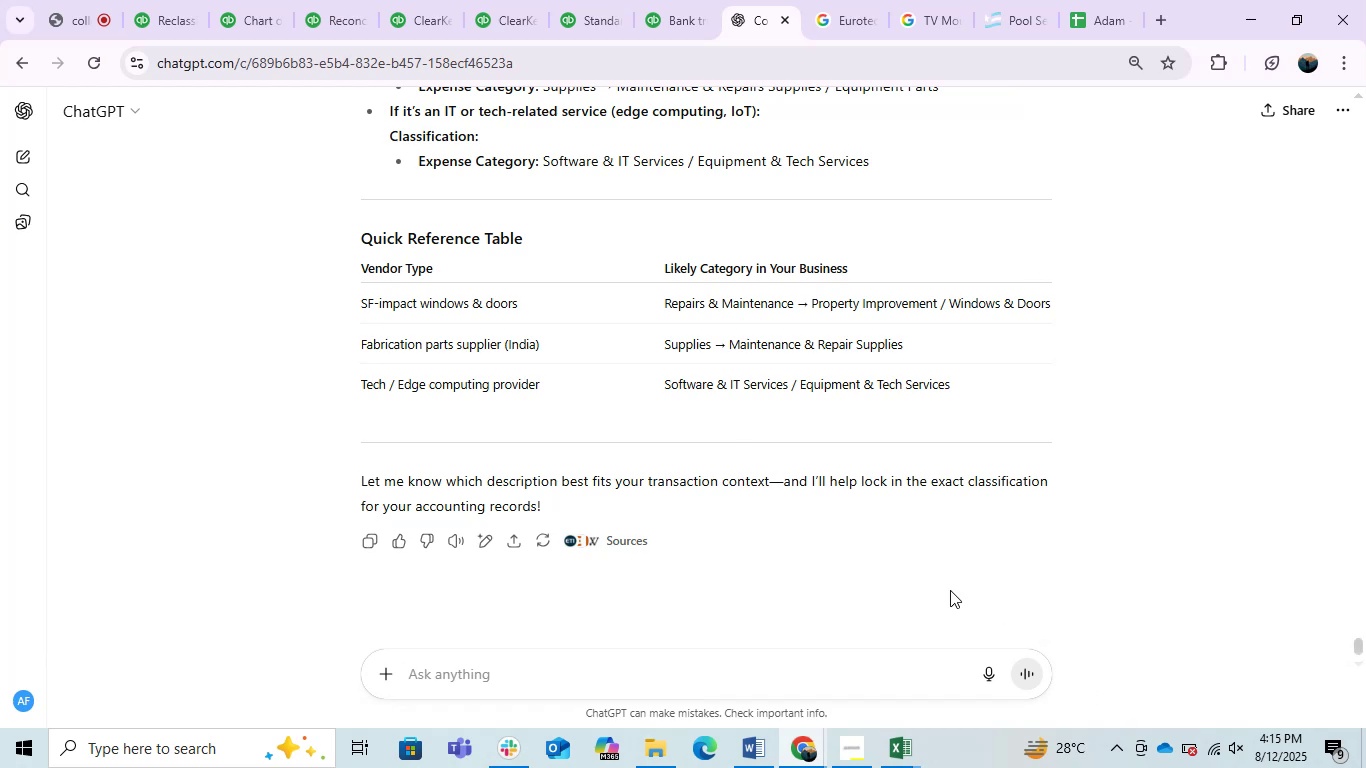 
scroll: coordinate [701, 535], scroll_direction: down, amount: 4.0
 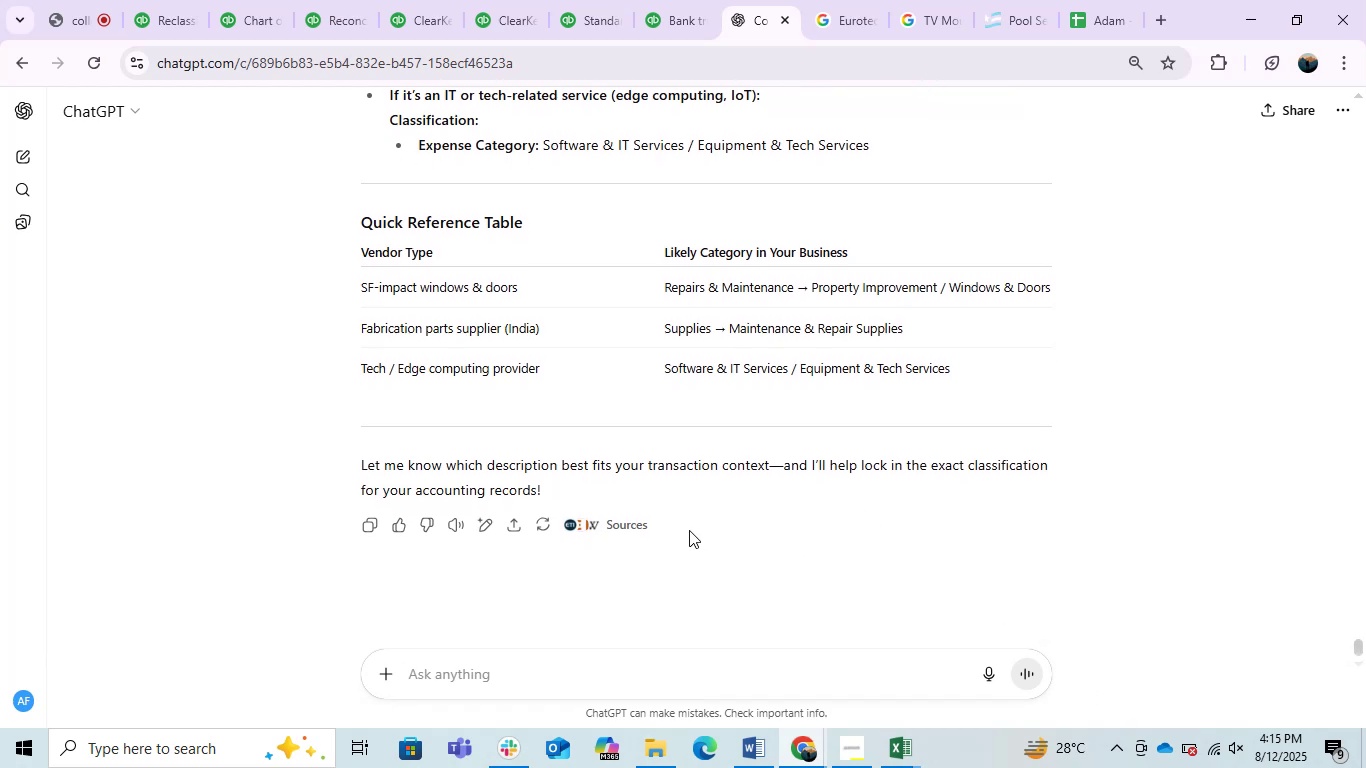 
scroll: coordinate [689, 530], scroll_direction: up, amount: 5.0
 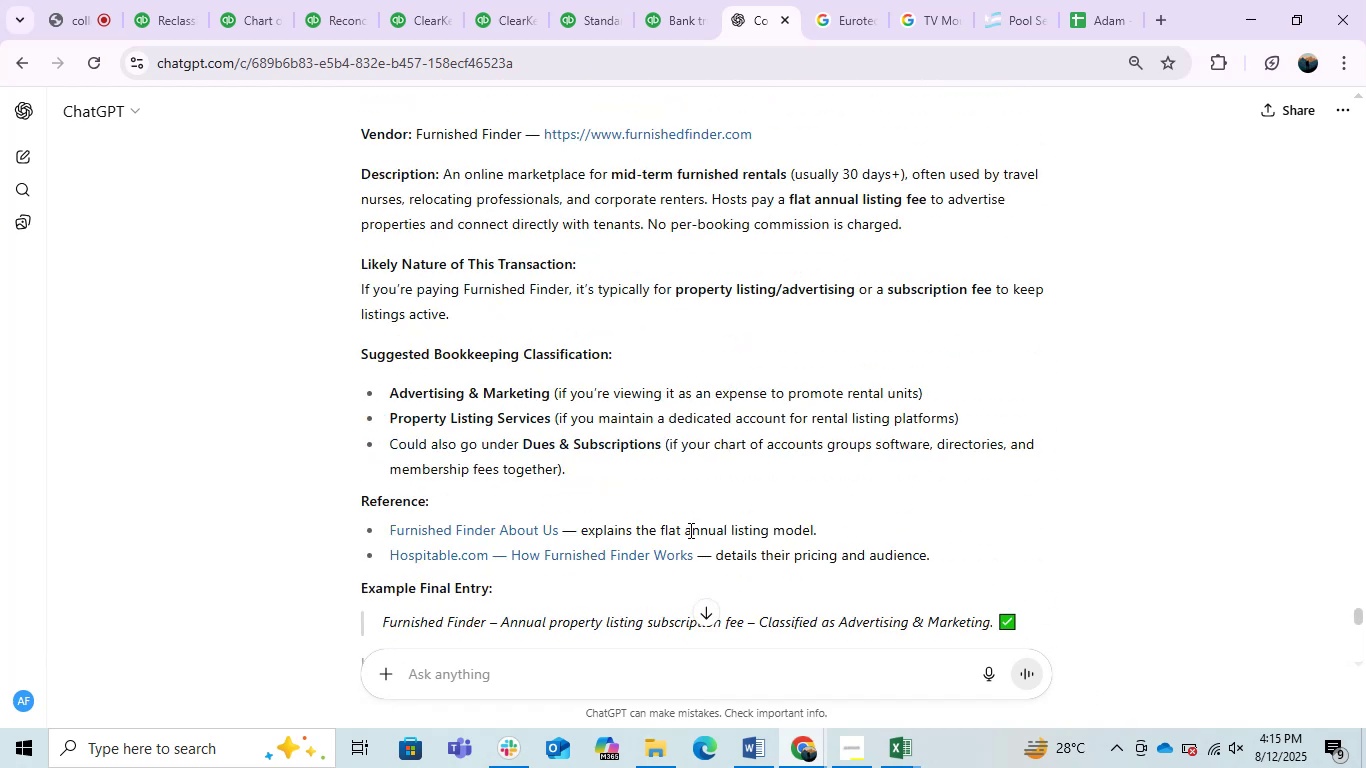 
scroll: coordinate [689, 530], scroll_direction: down, amount: 12.0
 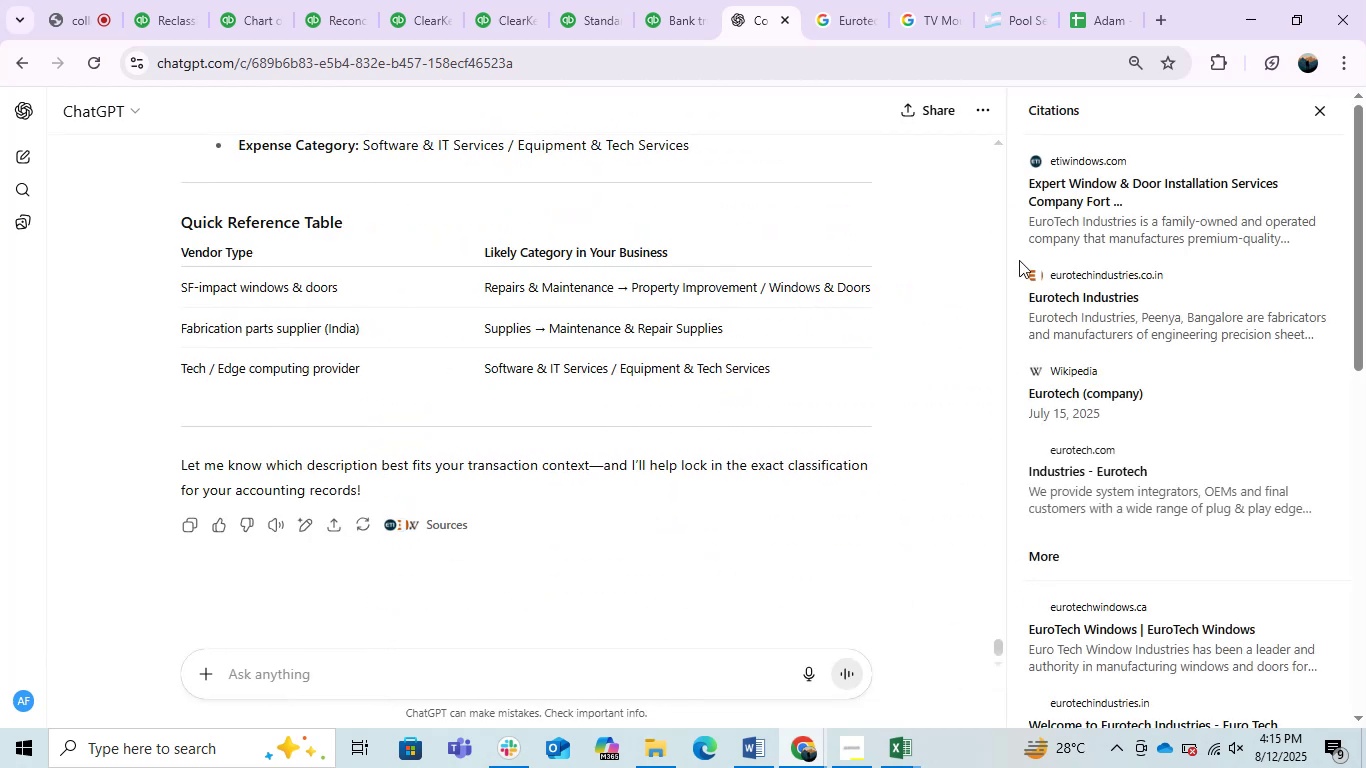 
left_click([1327, 103])
 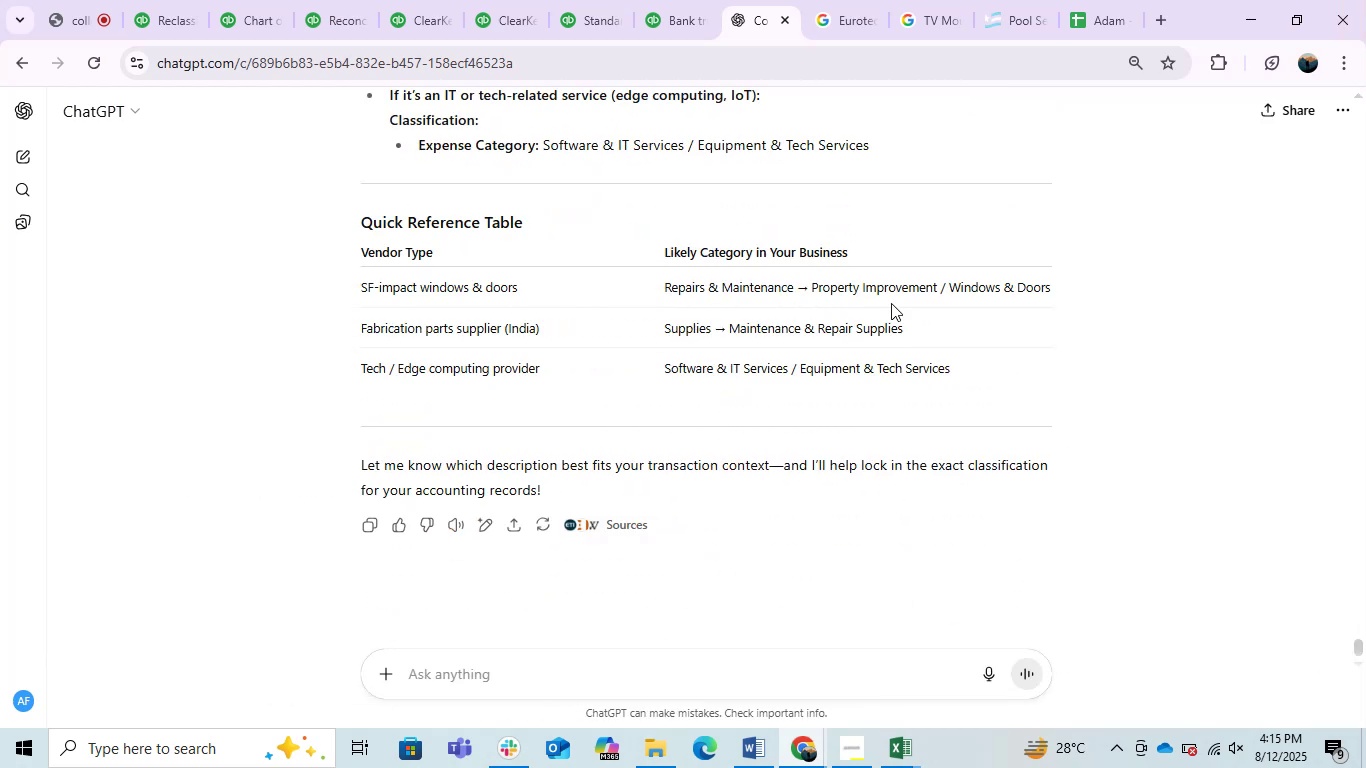 
scroll: coordinate [633, 390], scroll_direction: down, amount: 1.0
 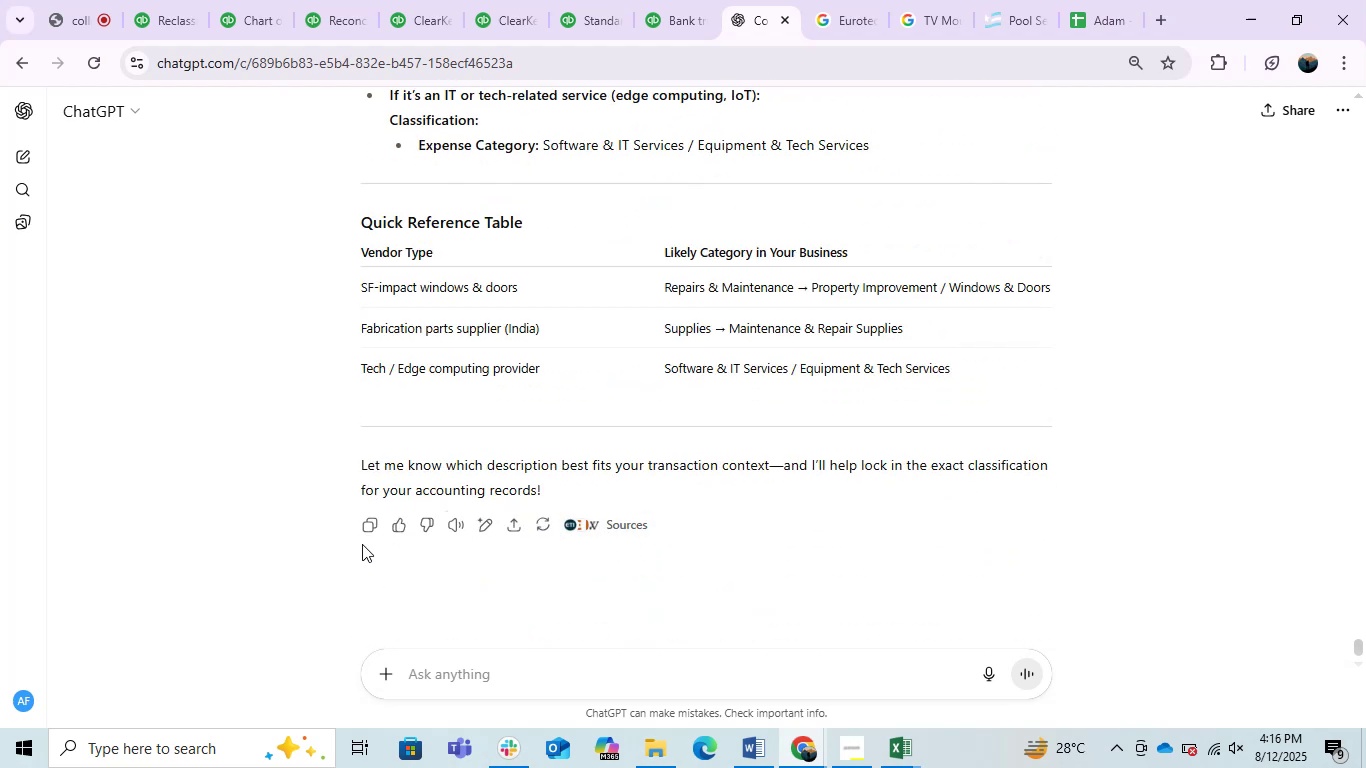 
left_click_drag(start_coordinate=[346, 450], to_coordinate=[737, 541])
 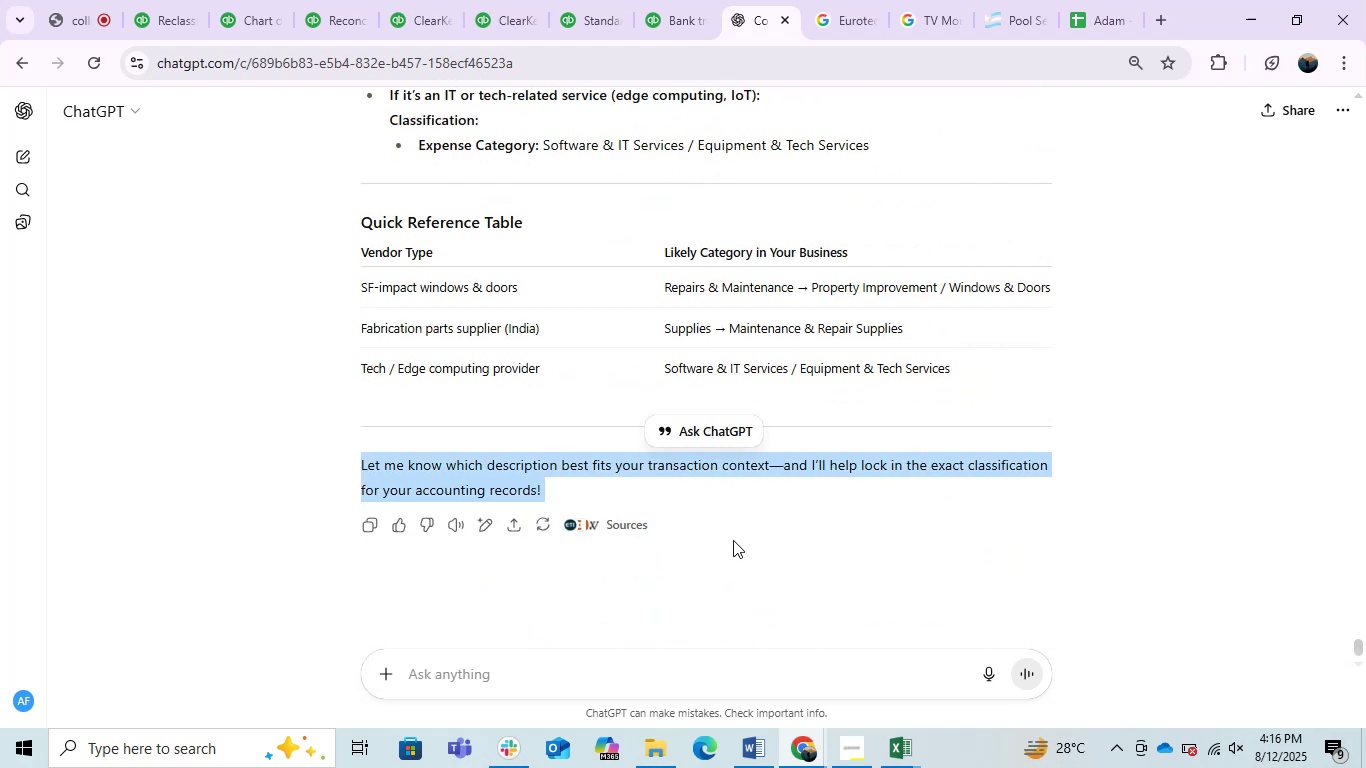 
left_click([731, 541])
 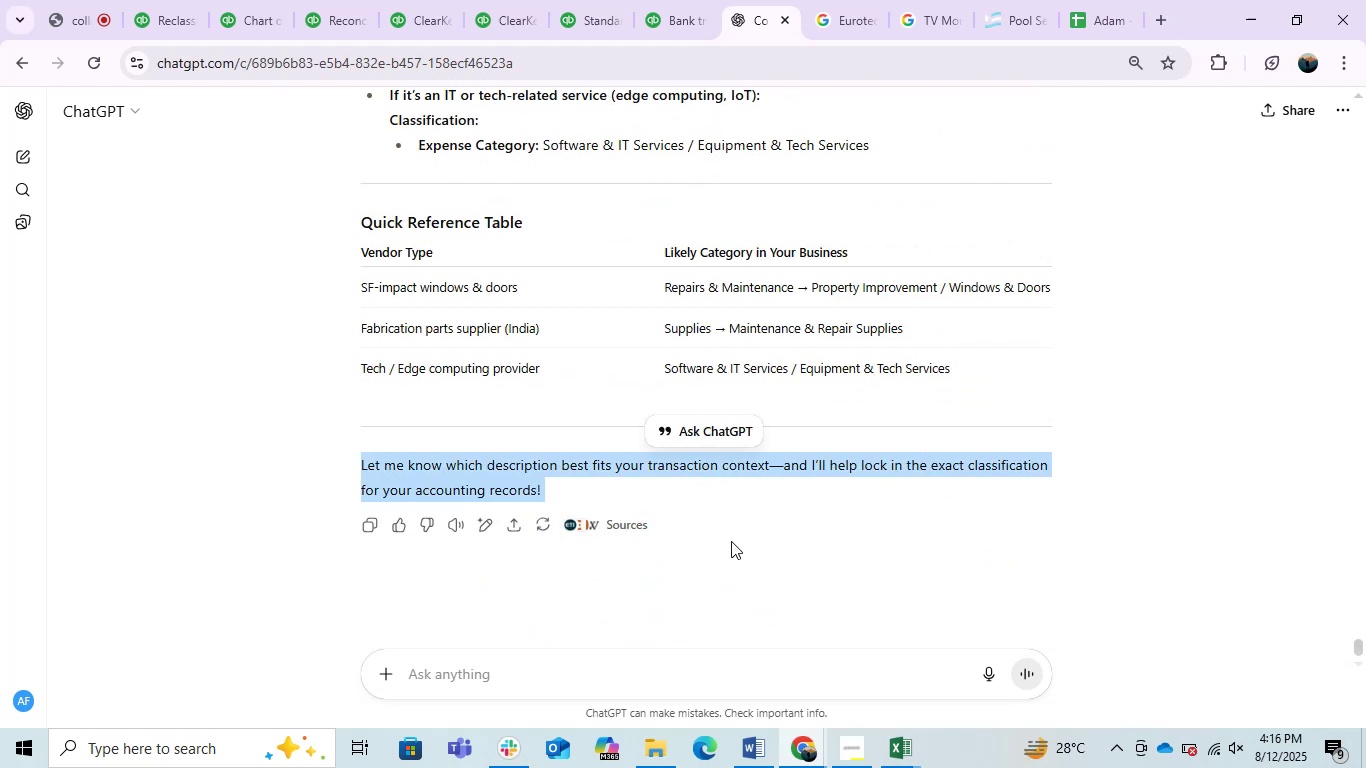 
left_click([729, 495])
 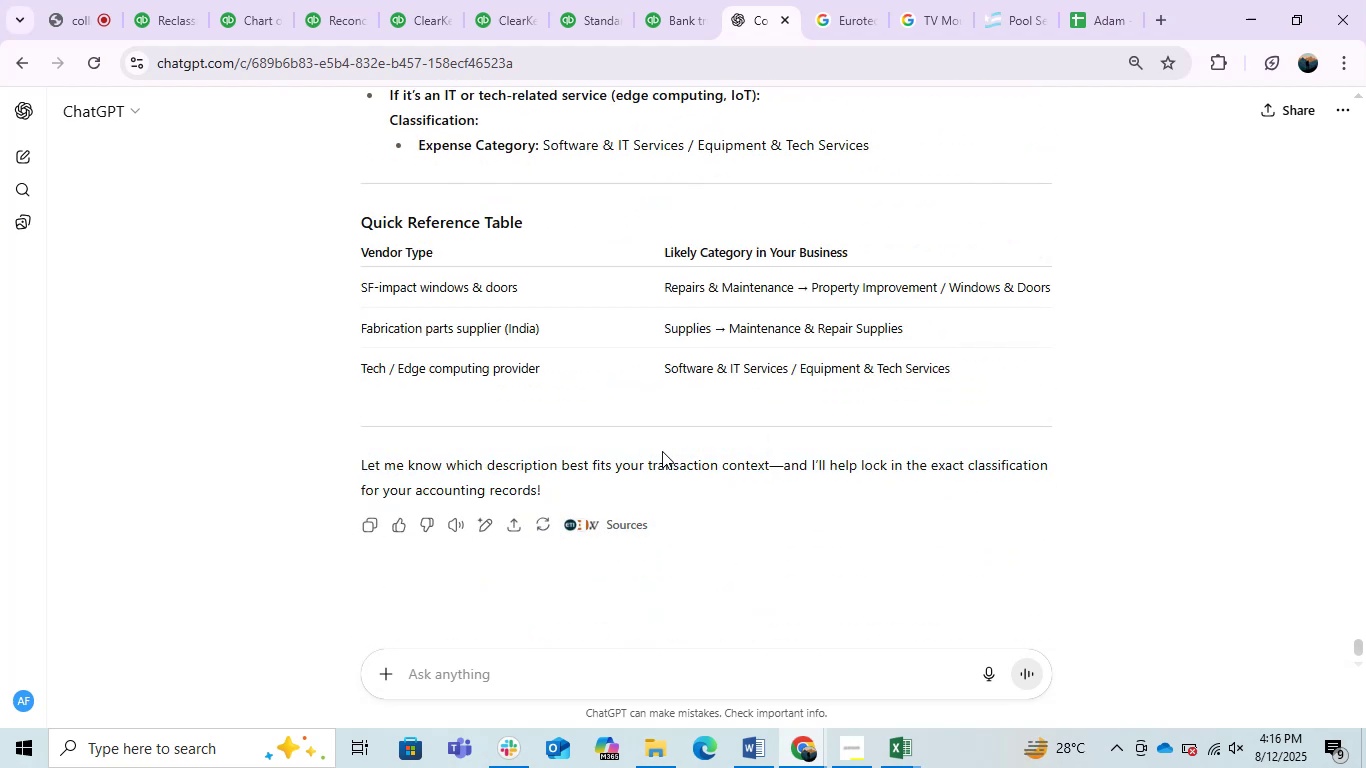 
left_click_drag(start_coordinate=[643, 467], to_coordinate=[833, 490])
 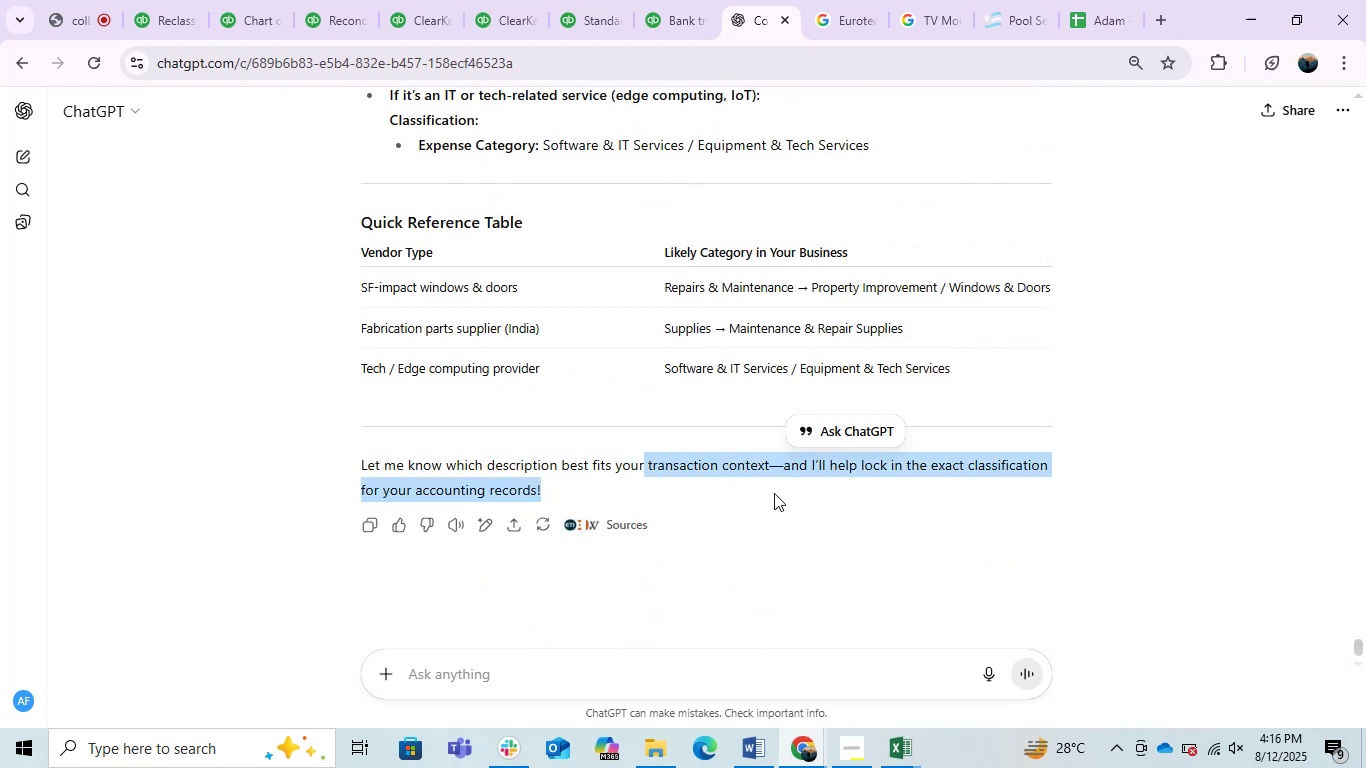 
left_click([769, 493])
 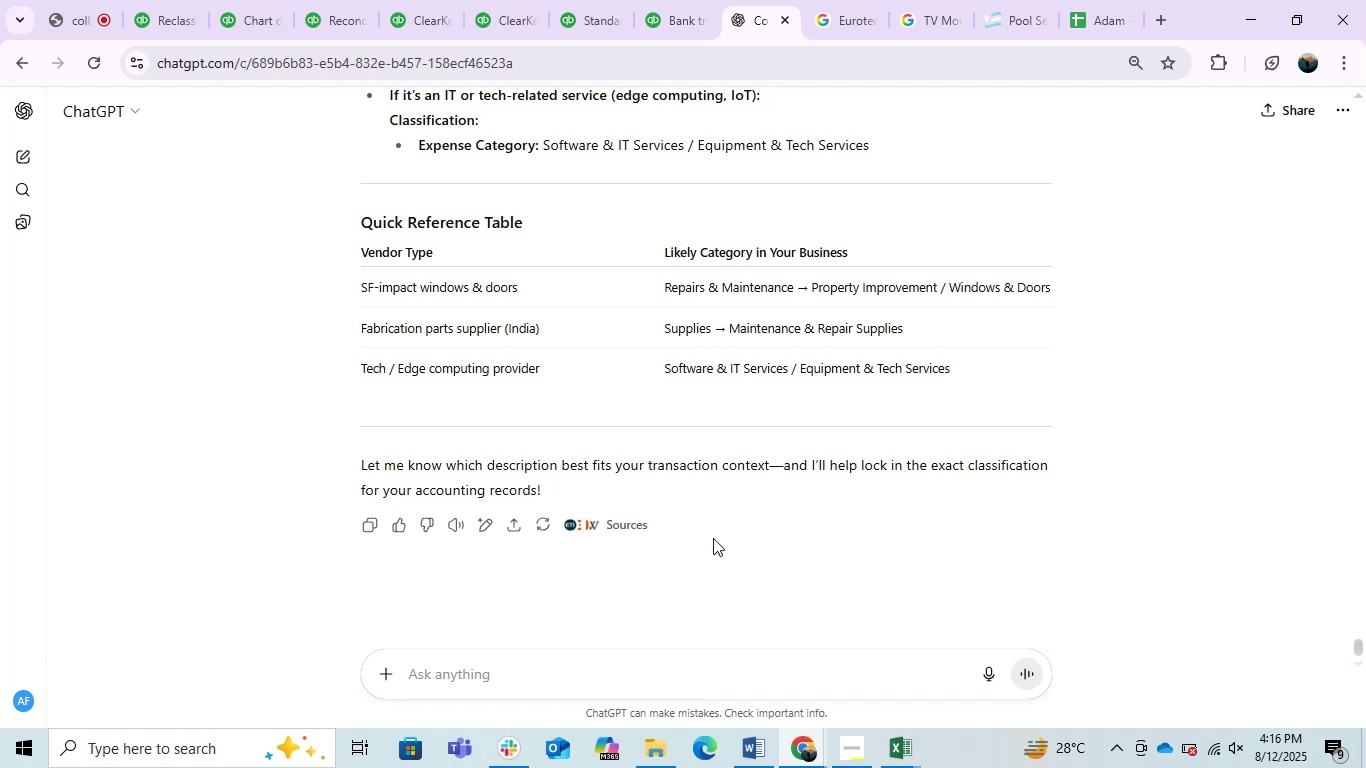 
scroll: coordinate [713, 538], scroll_direction: up, amount: 2.0
 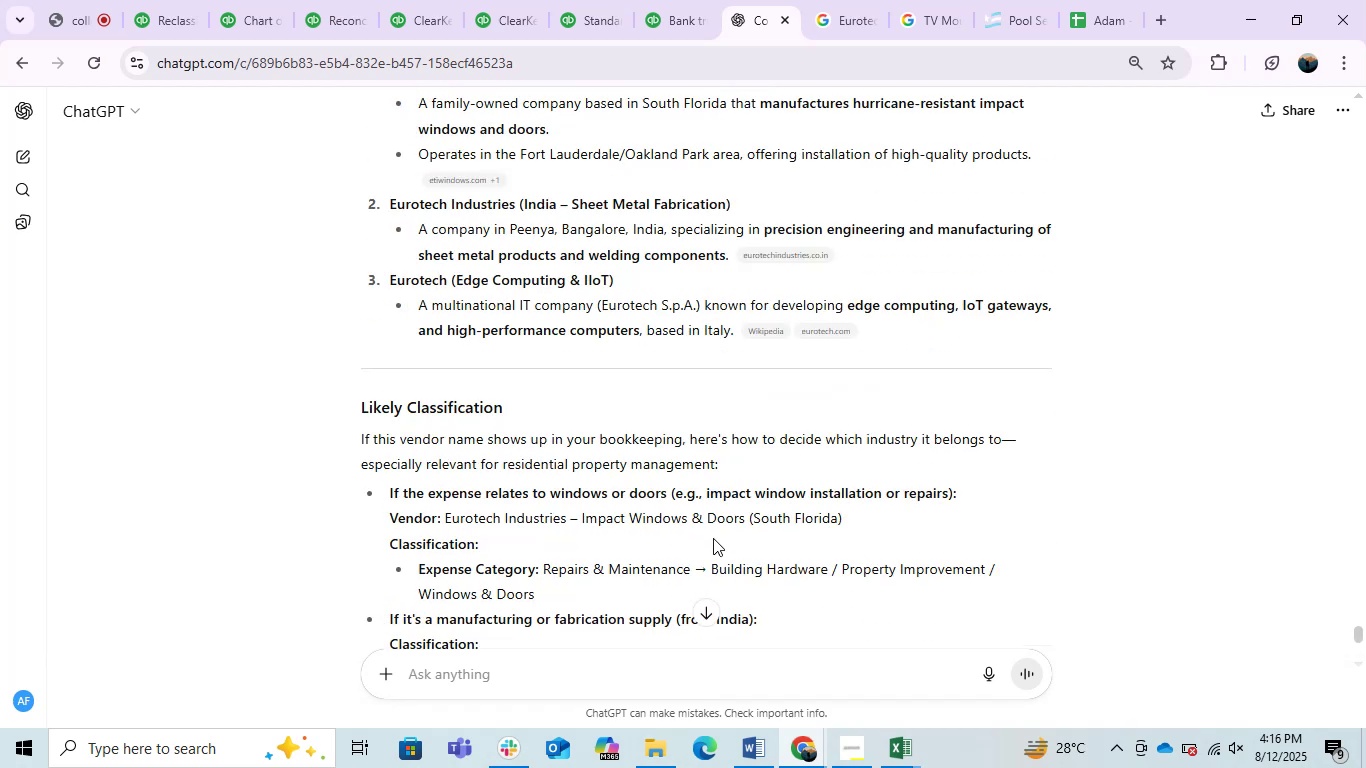 
scroll: coordinate [713, 538], scroll_direction: down, amount: 5.0
 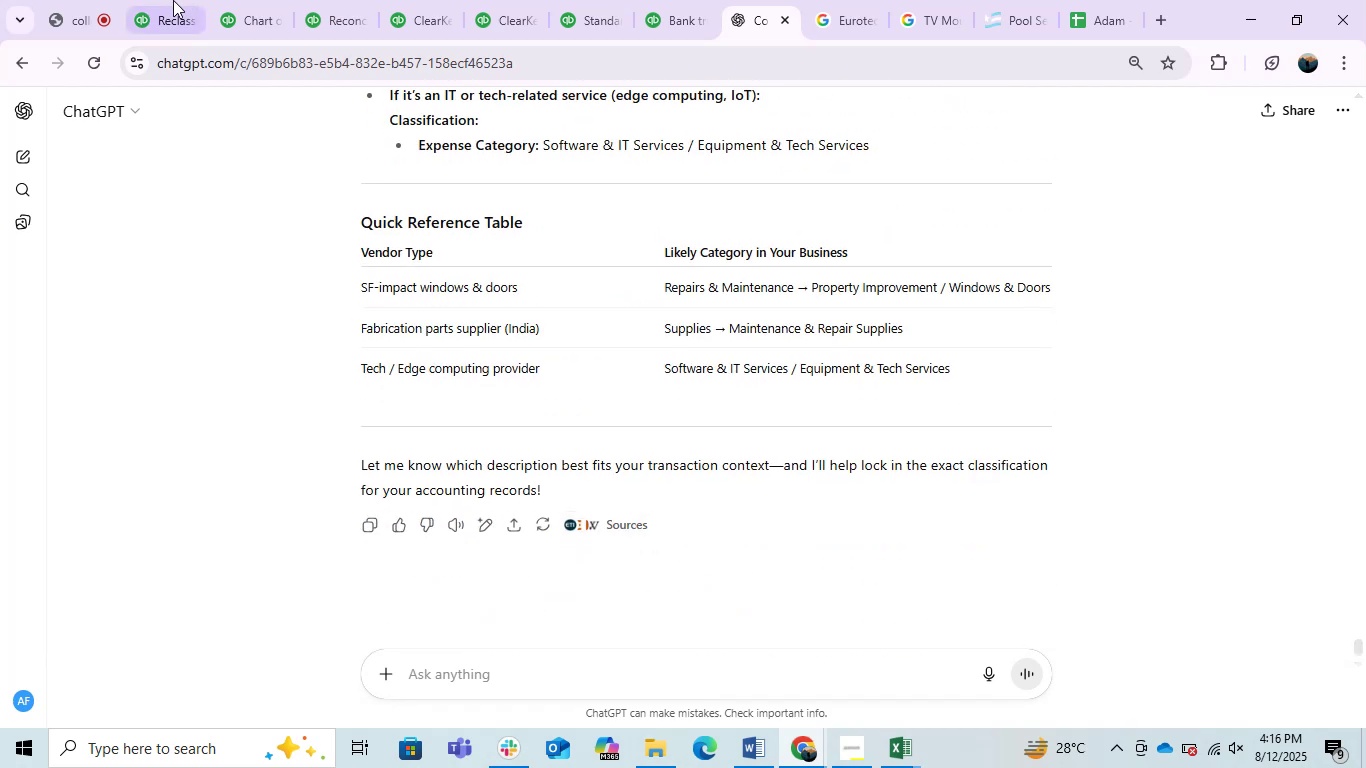 
wait(5.09)
 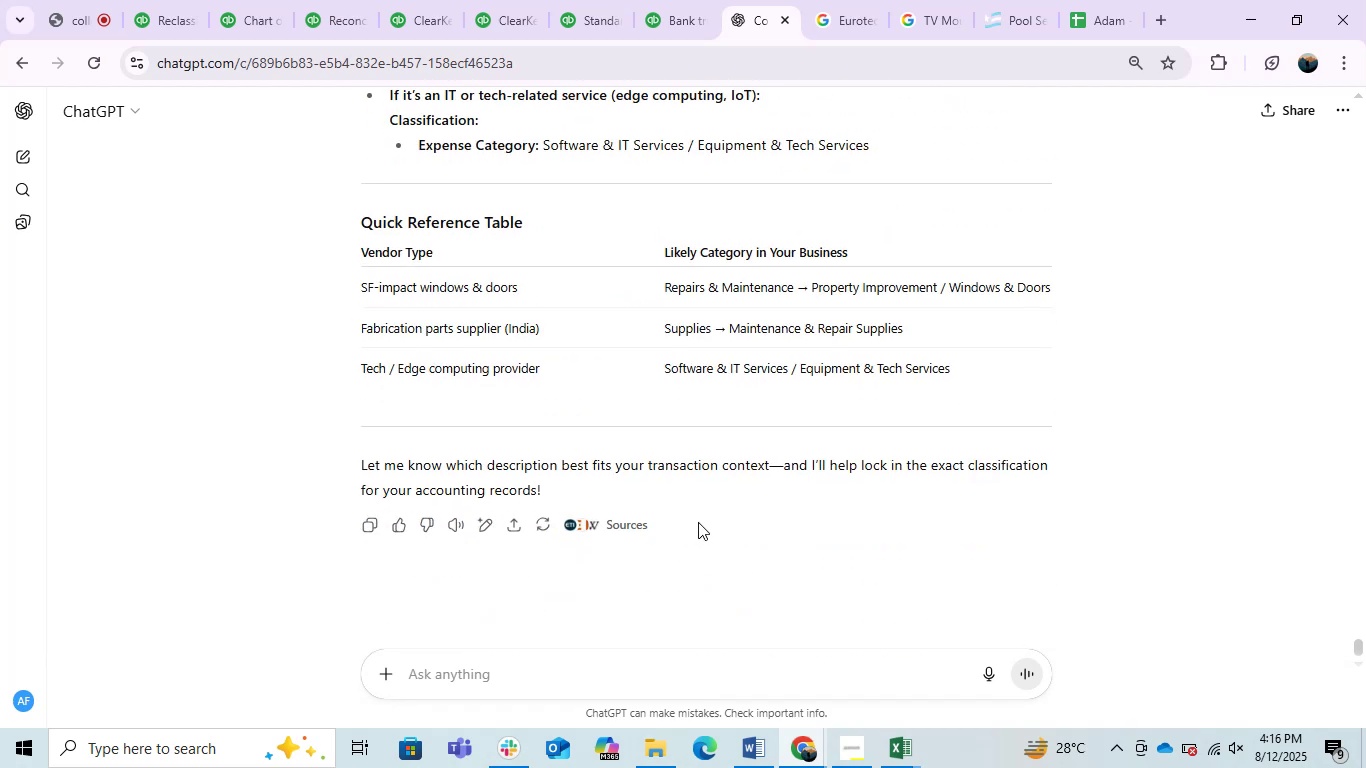 
scroll: coordinate [545, 520], scroll_direction: down, amount: 4.0
 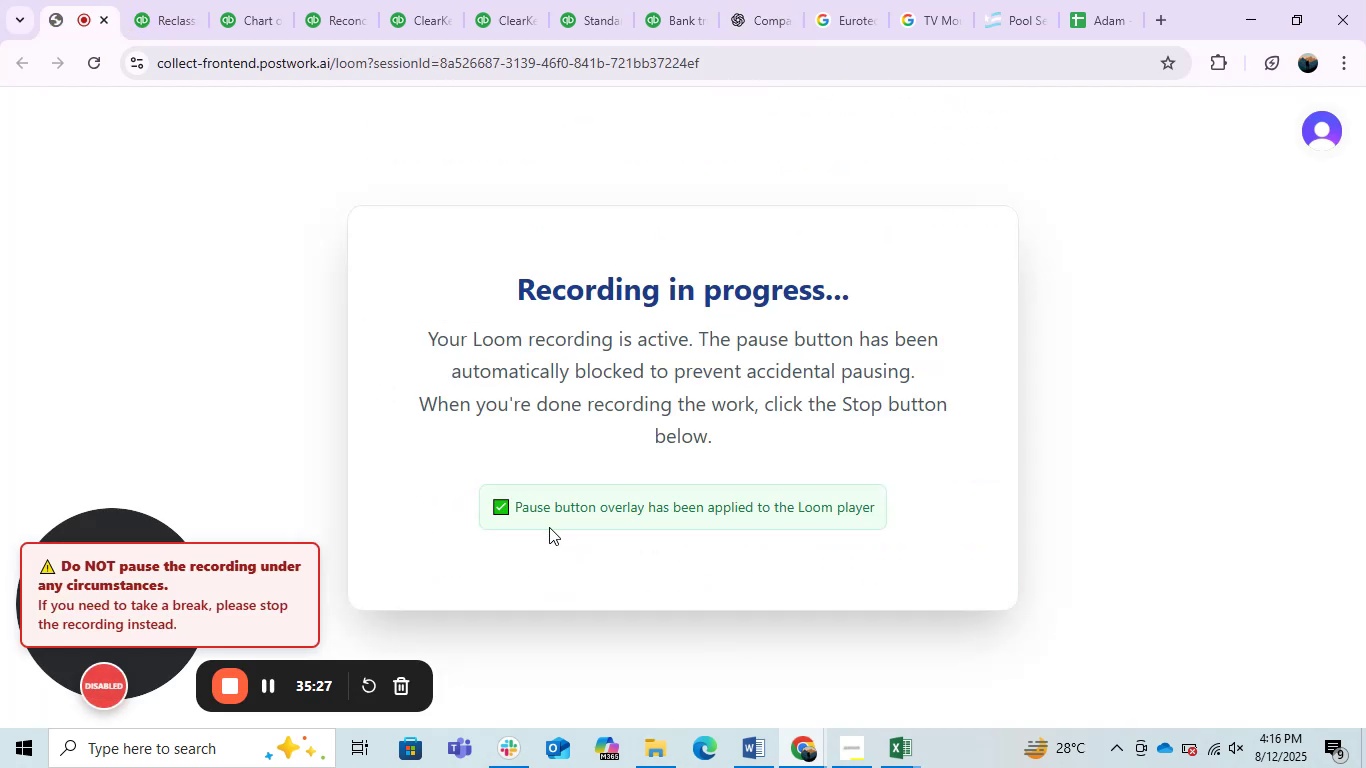 
scroll: coordinate [642, 367], scroll_direction: none, amount: 0.0
 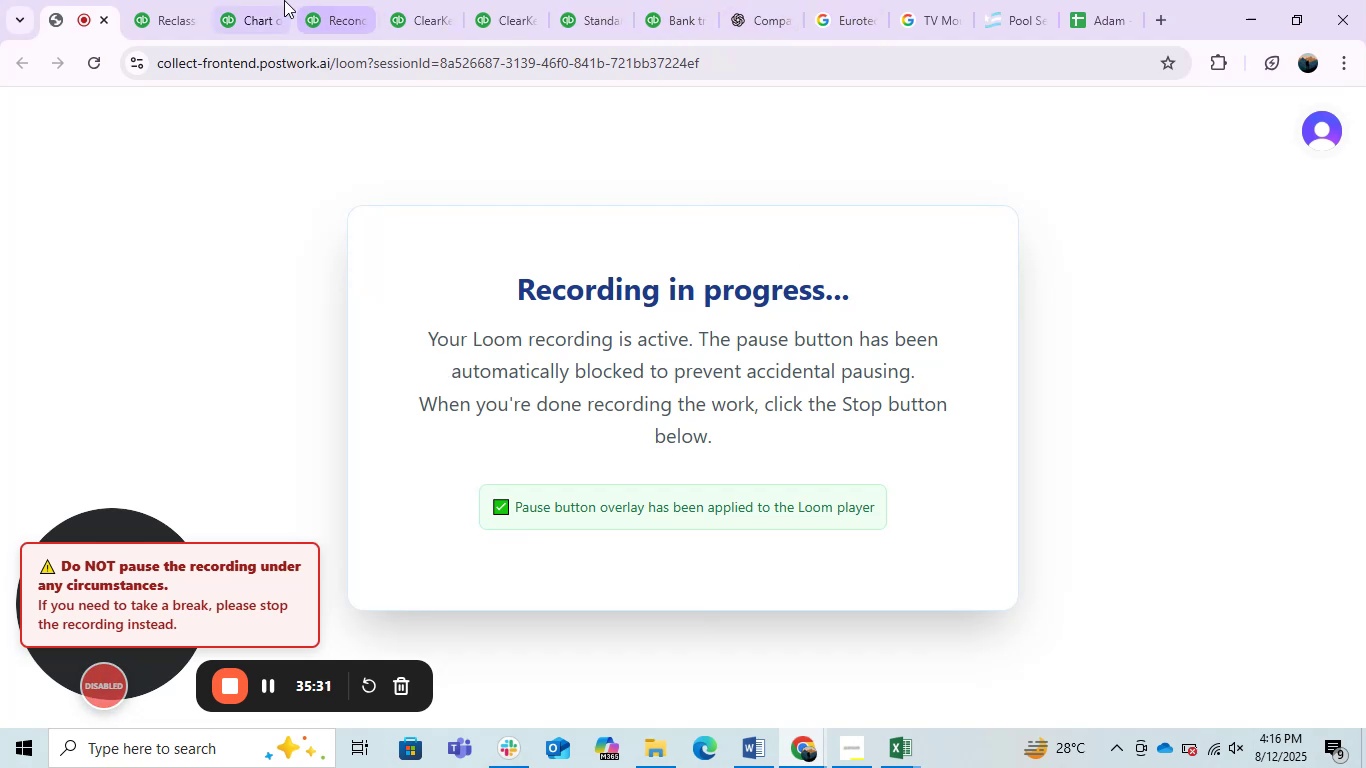 
left_click_drag(start_coordinate=[192, 0], to_coordinate=[186, 0])
 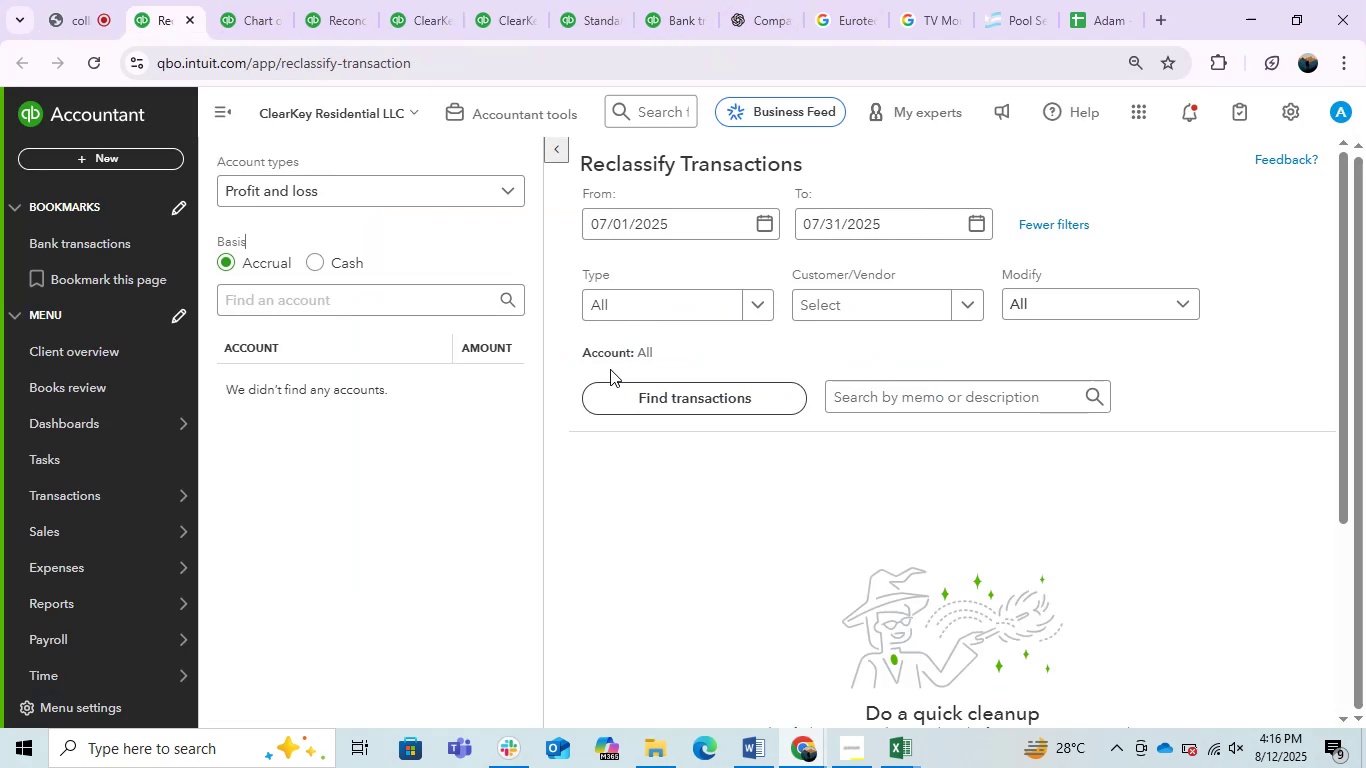 
scroll: coordinate [781, 507], scroll_direction: up, amount: 8.0
 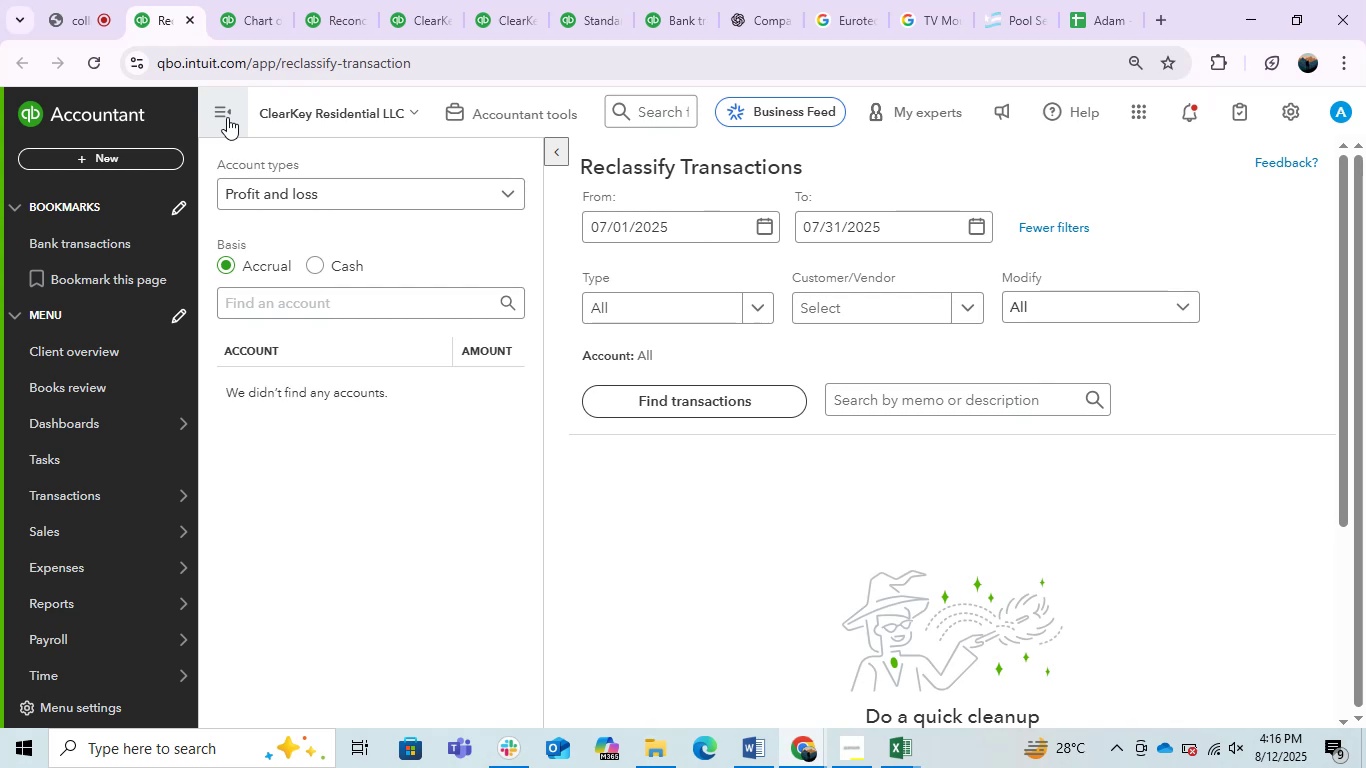 
wait(15.74)
 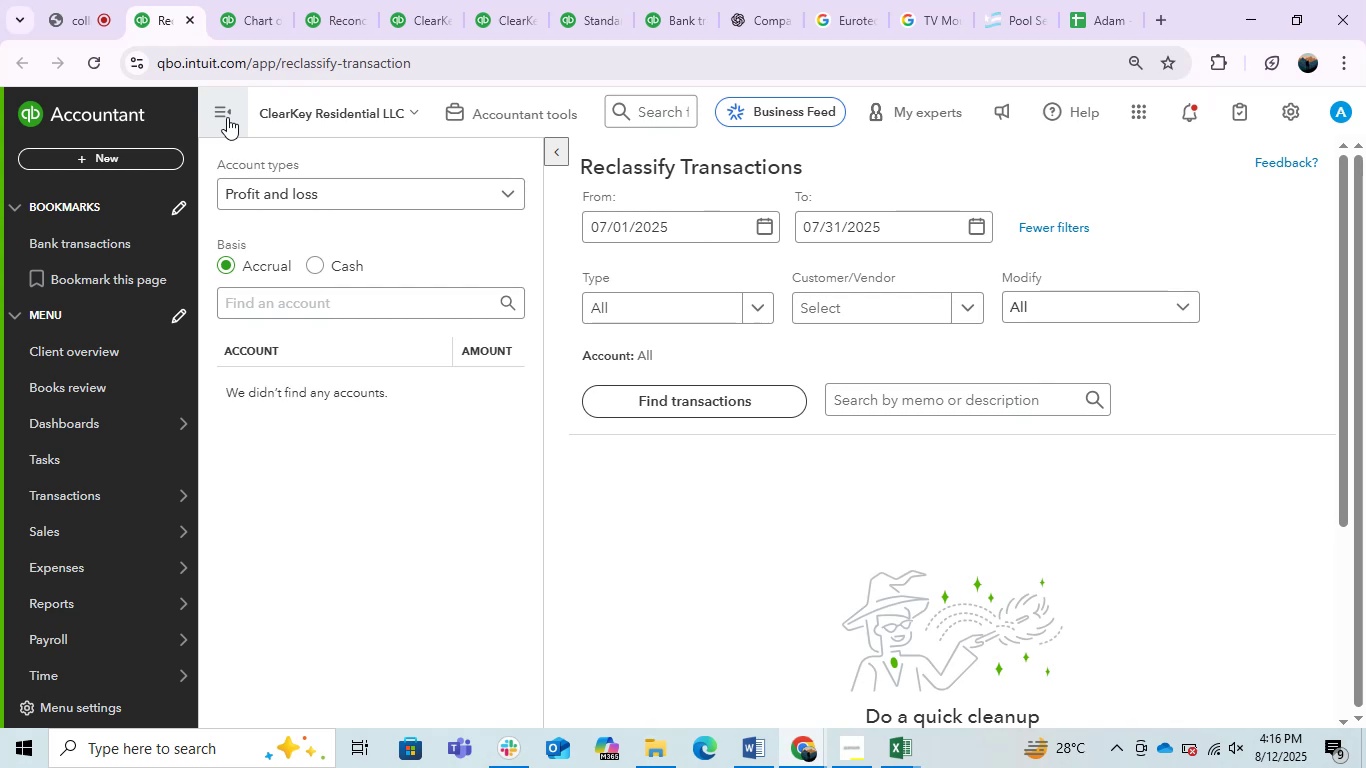 
scroll: coordinate [658, 612], scroll_direction: down, amount: 3.0
 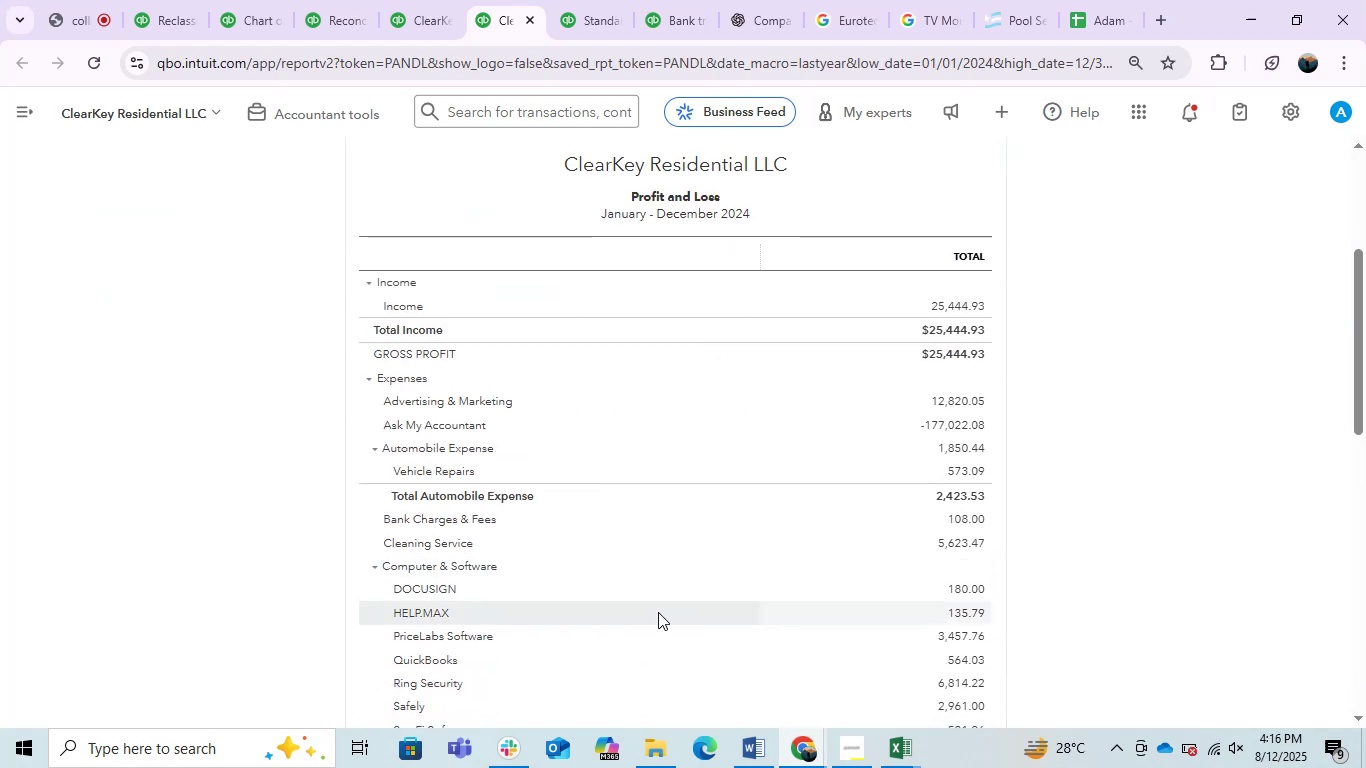 
scroll: coordinate [918, 278], scroll_direction: up, amount: 2.0
 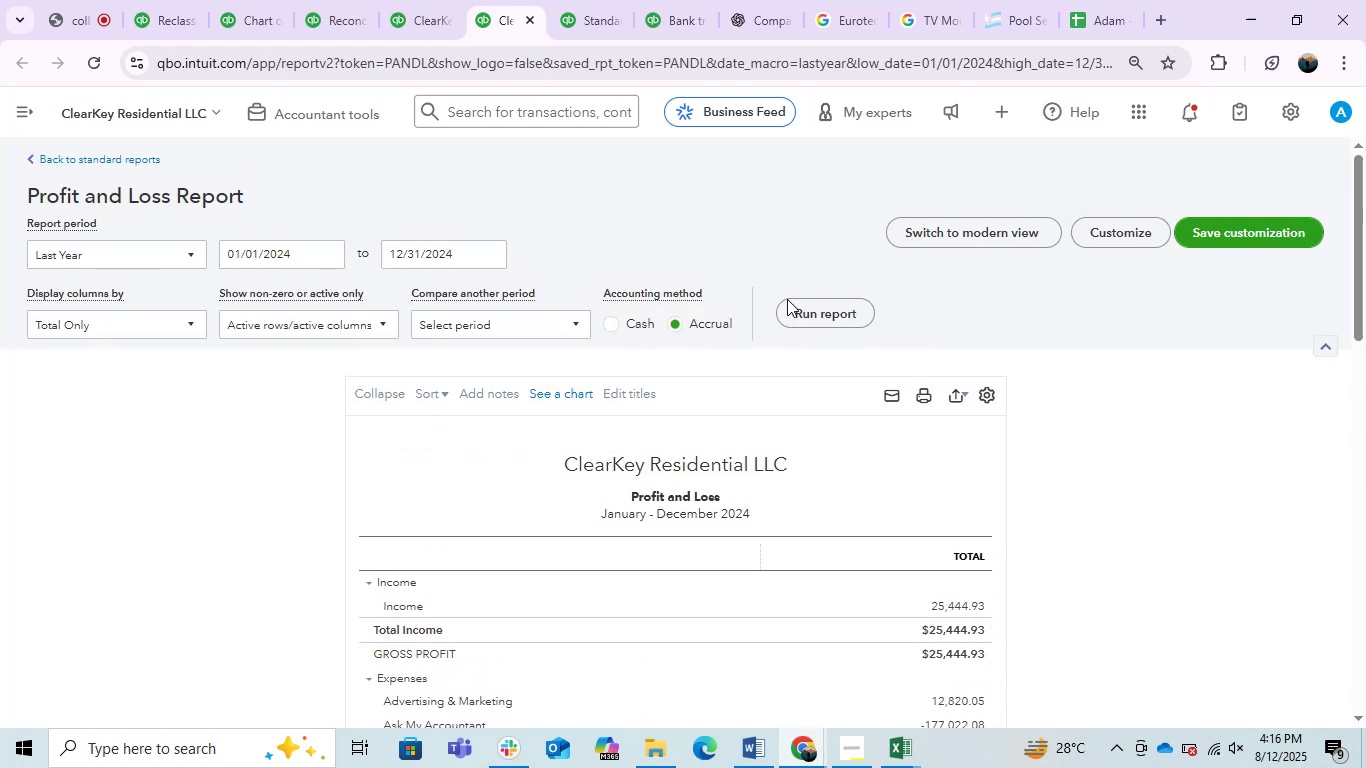 
left_click([806, 325])
 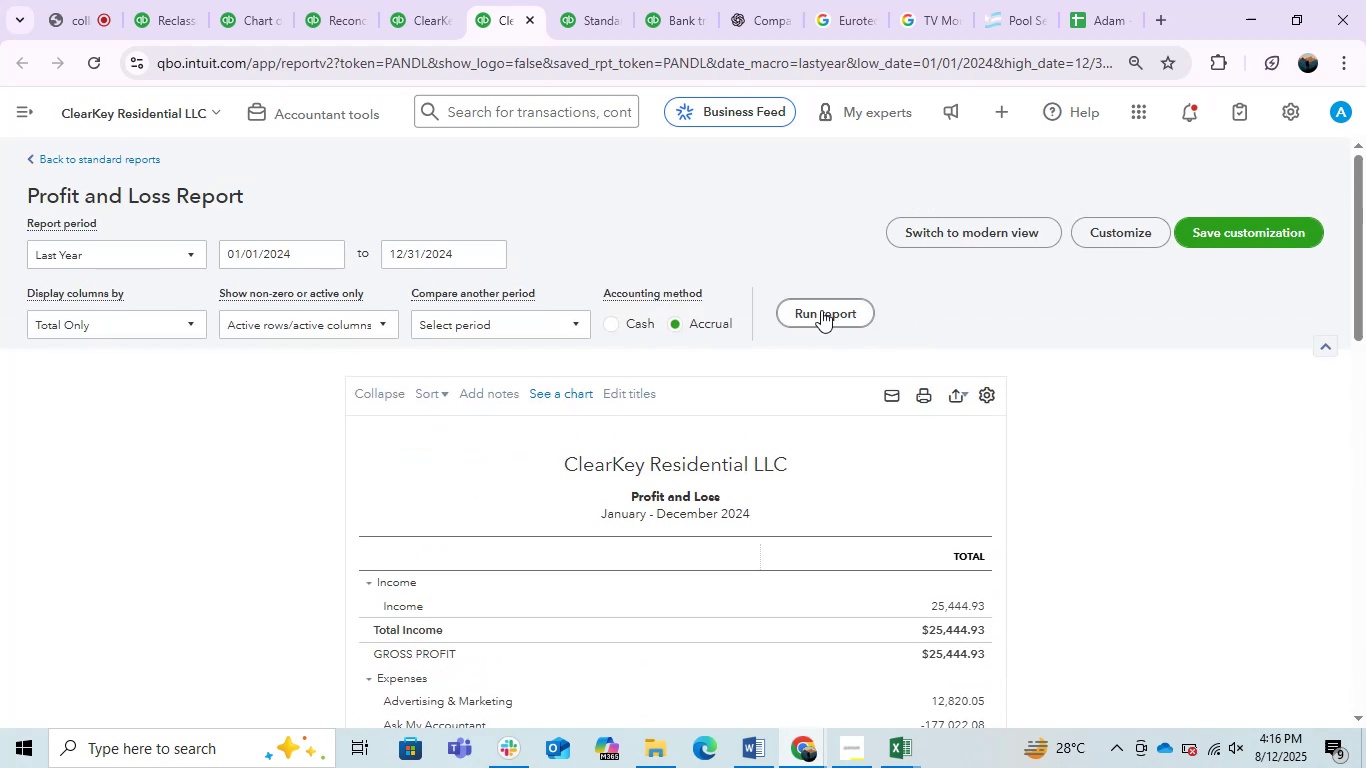 
left_click([821, 310])
 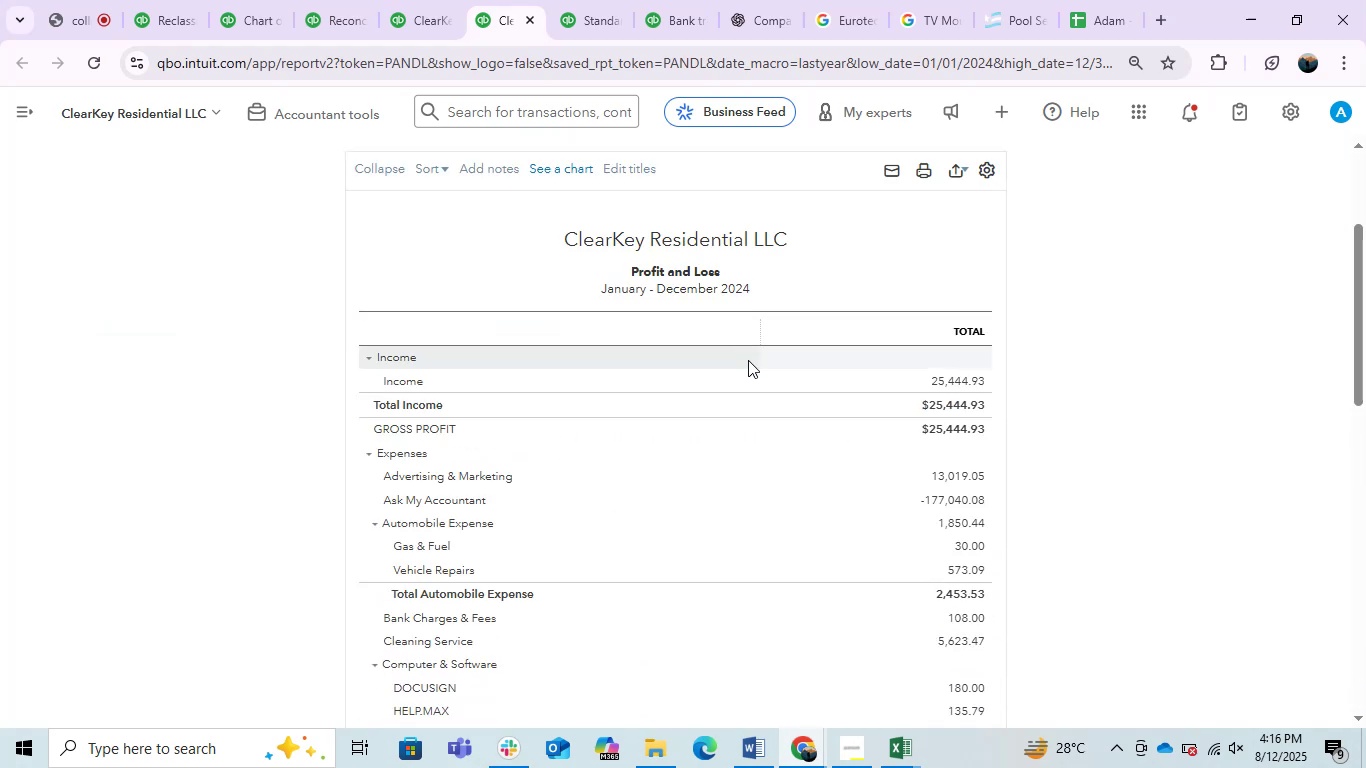 
scroll: coordinate [731, 463], scroll_direction: down, amount: 2.0
 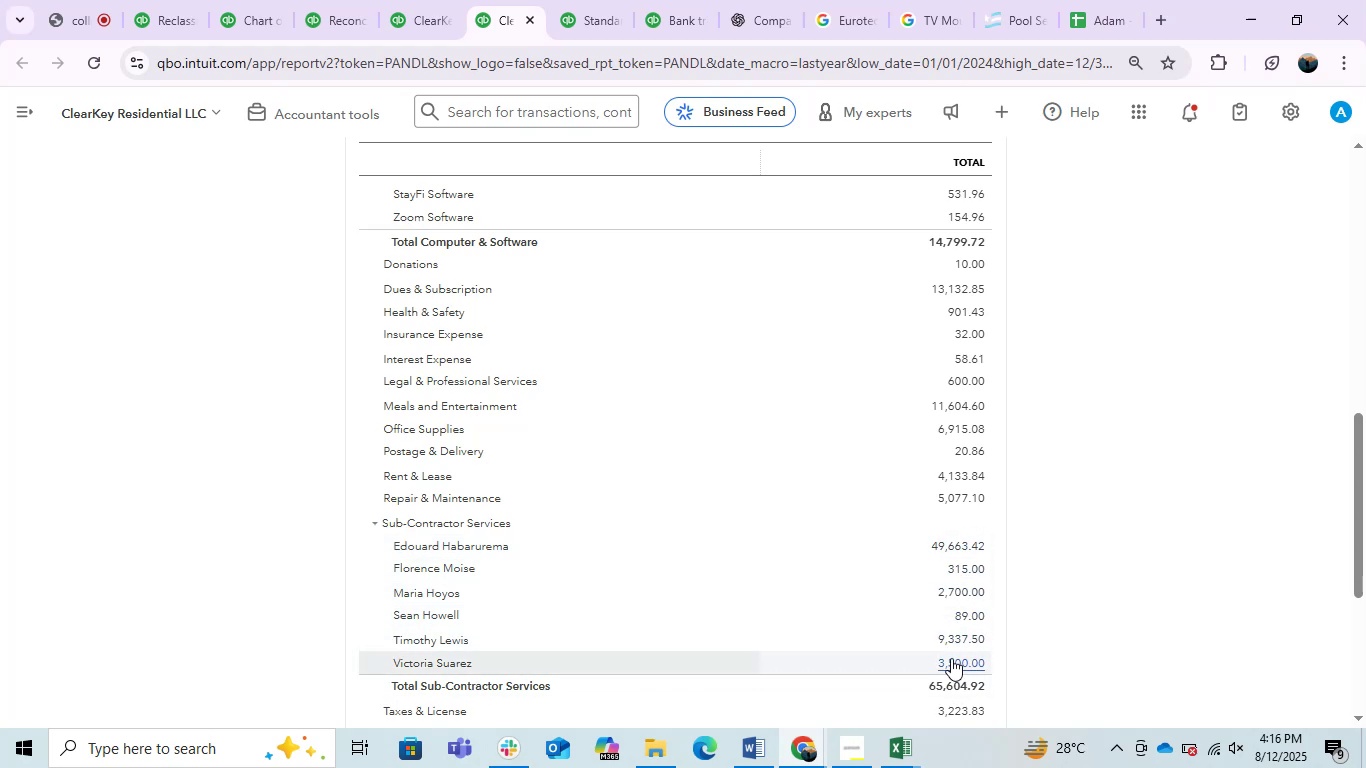 
wait(15.78)
 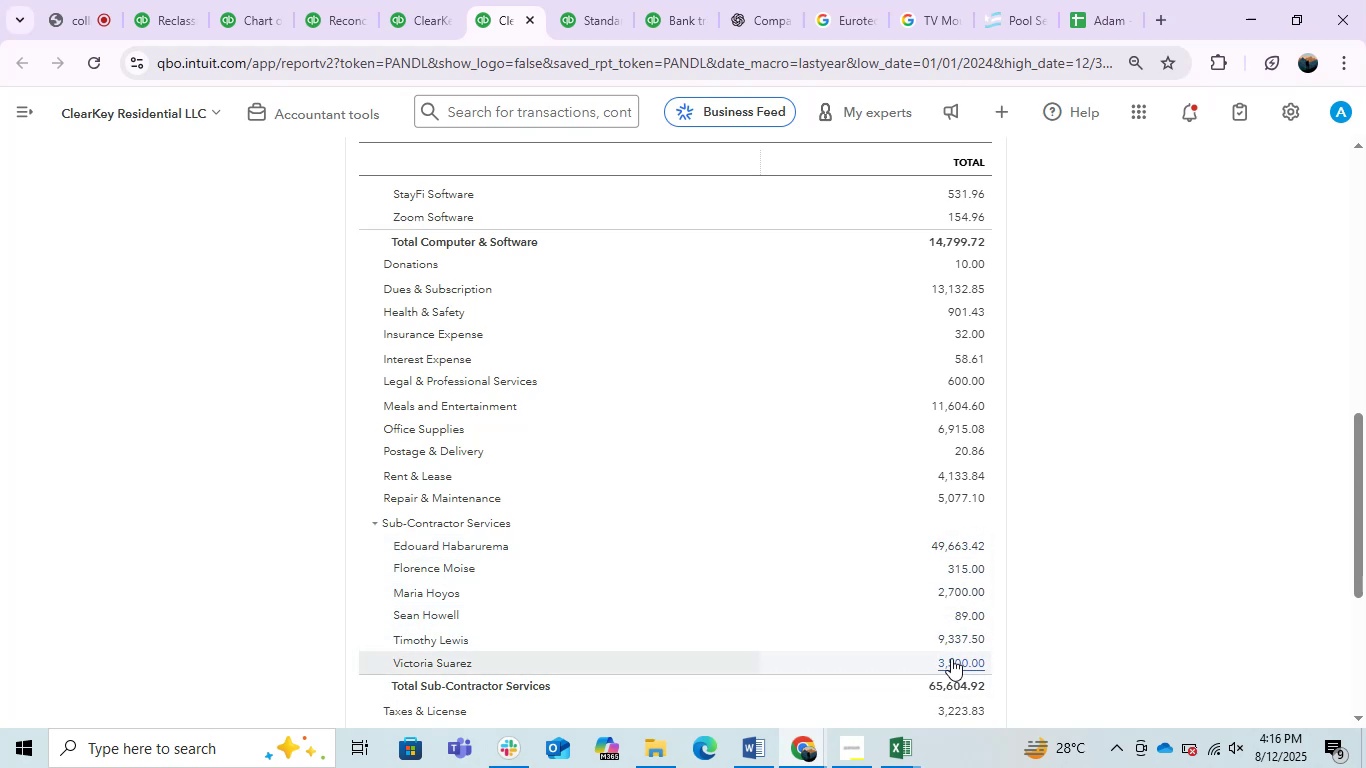 
scroll: coordinate [951, 658], scroll_direction: up, amount: 2.0
 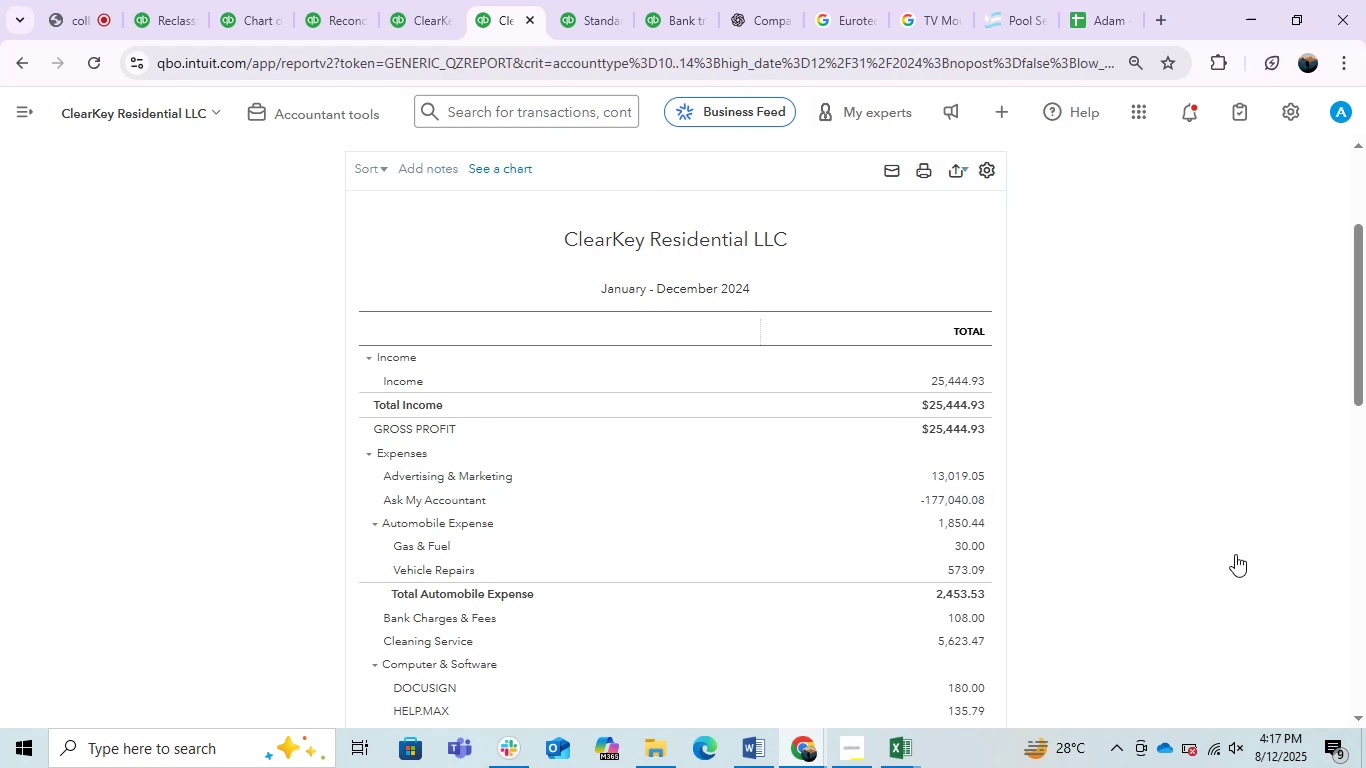 
wait(7.85)
 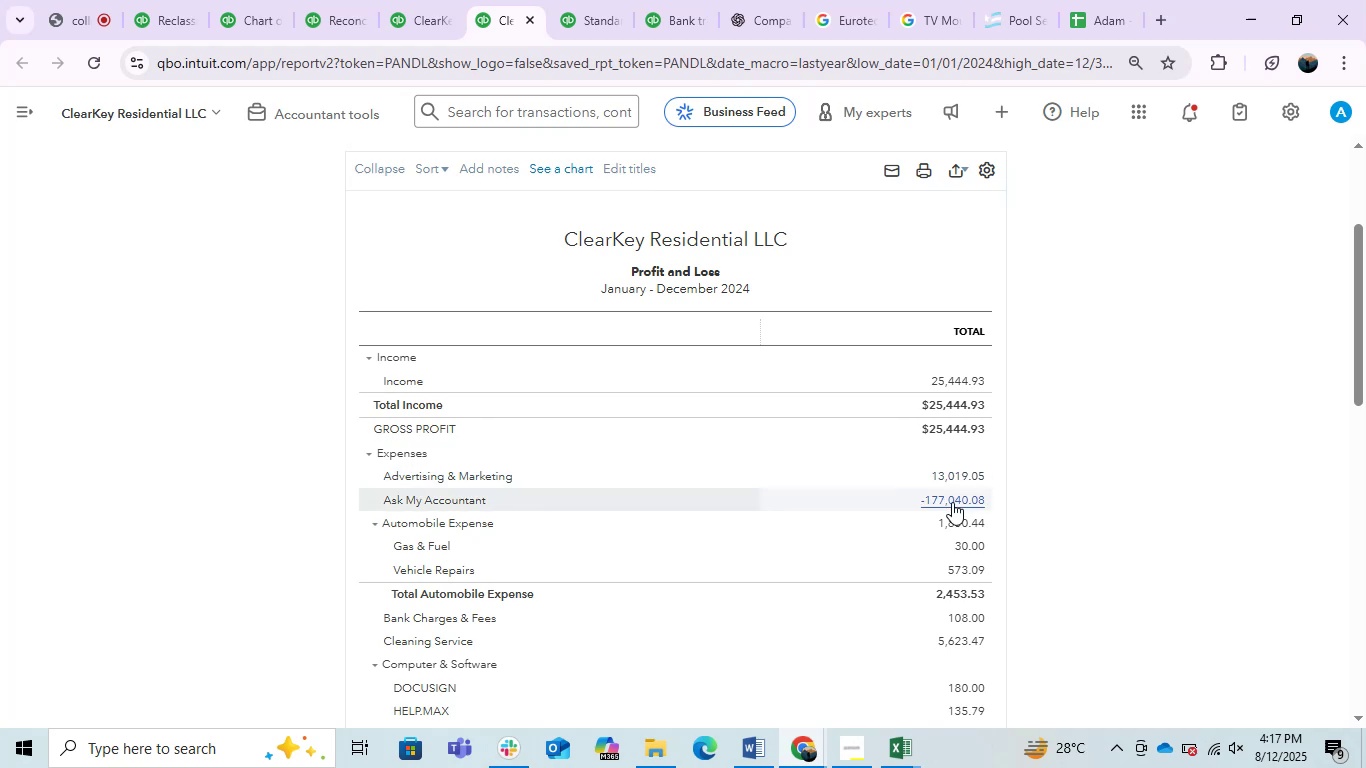 
left_click_drag(start_coordinate=[218, 355], to_coordinate=[134, 366])
 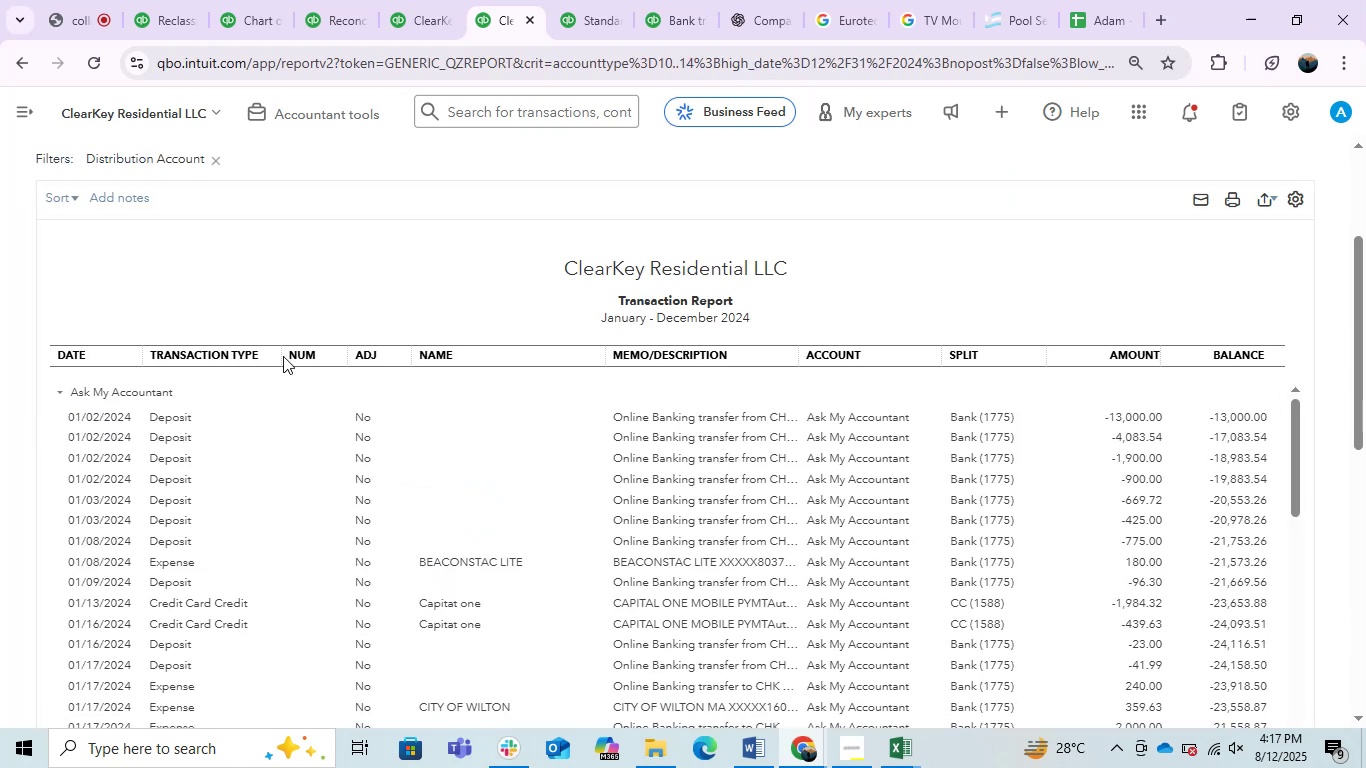 
left_click_drag(start_coordinate=[275, 352], to_coordinate=[265, 368])
 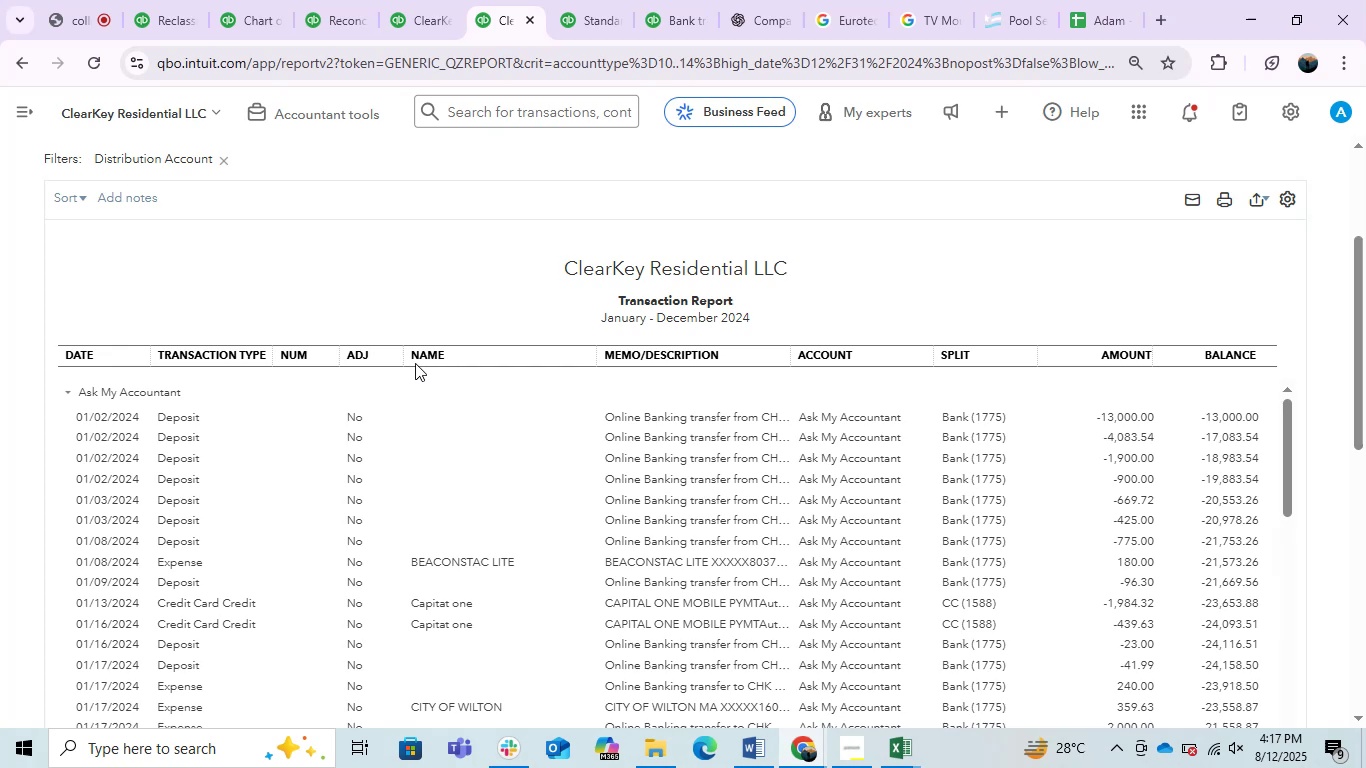 
left_click_drag(start_coordinate=[397, 362], to_coordinate=[367, 362])
 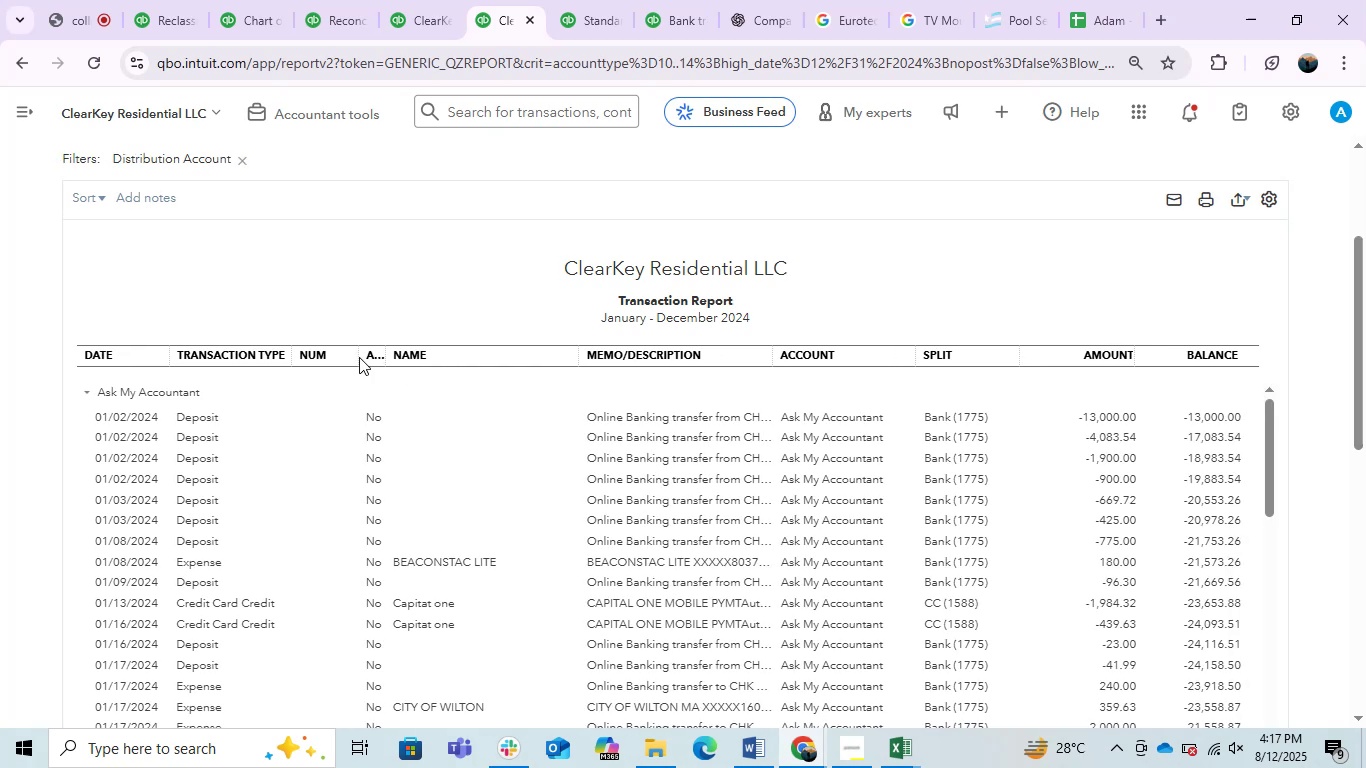 
left_click_drag(start_coordinate=[353, 357], to_coordinate=[330, 359])
 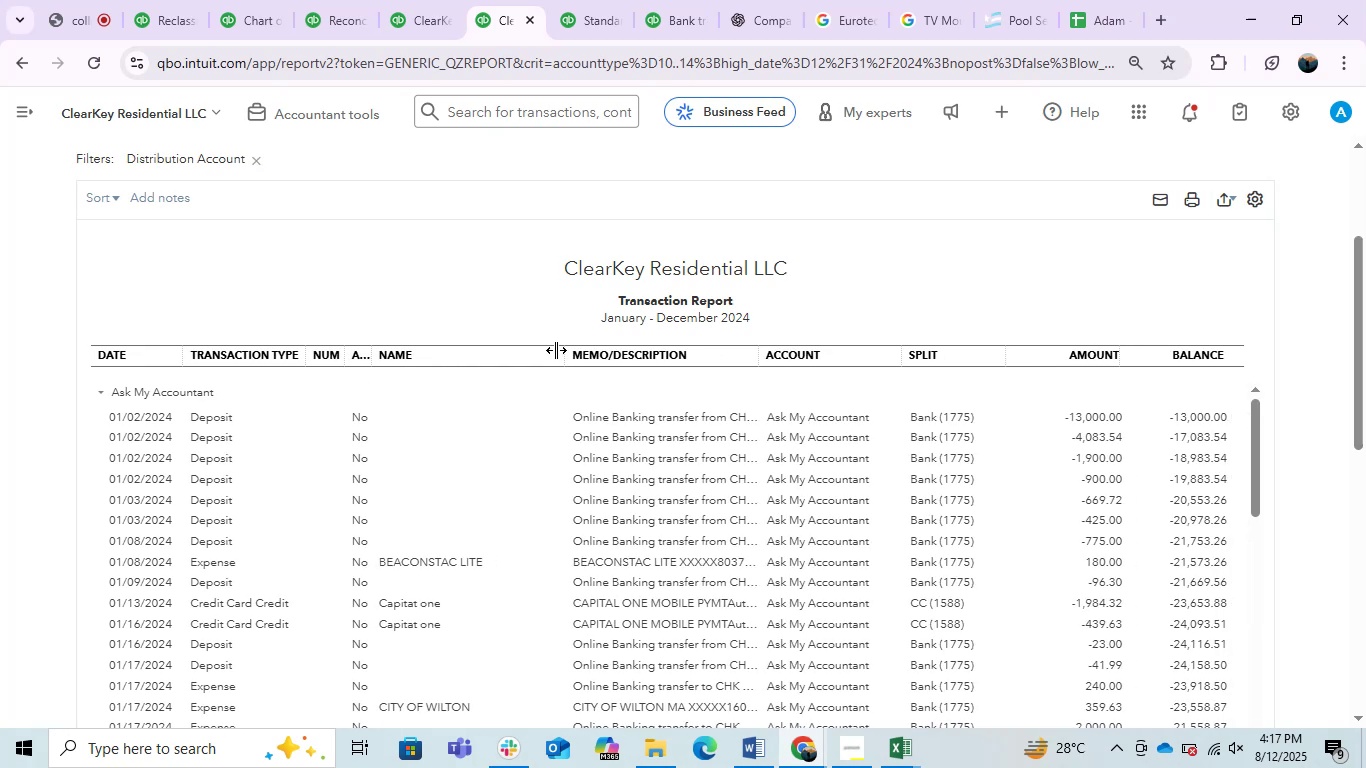 
left_click_drag(start_coordinate=[555, 353], to_coordinate=[498, 354])
 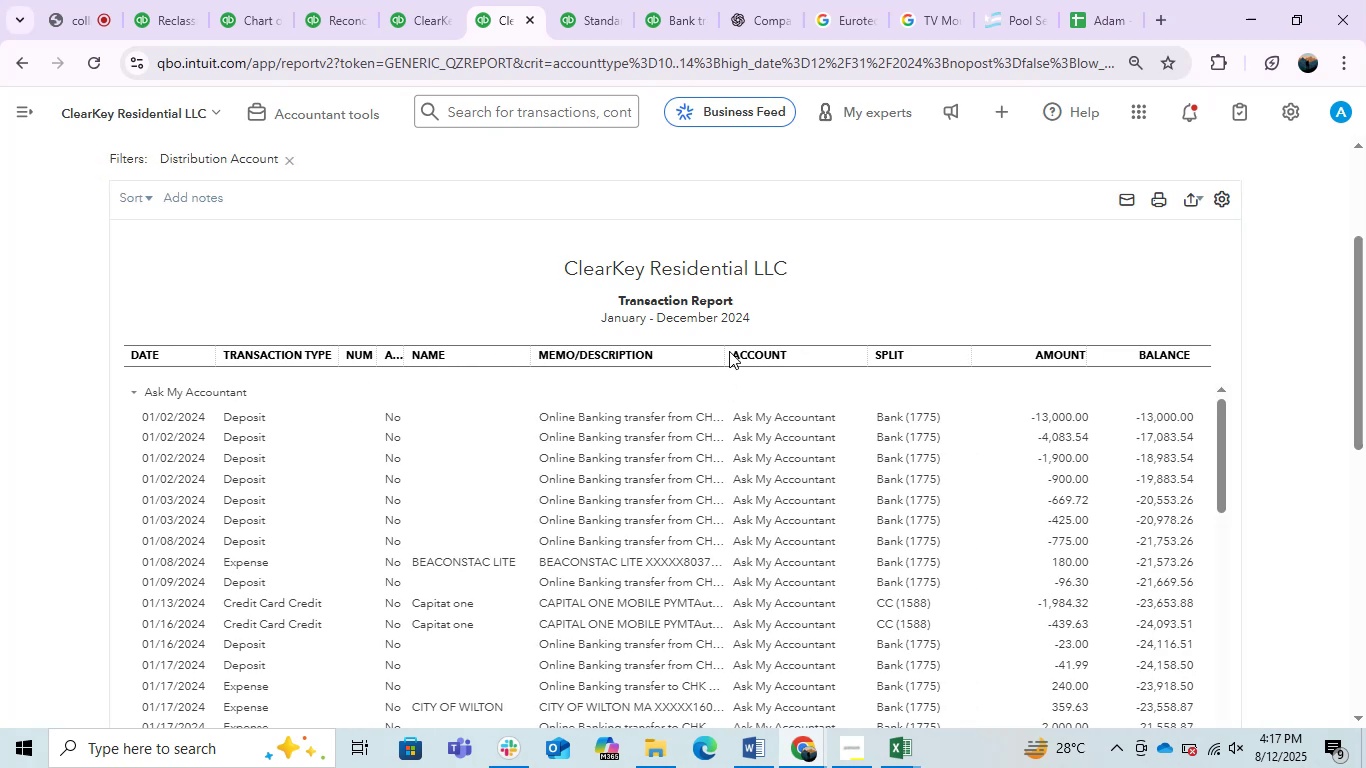 
left_click([918, 260])
 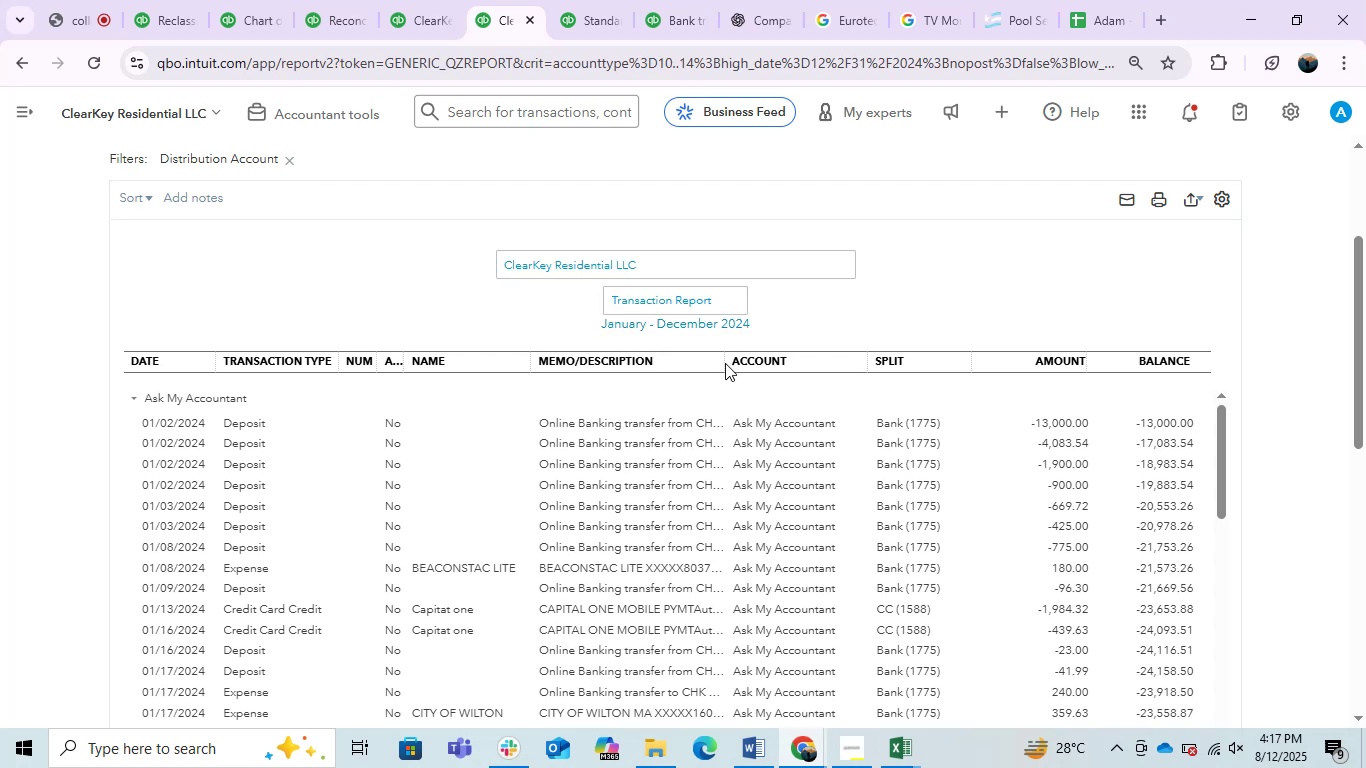 
left_click_drag(start_coordinate=[720, 362], to_coordinate=[928, 383])
 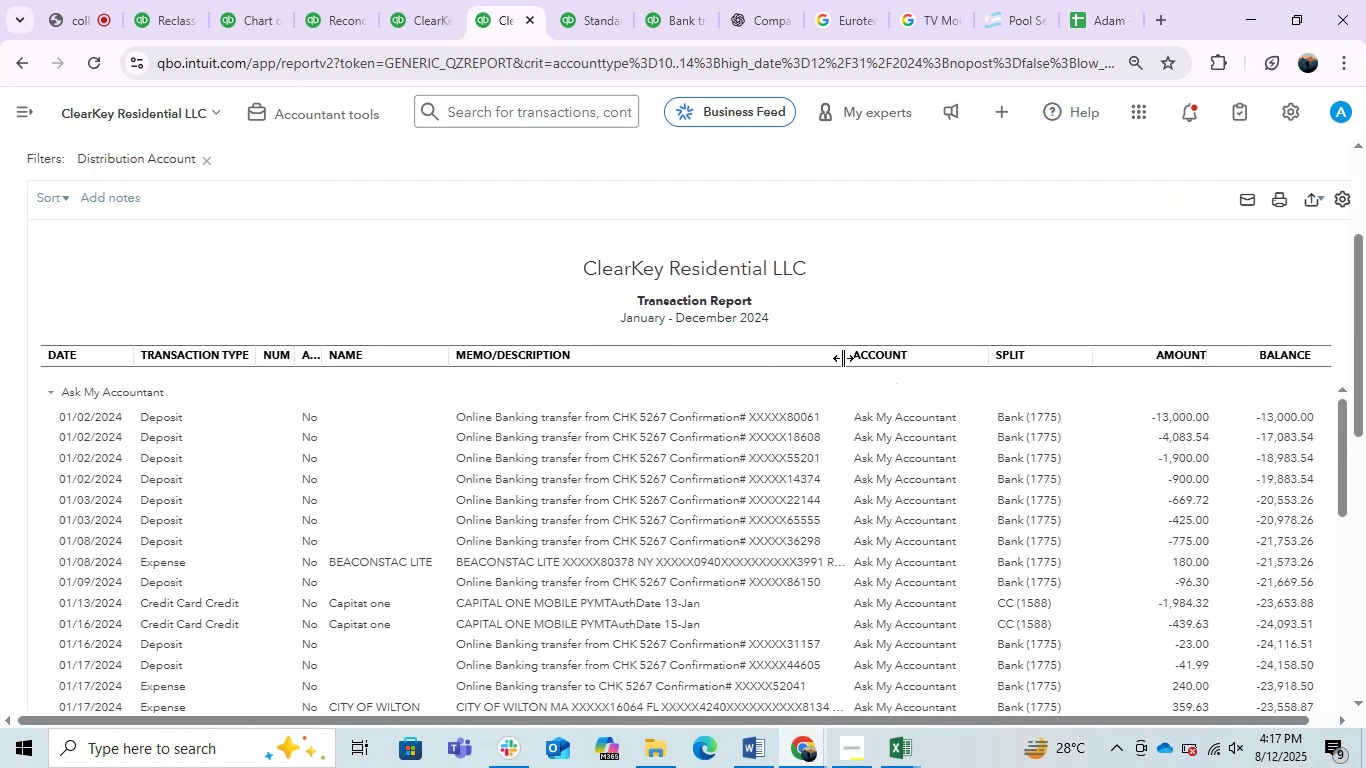 
left_click_drag(start_coordinate=[843, 358], to_coordinate=[856, 358])
 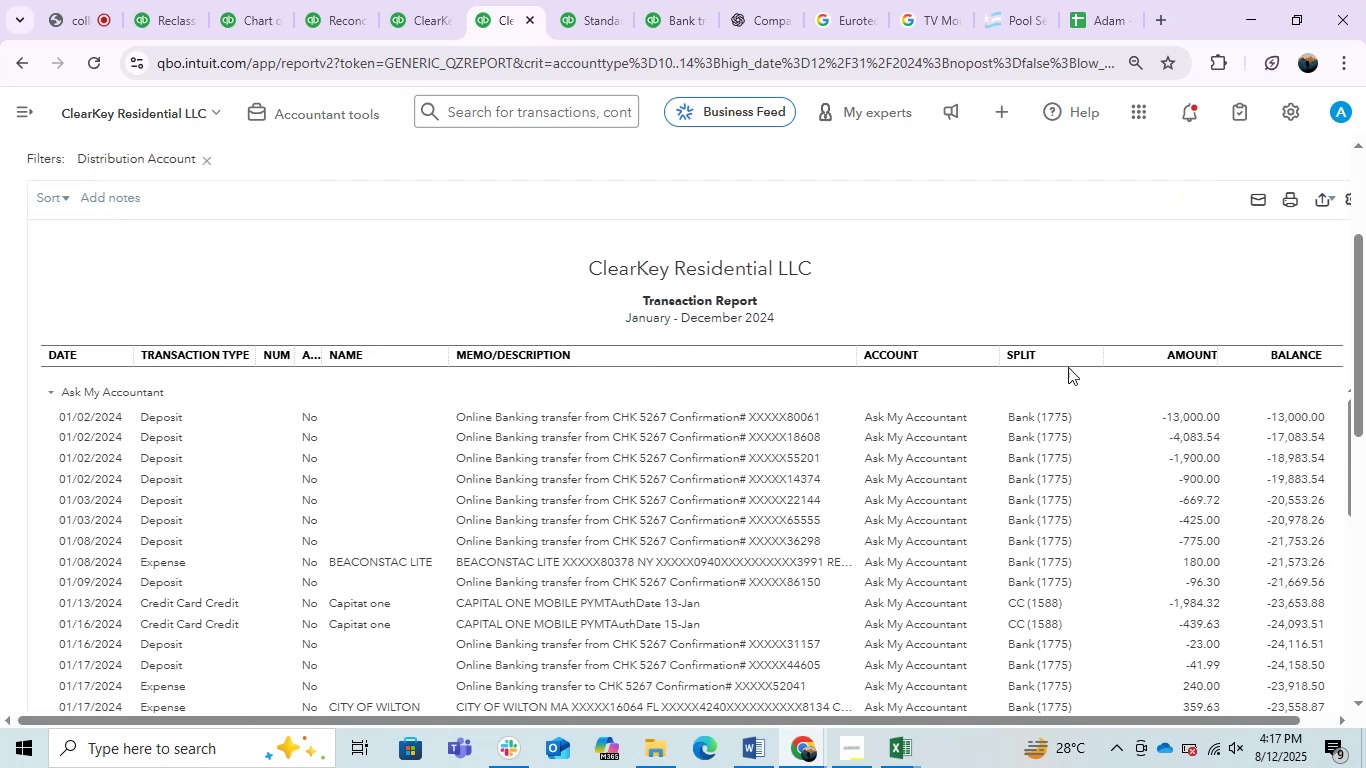 
left_click_drag(start_coordinate=[1099, 360], to_coordinate=[1091, 359])
 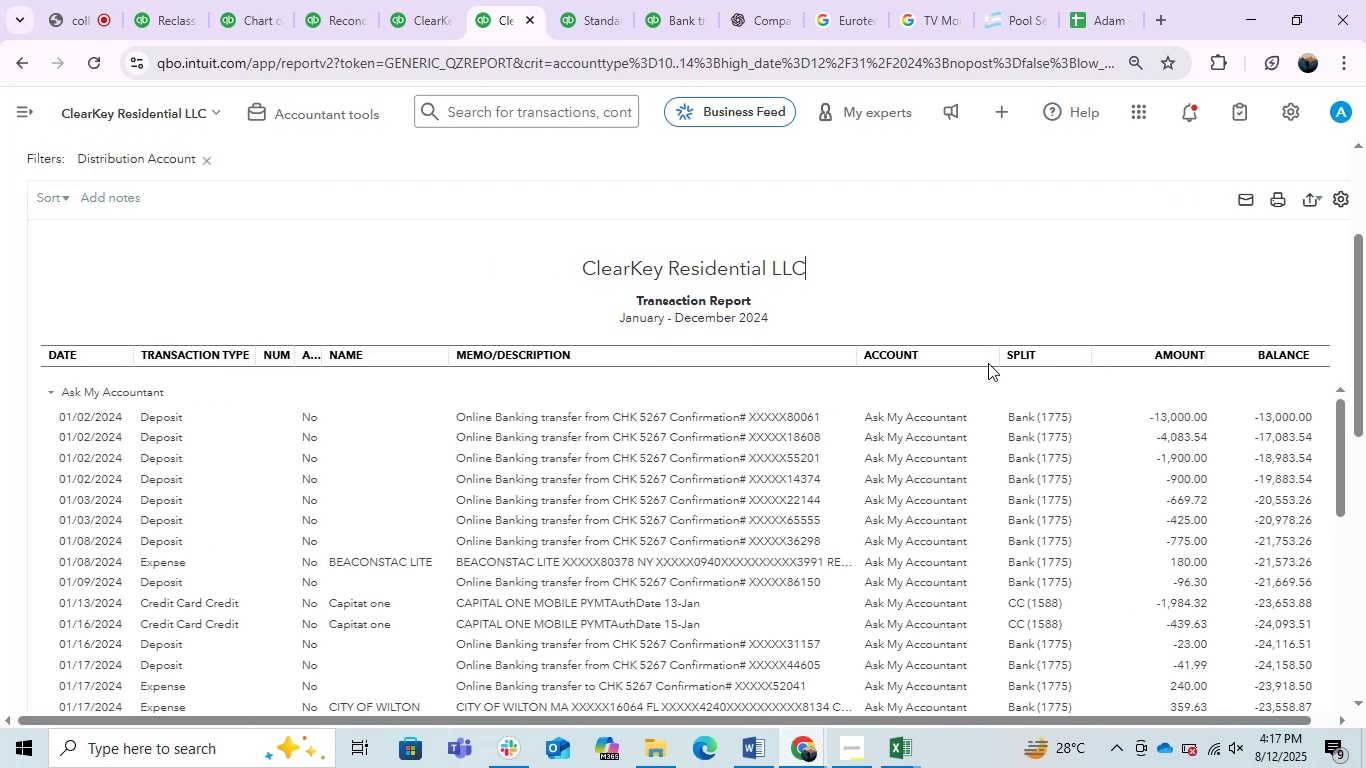 
left_click_drag(start_coordinate=[991, 361], to_coordinate=[971, 361])
 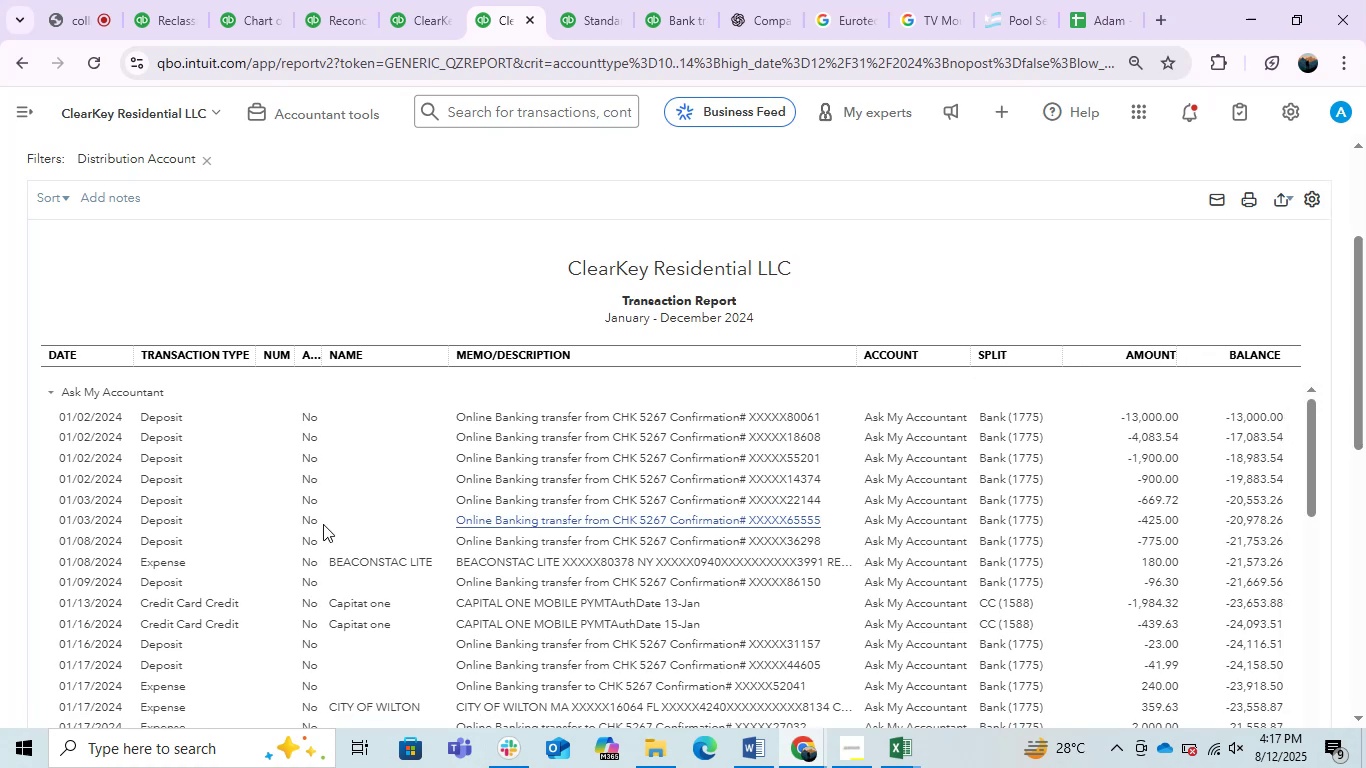 
scroll: coordinate [647, 458], scroll_direction: down, amount: 7.0
 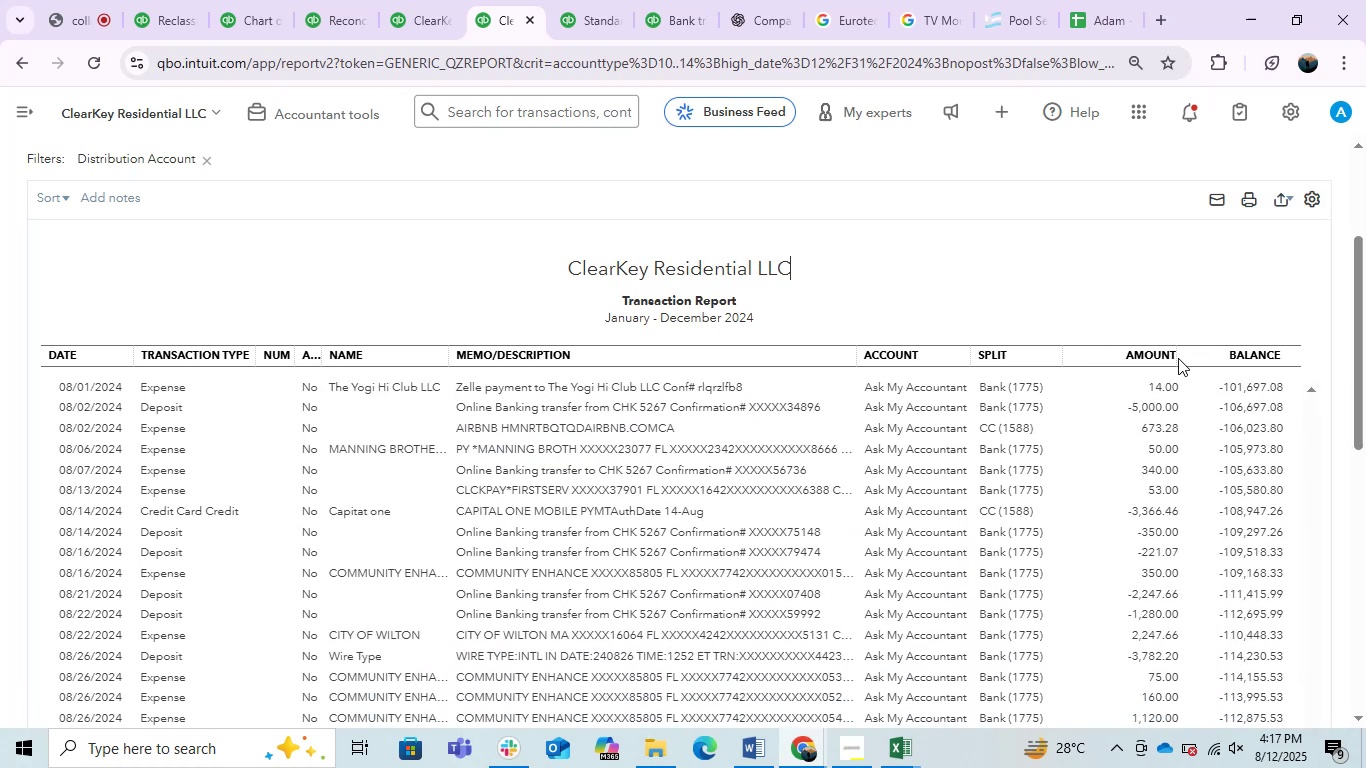 
left_click_drag(start_coordinate=[1174, 356], to_coordinate=[1152, 361])
 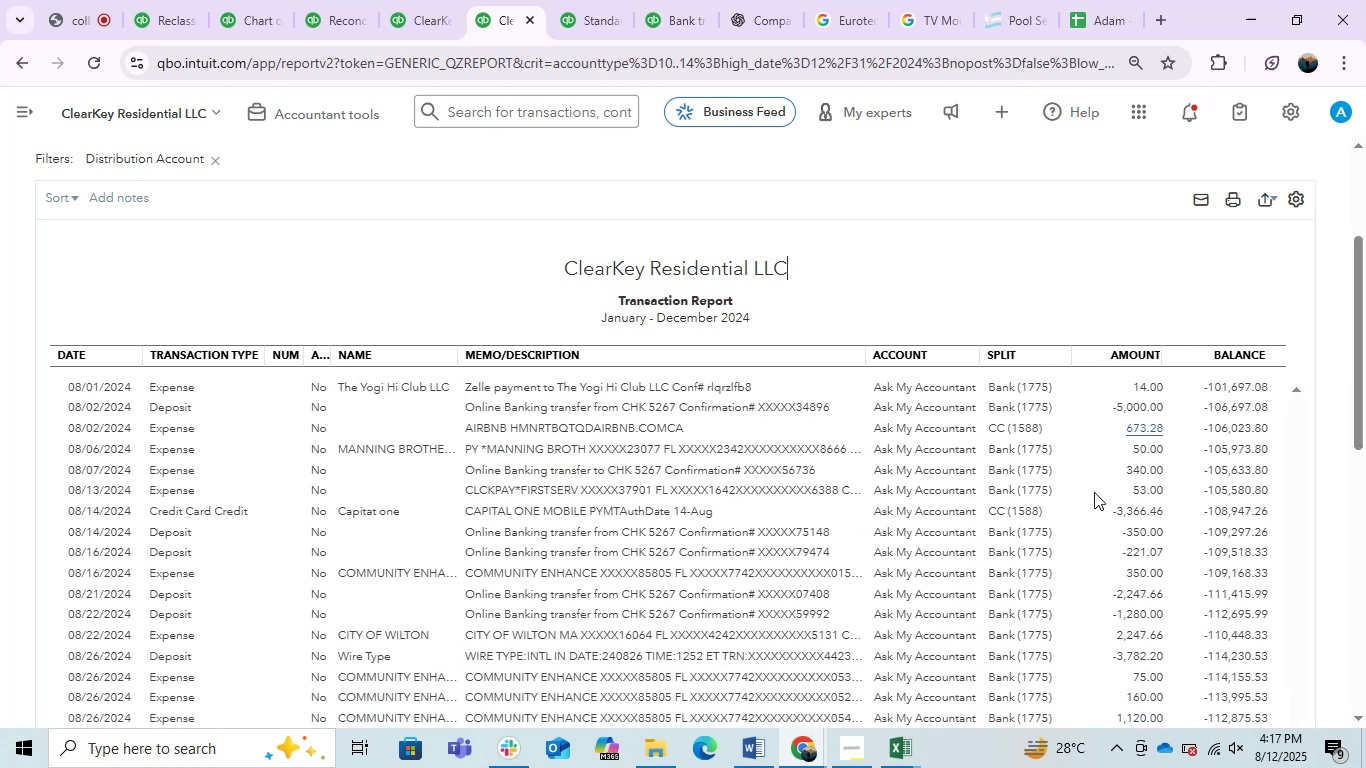 
scroll: coordinate [759, 469], scroll_direction: down, amount: 5.0
 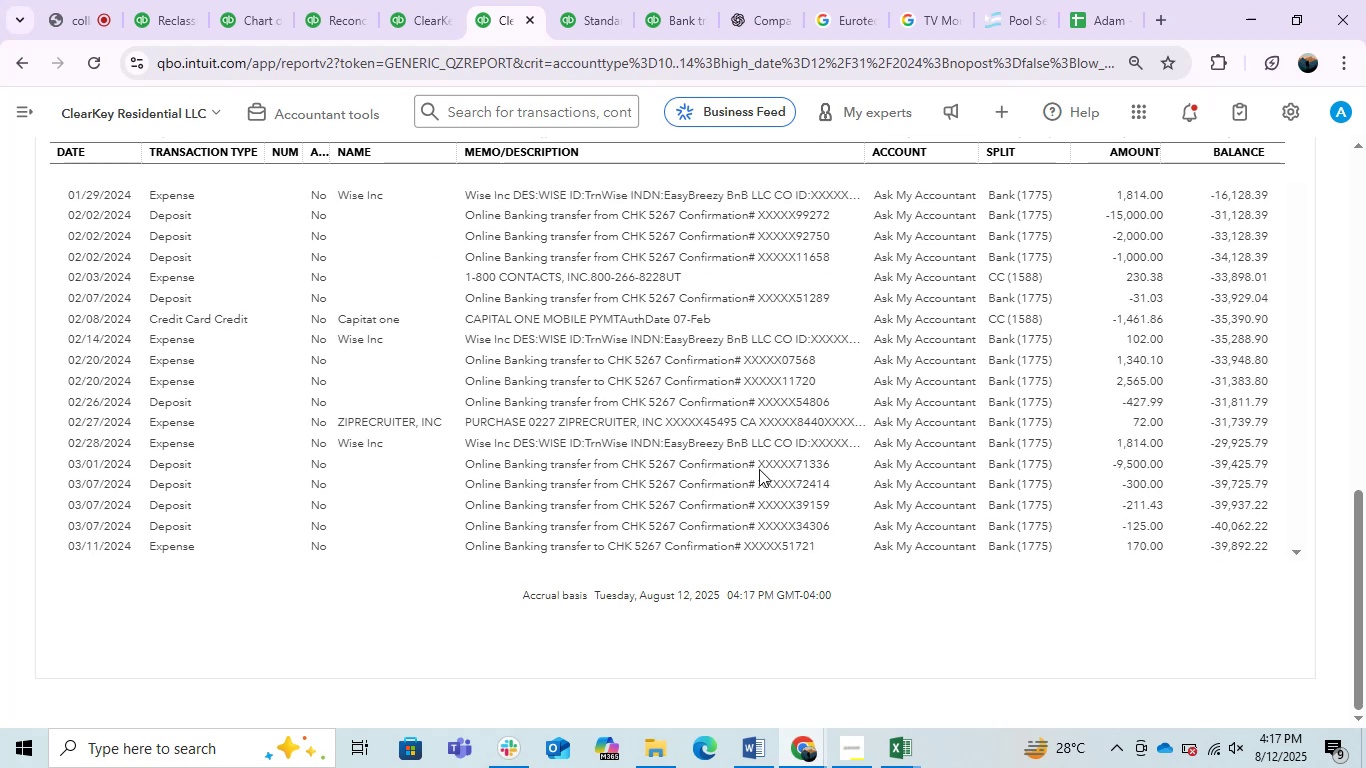 
scroll: coordinate [759, 469], scroll_direction: up, amount: 3.0
 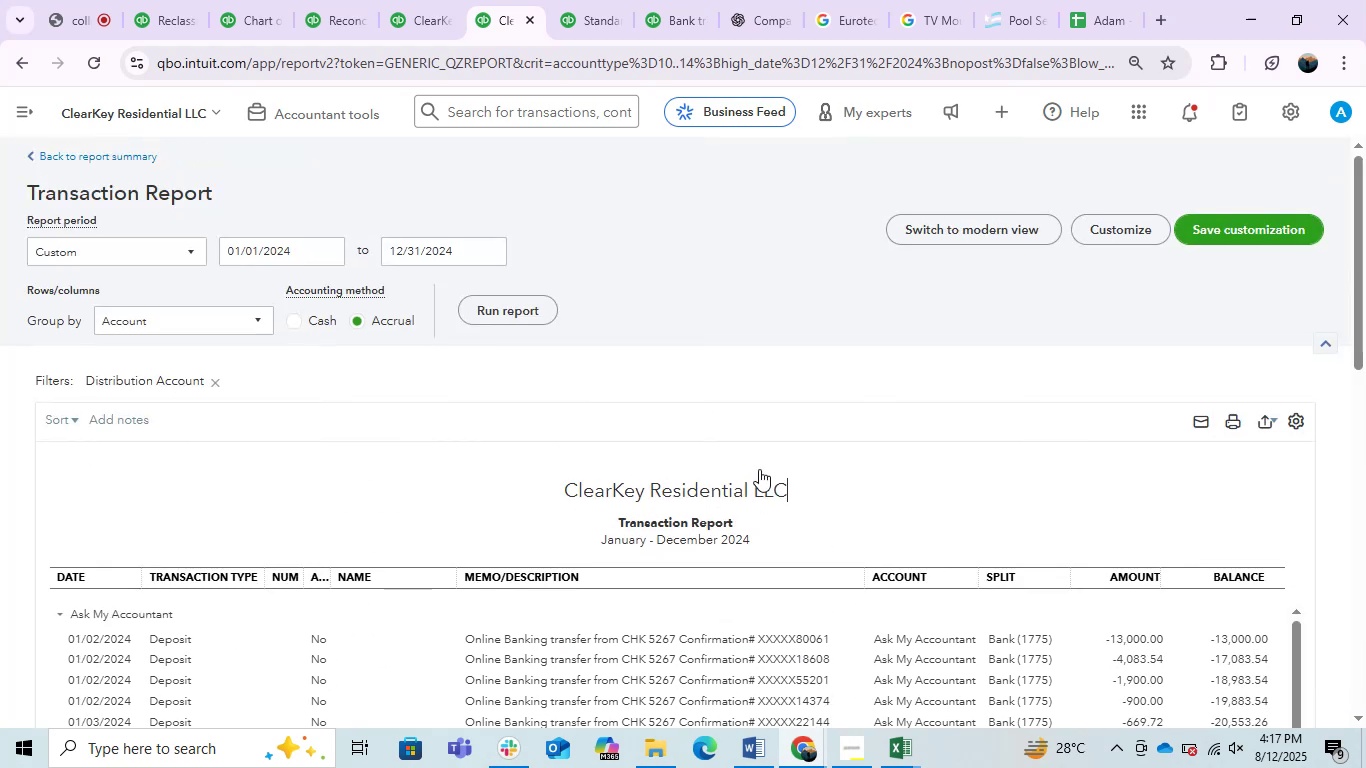 
scroll: coordinate [759, 469], scroll_direction: down, amount: 1.0
 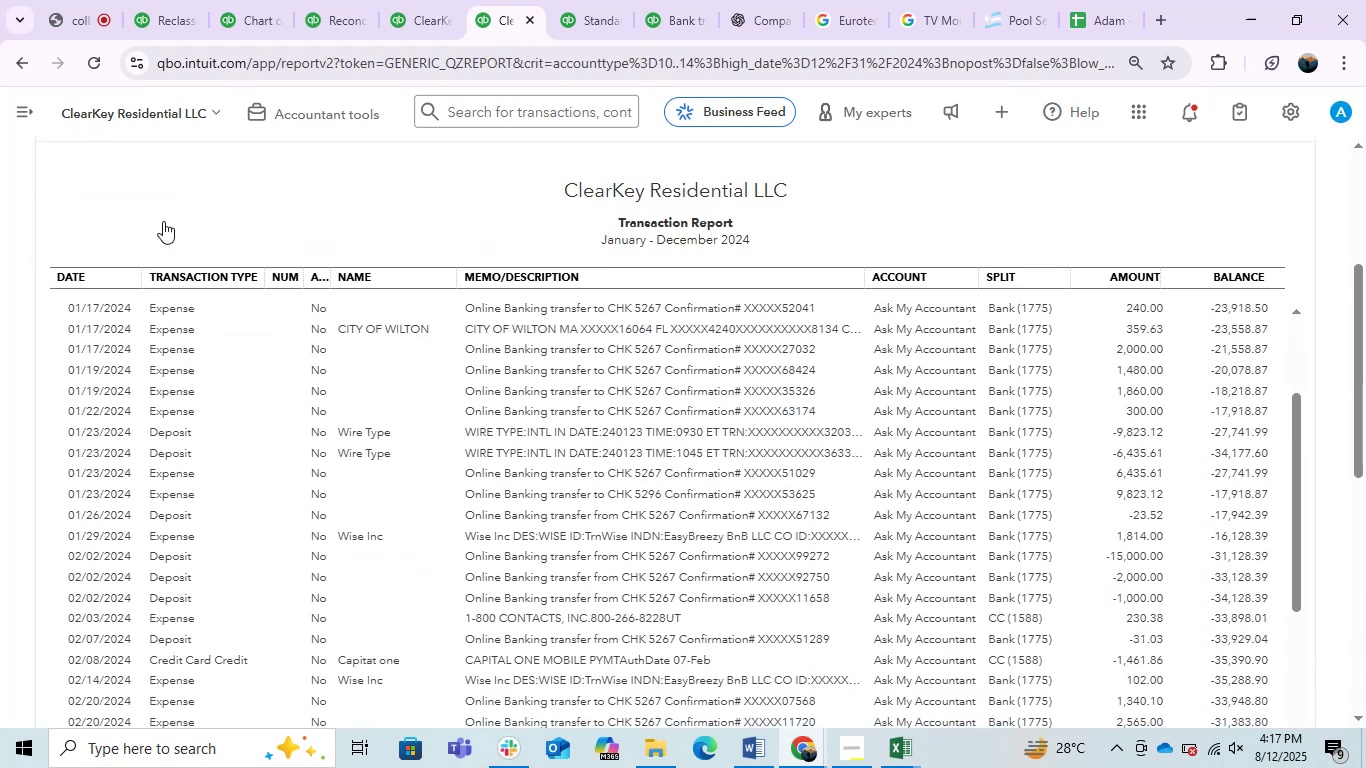 
scroll: coordinate [362, 300], scroll_direction: up, amount: 1.0
 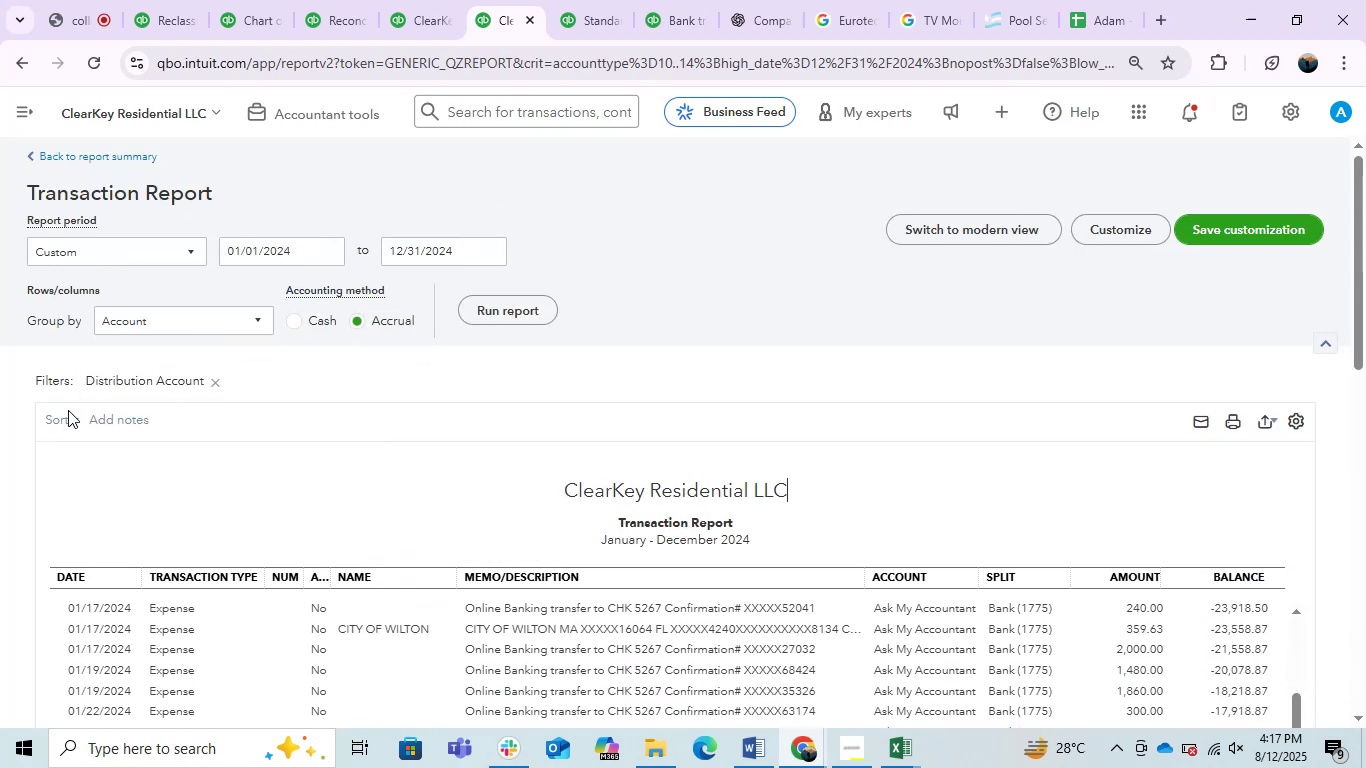 
left_click([62, 419])
 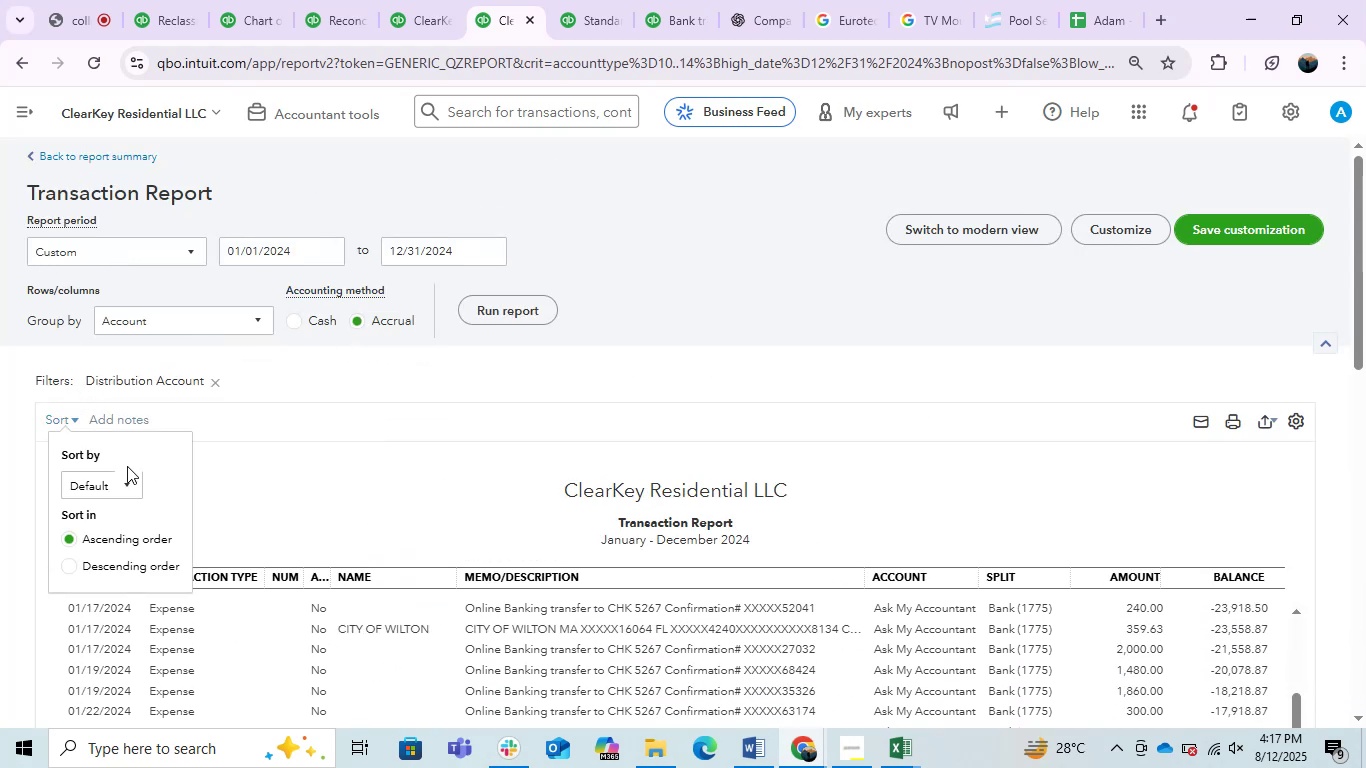 
left_click([115, 478])
 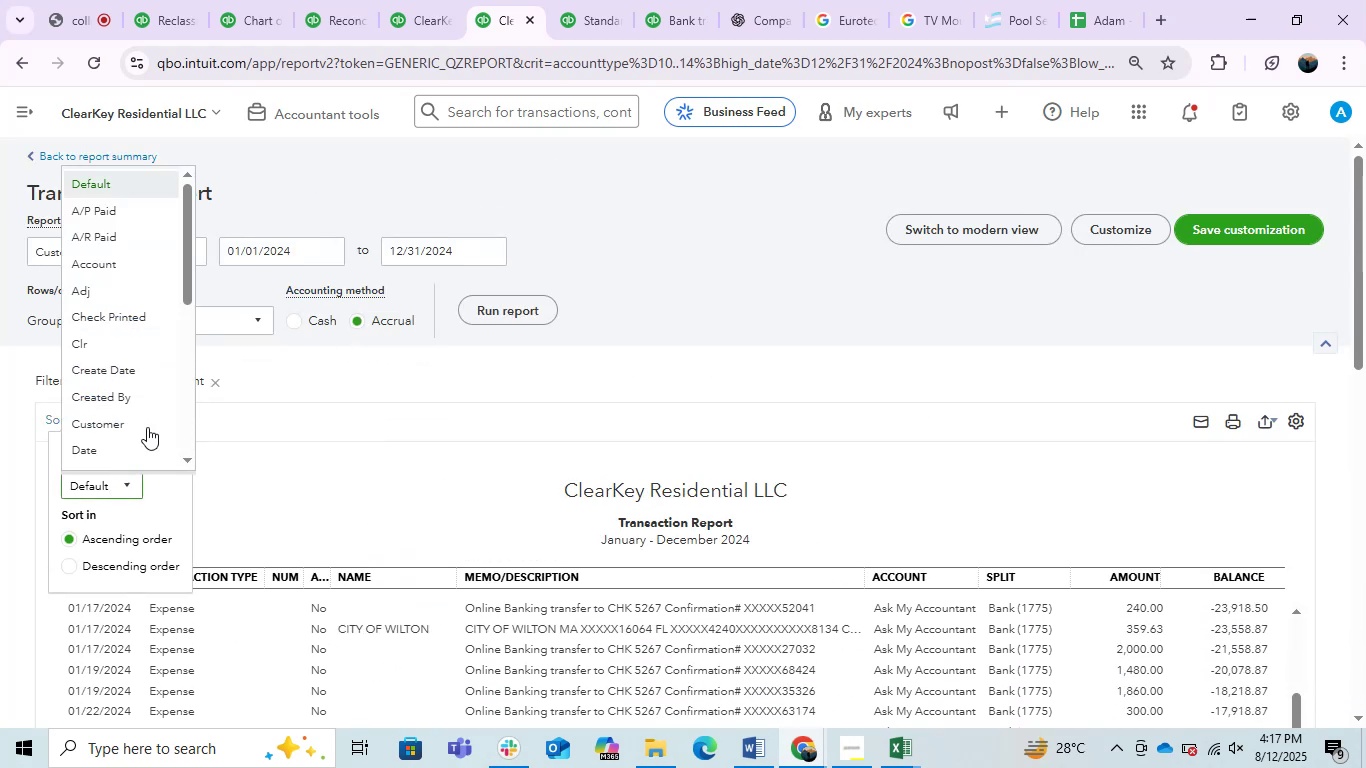 
scroll: coordinate [167, 350], scroll_direction: down, amount: 1.0
 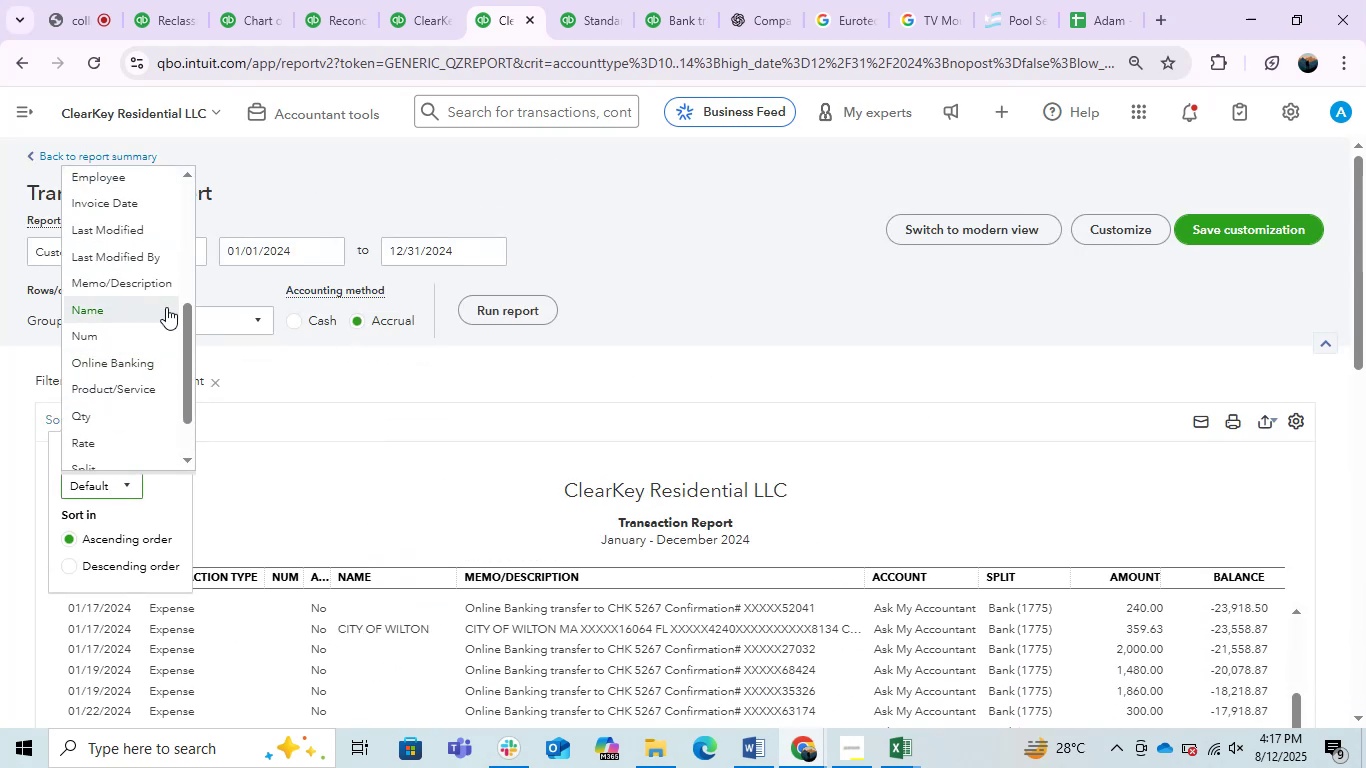 
left_click([134, 276])
 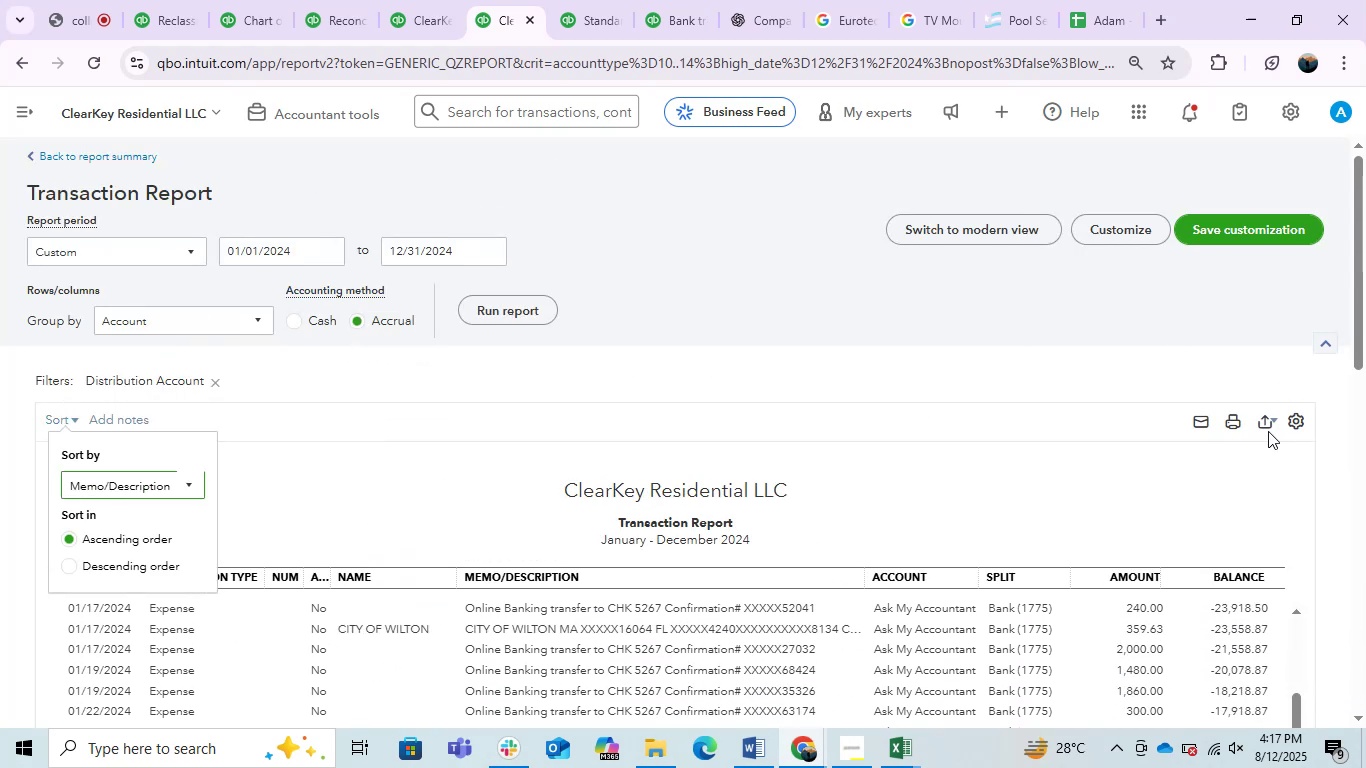 
left_click([1300, 426])
 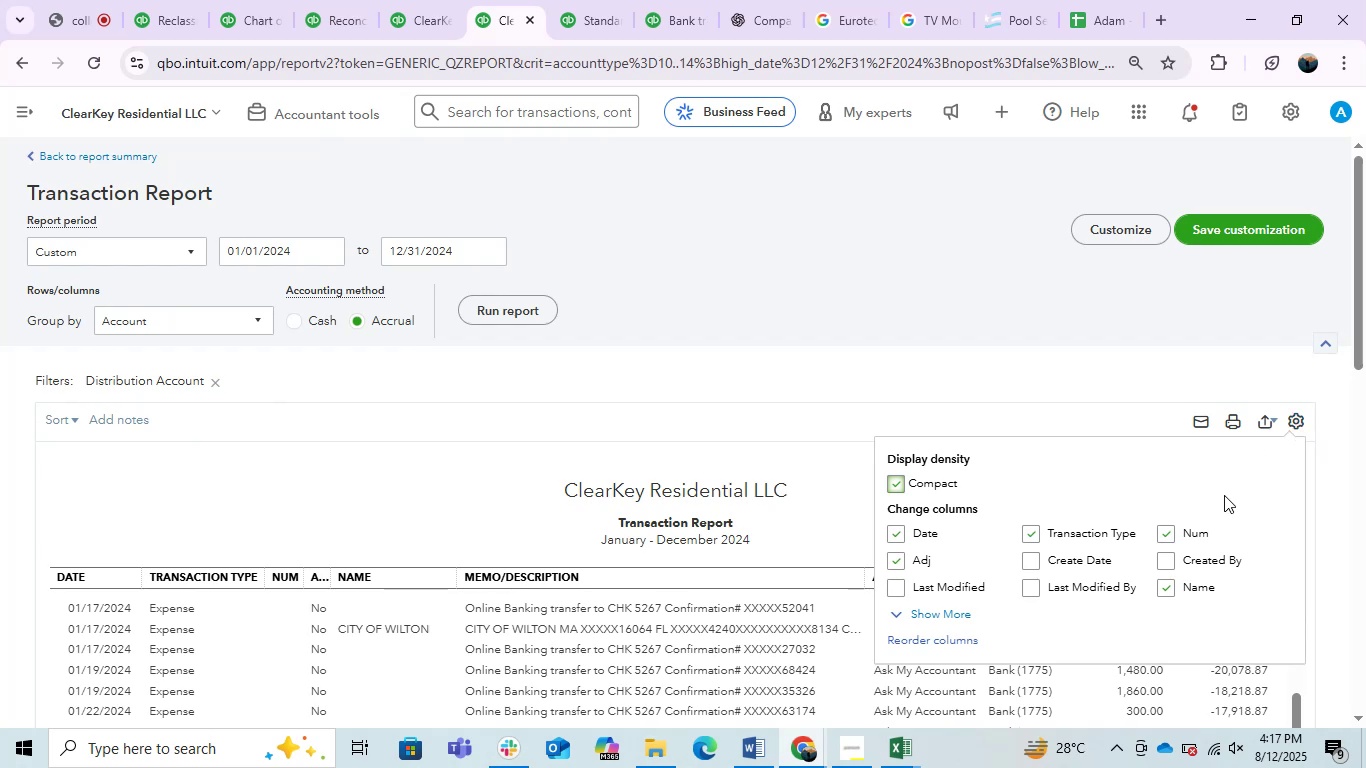 
left_click([1169, 533])
 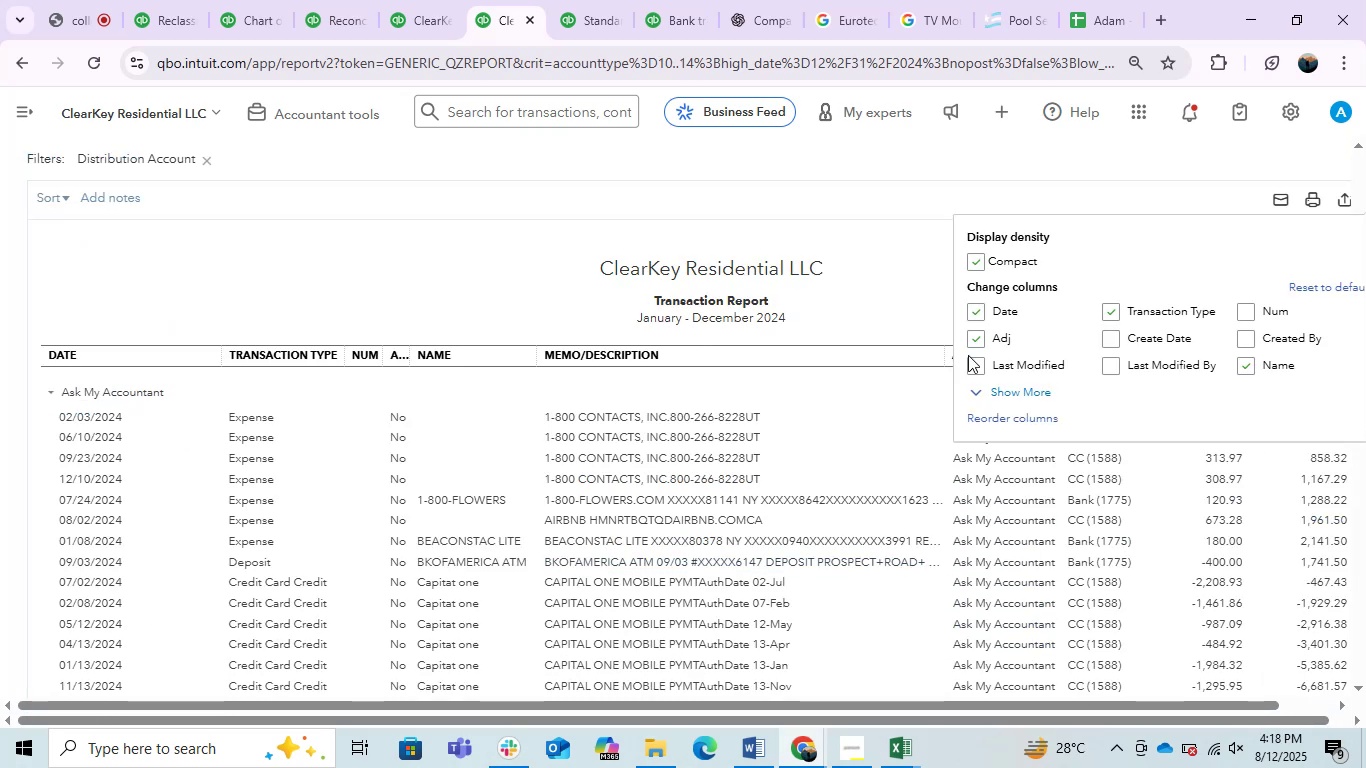 
left_click([975, 332])
 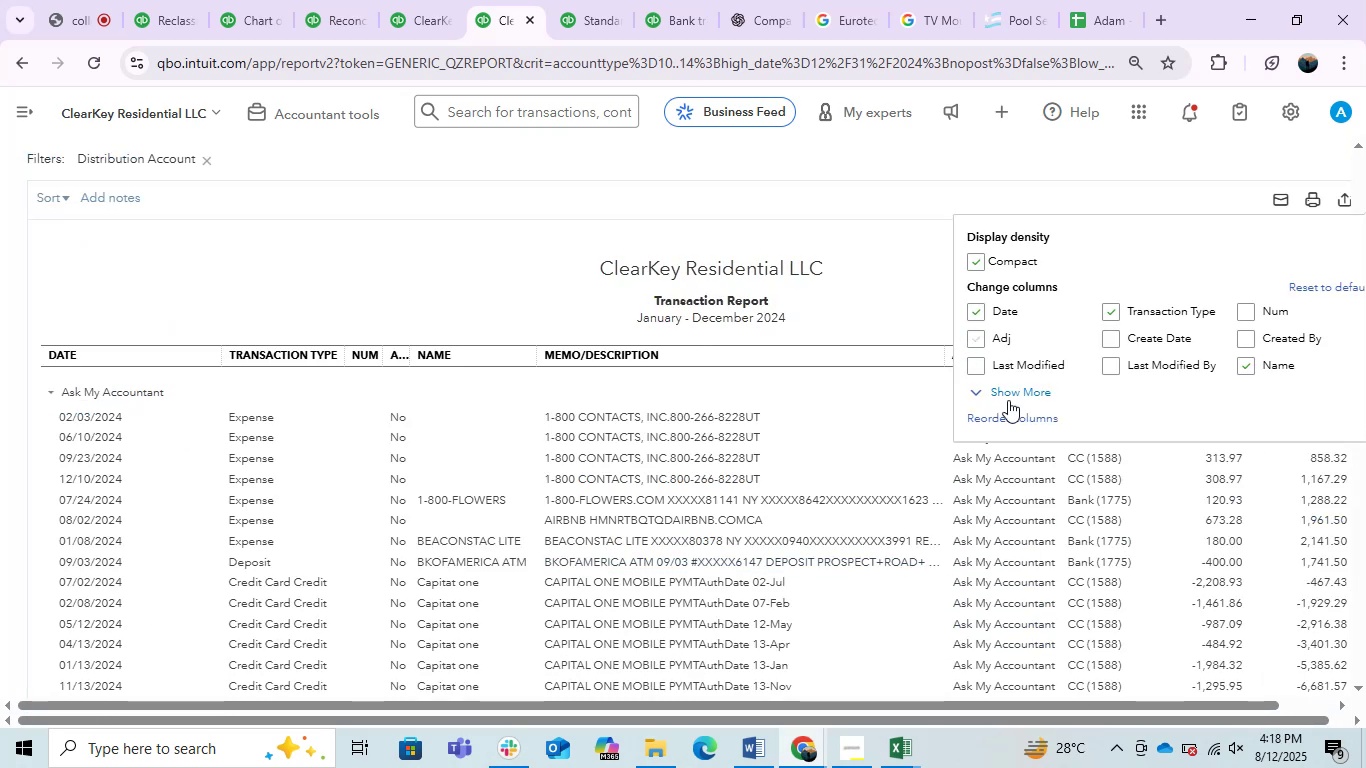 
left_click([1006, 391])
 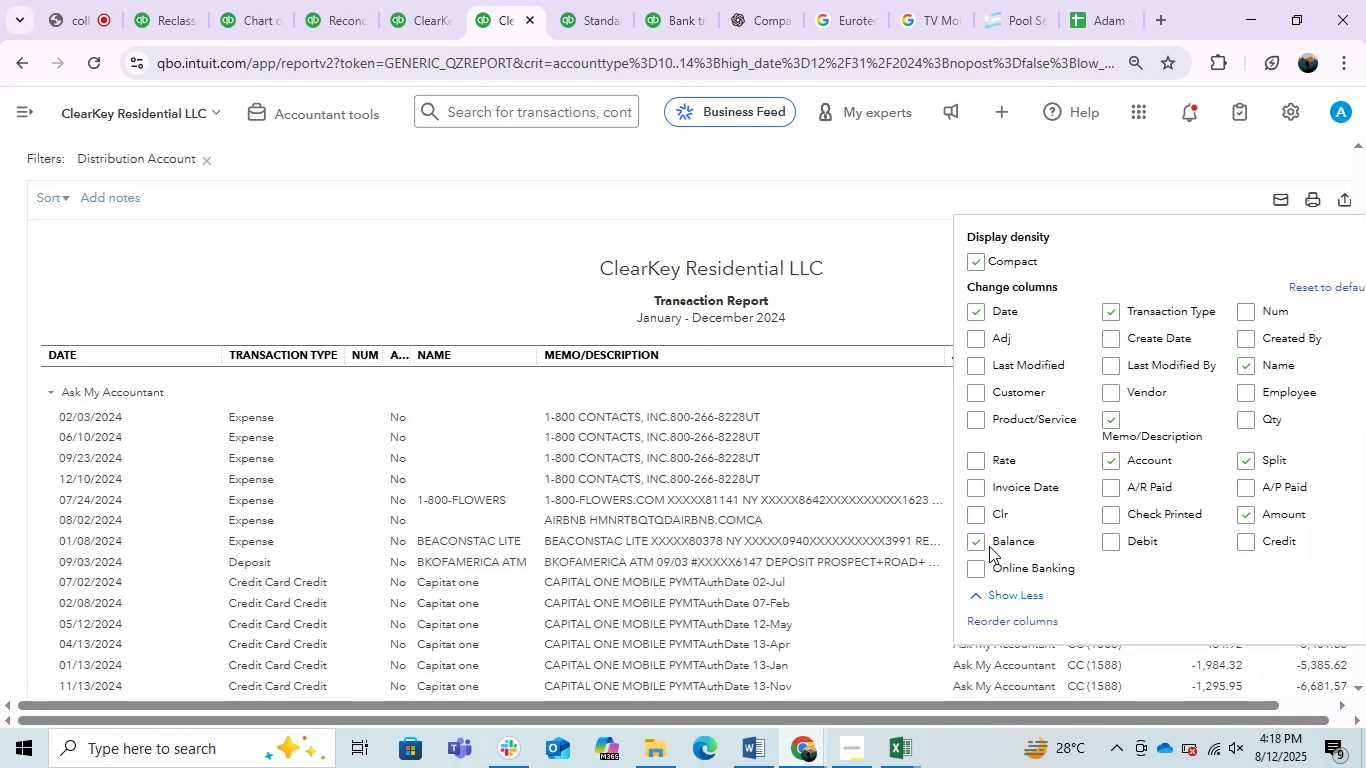 
left_click([976, 543])
 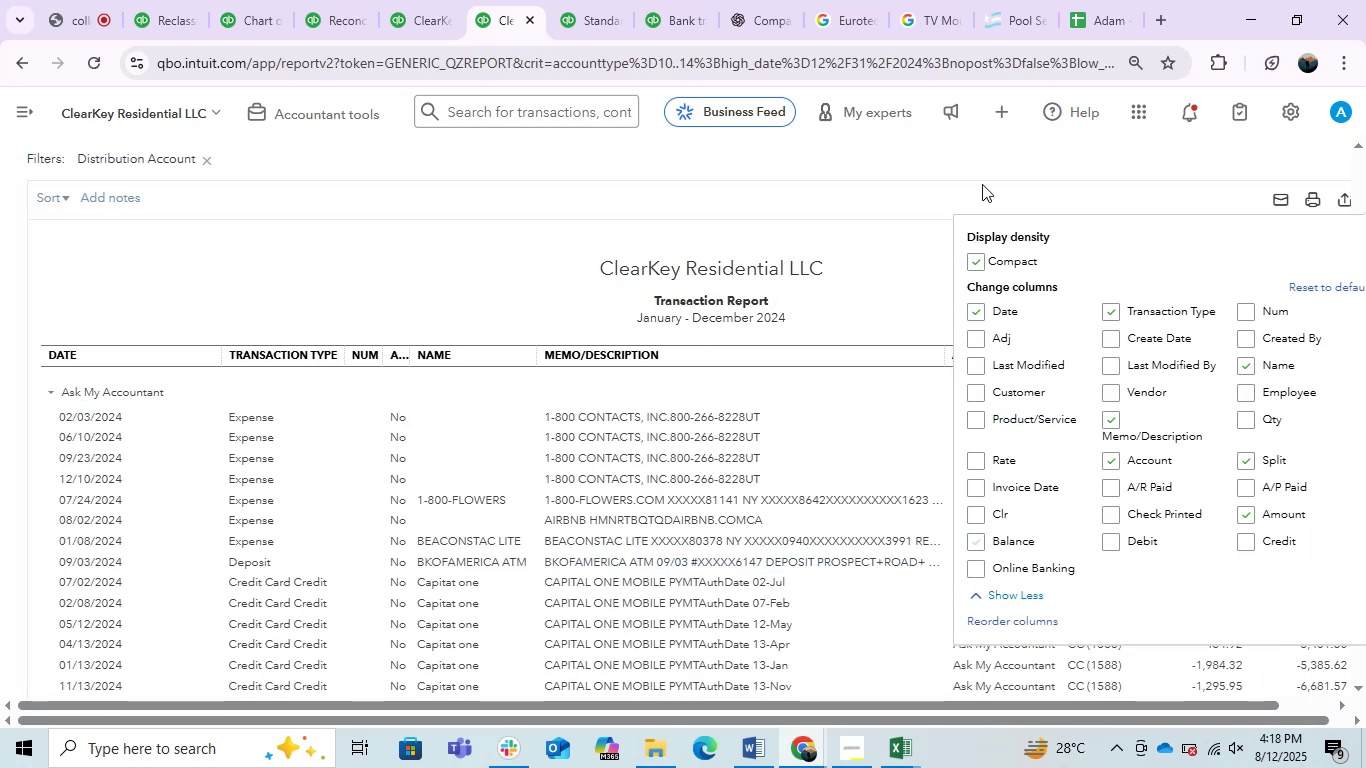 
left_click([973, 165])
 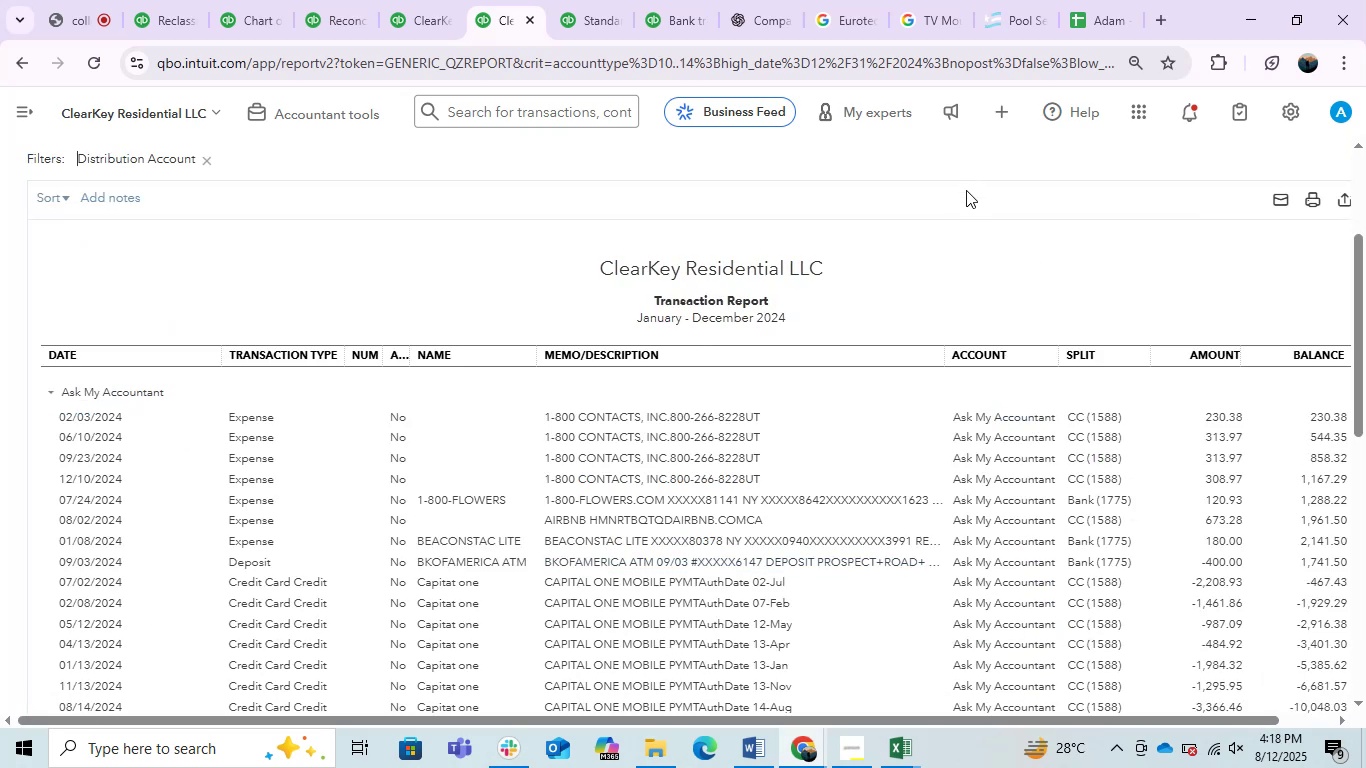 
mouse_move([1038, 294])
 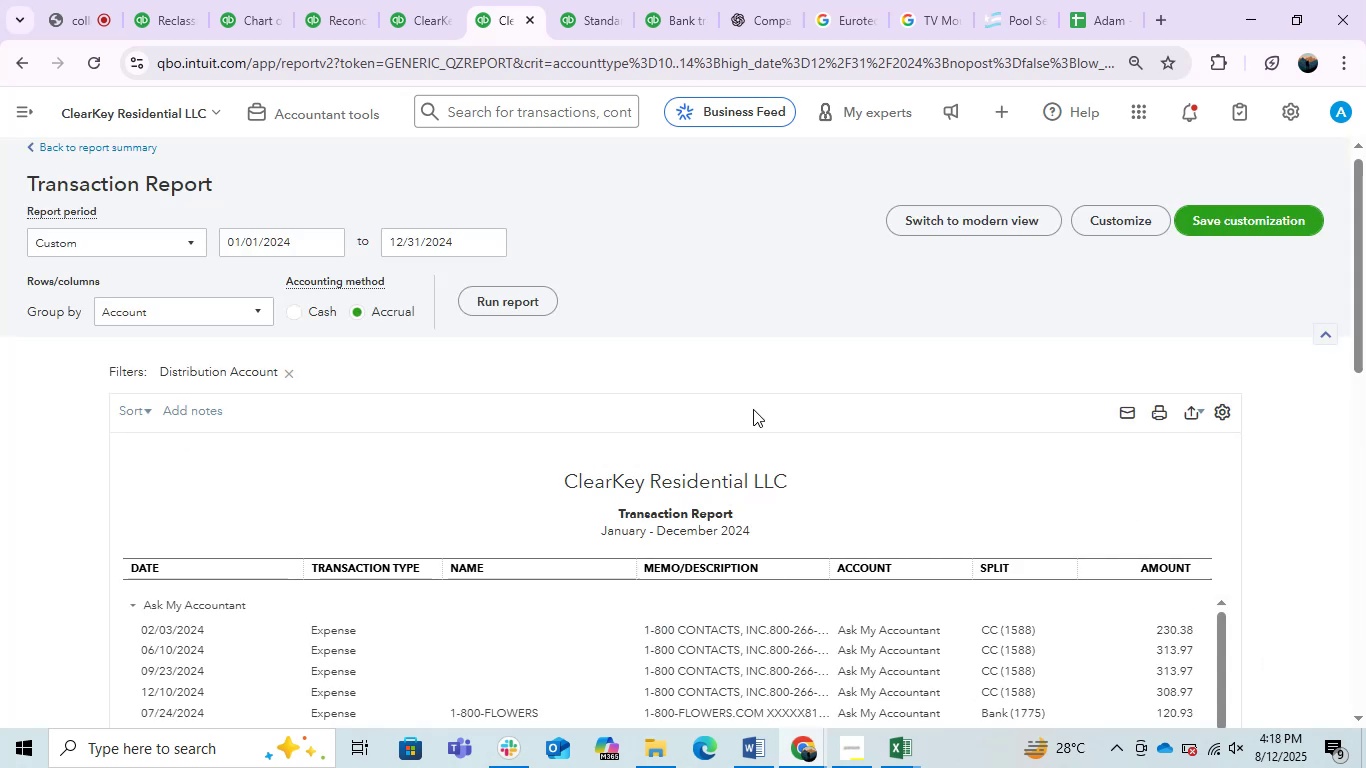 
scroll: coordinate [303, 524], scroll_direction: down, amount: 2.0
 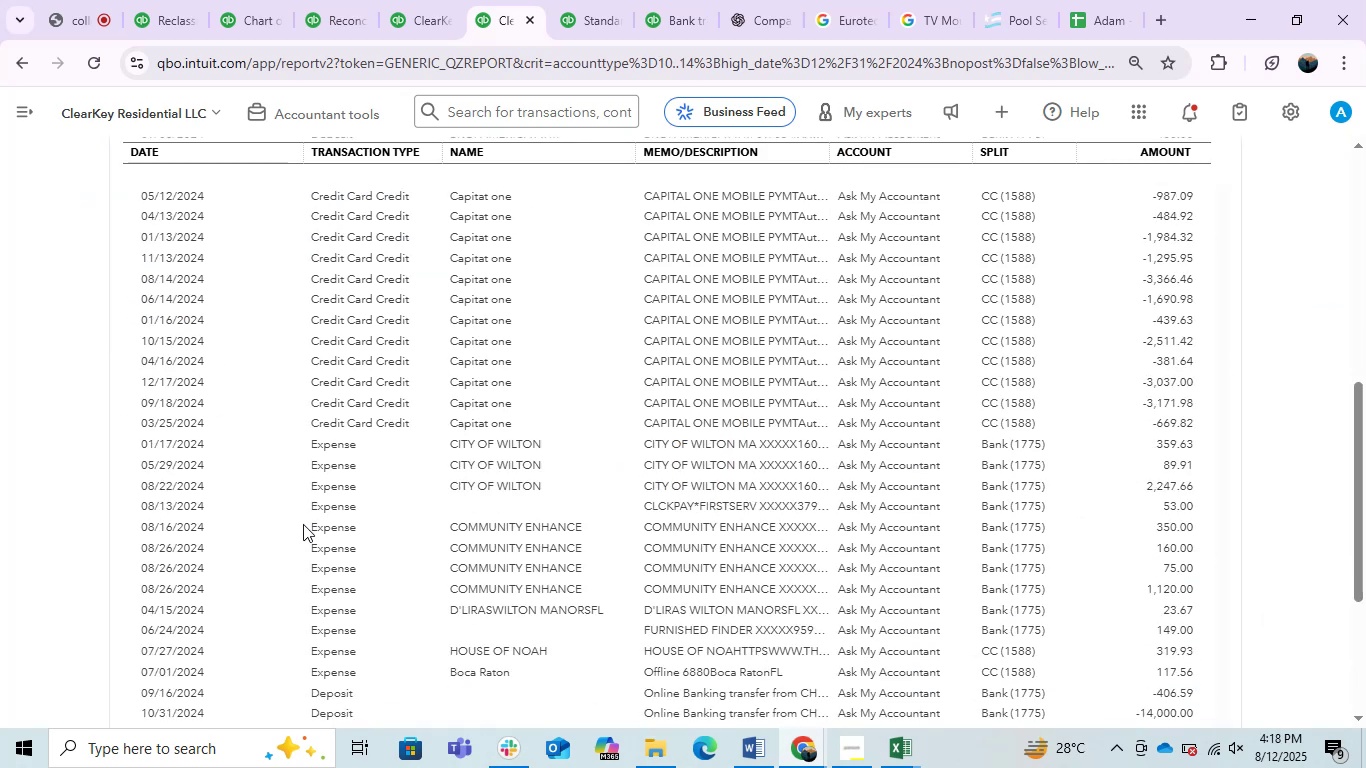 
scroll: coordinate [303, 524], scroll_direction: up, amount: 1.0
 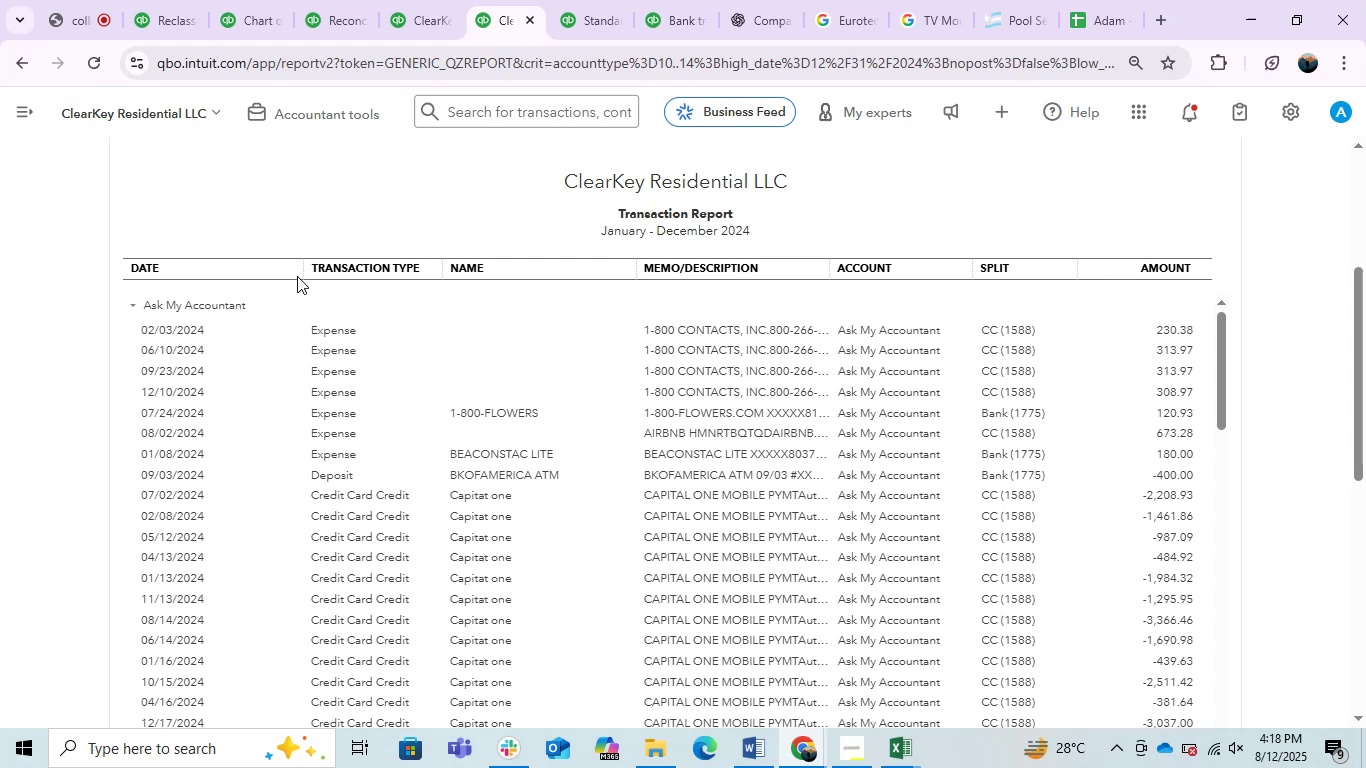 
left_click_drag(start_coordinate=[295, 266], to_coordinate=[216, 268])
 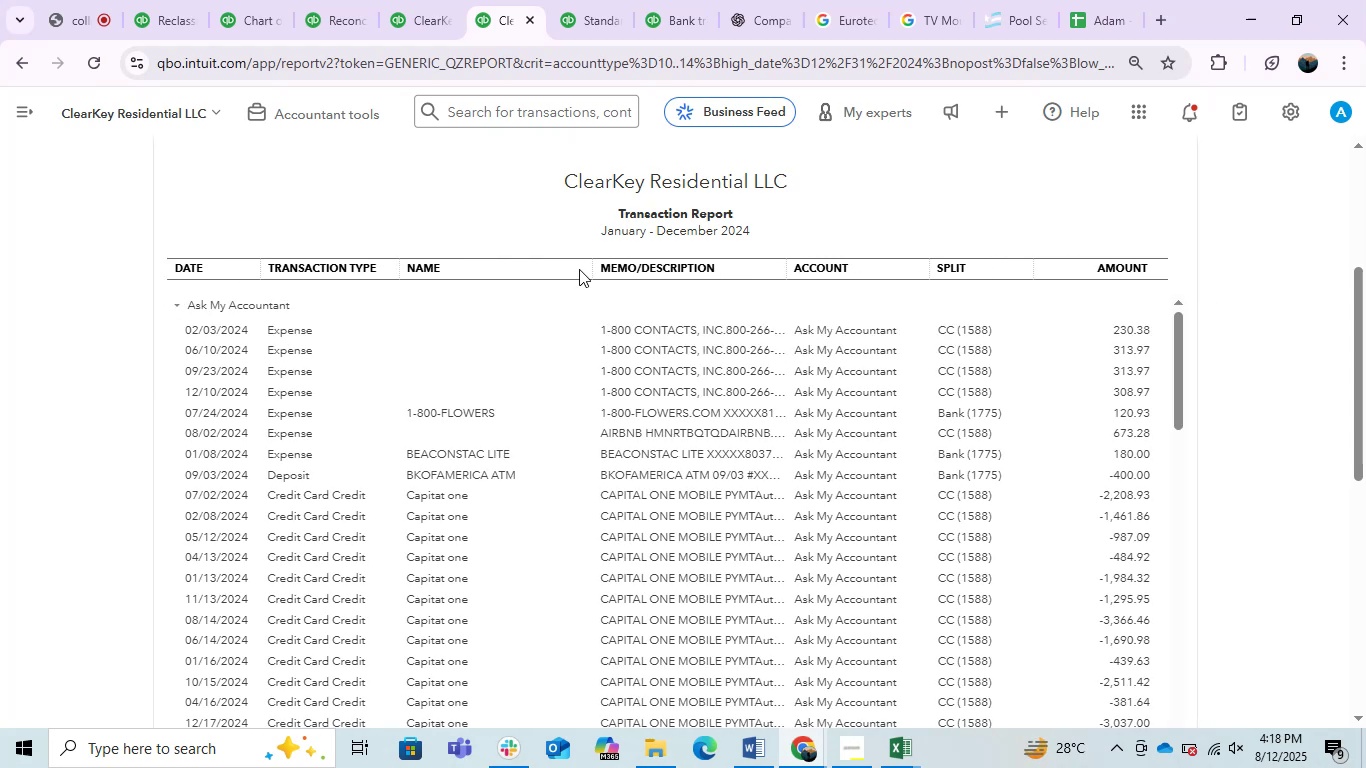 
left_click_drag(start_coordinate=[587, 269], to_coordinate=[509, 289])
 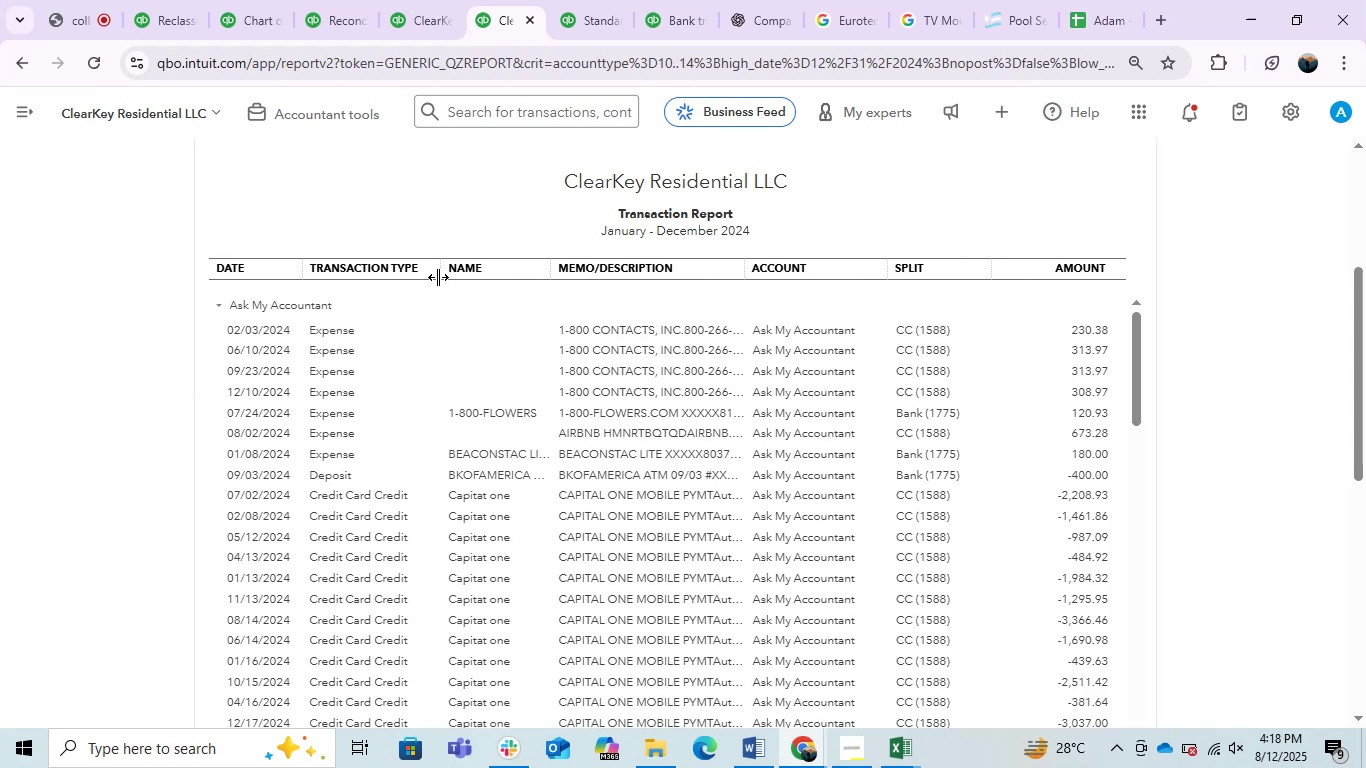 
left_click_drag(start_coordinate=[436, 277], to_coordinate=[424, 277])
 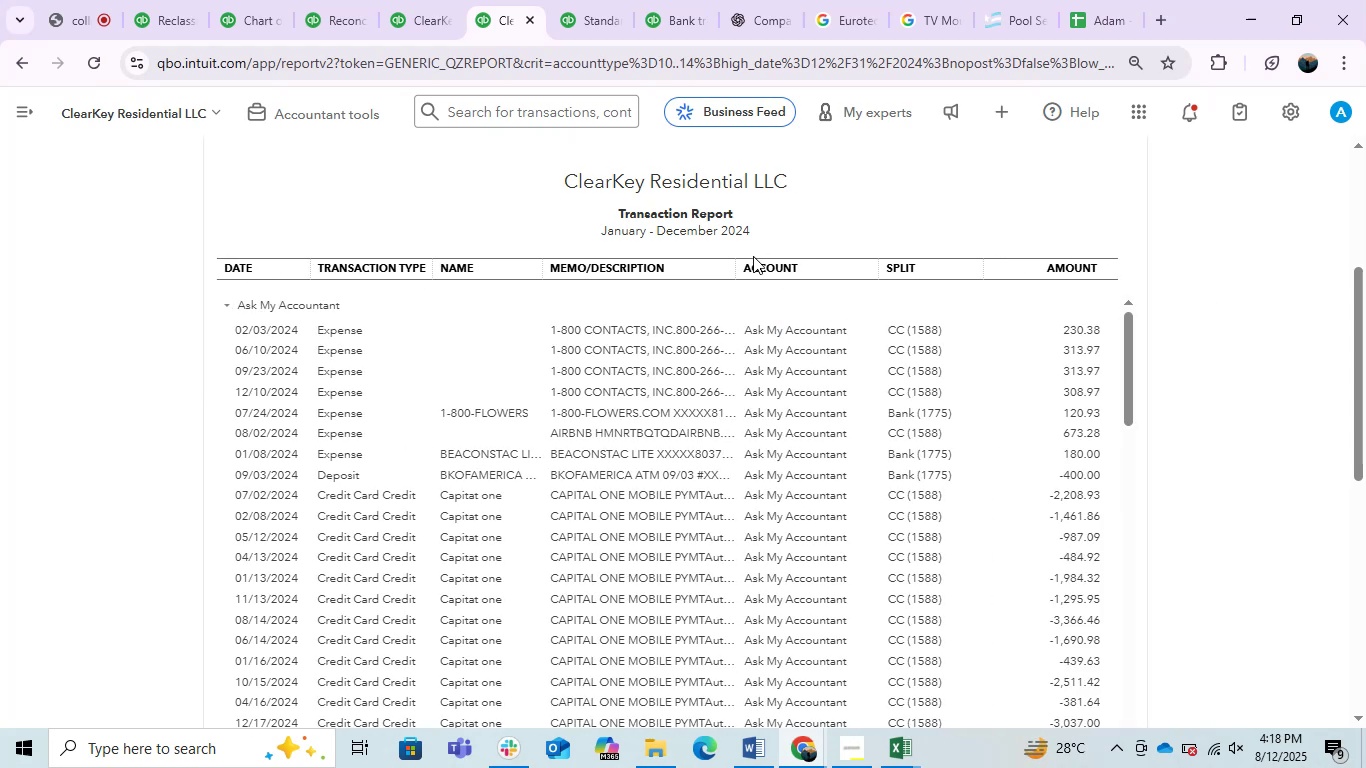 
left_click_drag(start_coordinate=[732, 266], to_coordinate=[996, 316])
 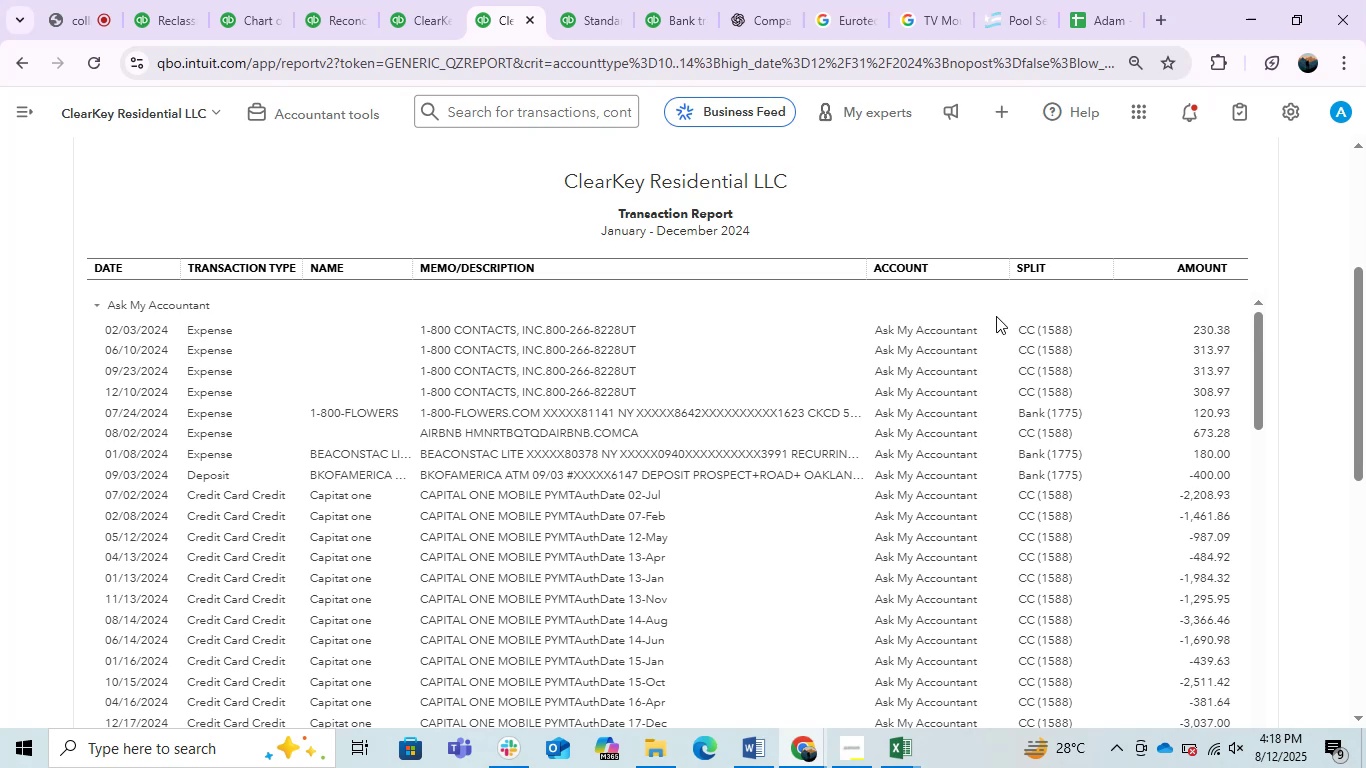 
wait(28.39)
 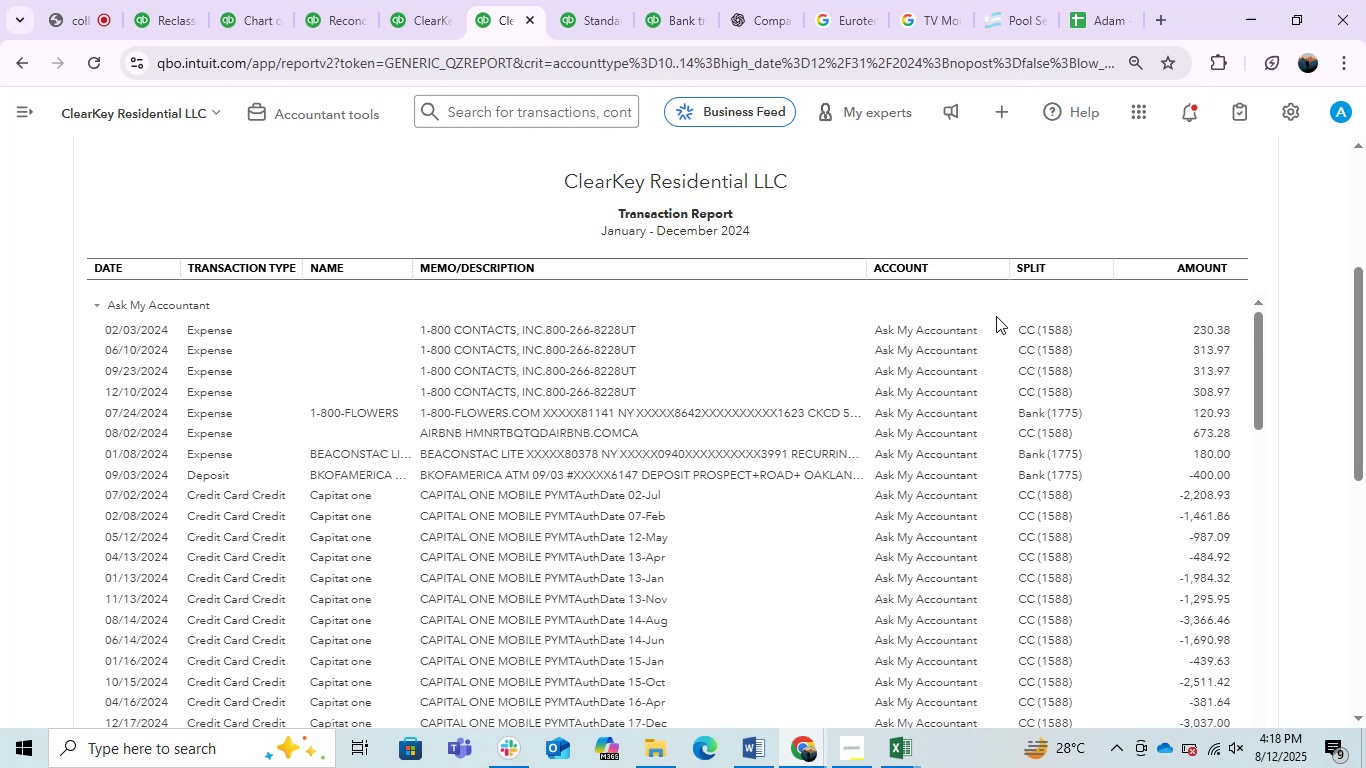 
scroll: coordinate [751, 411], scroll_direction: down, amount: 6.0
 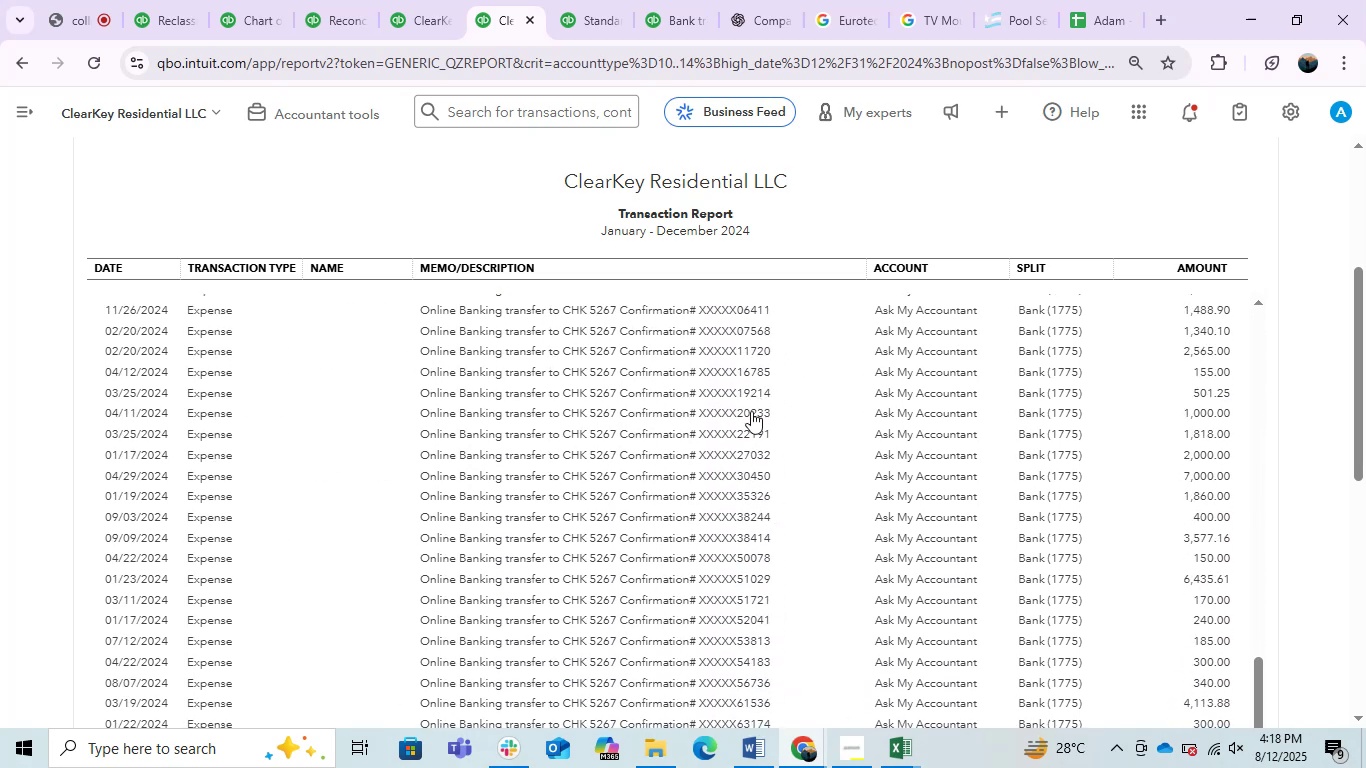 
scroll: coordinate [751, 411], scroll_direction: up, amount: 12.0
 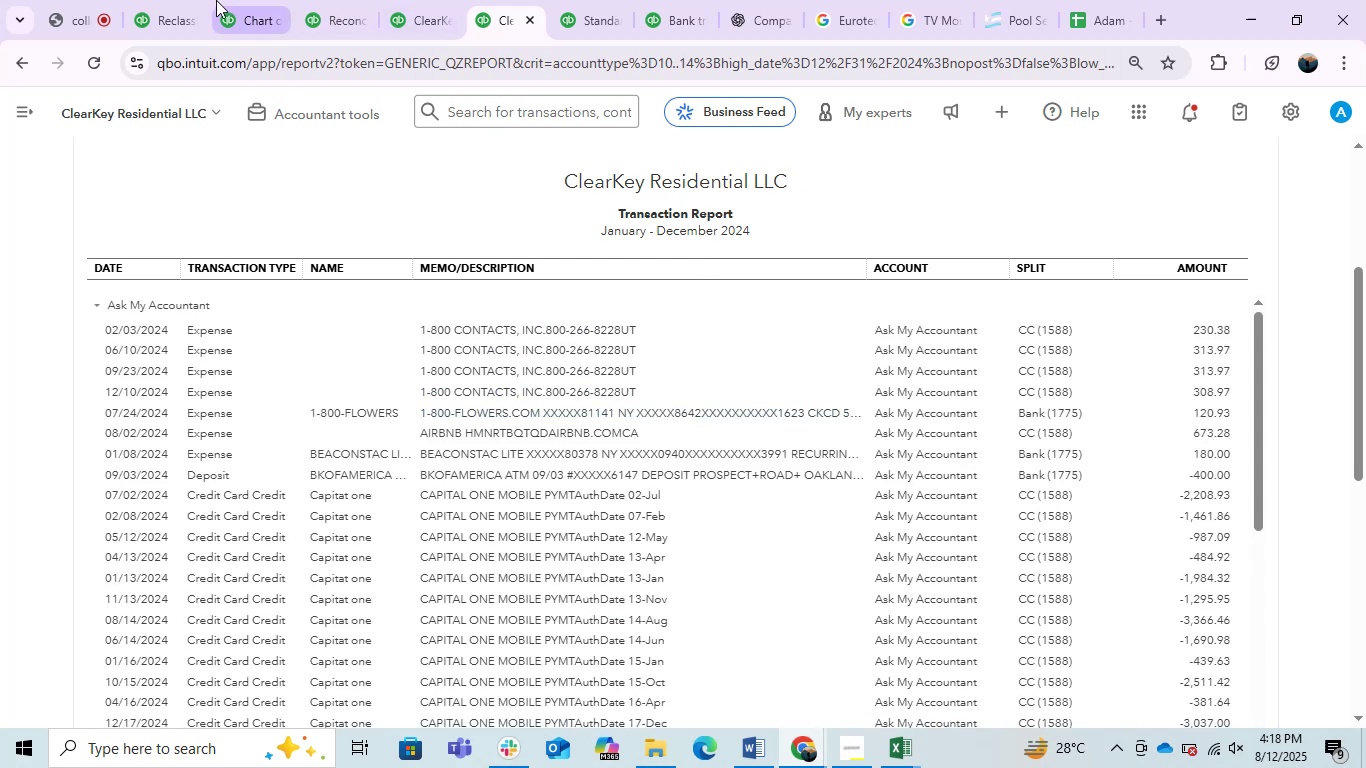 
left_click([184, 0])
 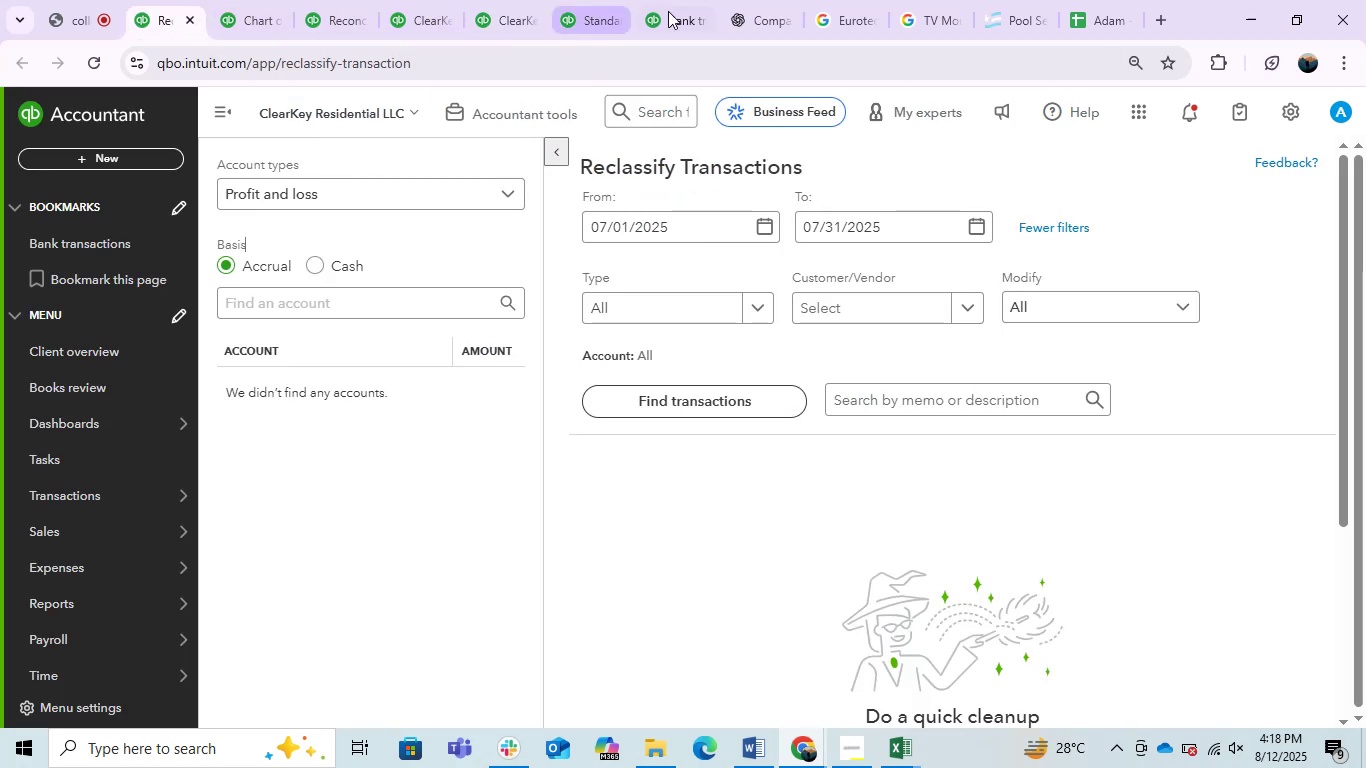 
left_click([675, 9])
 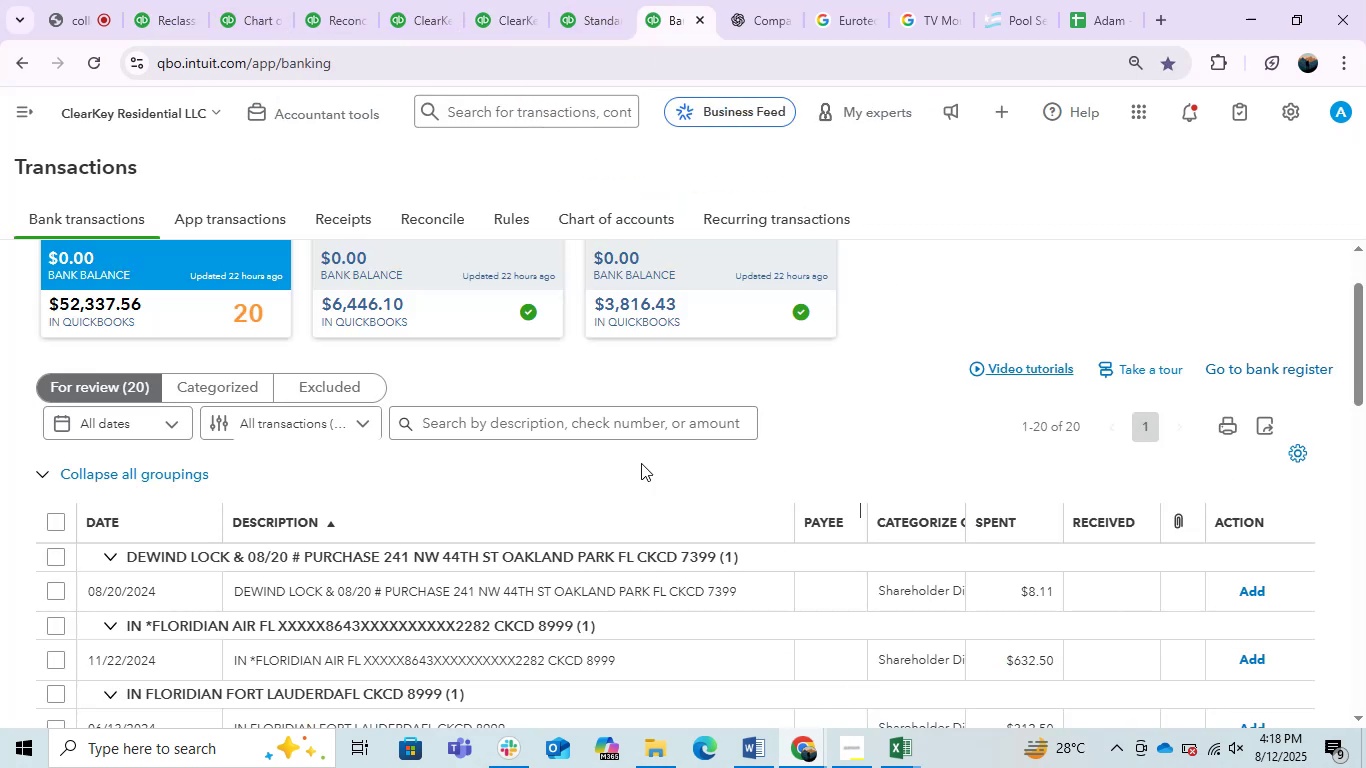 
scroll: coordinate [612, 503], scroll_direction: down, amount: 4.0
 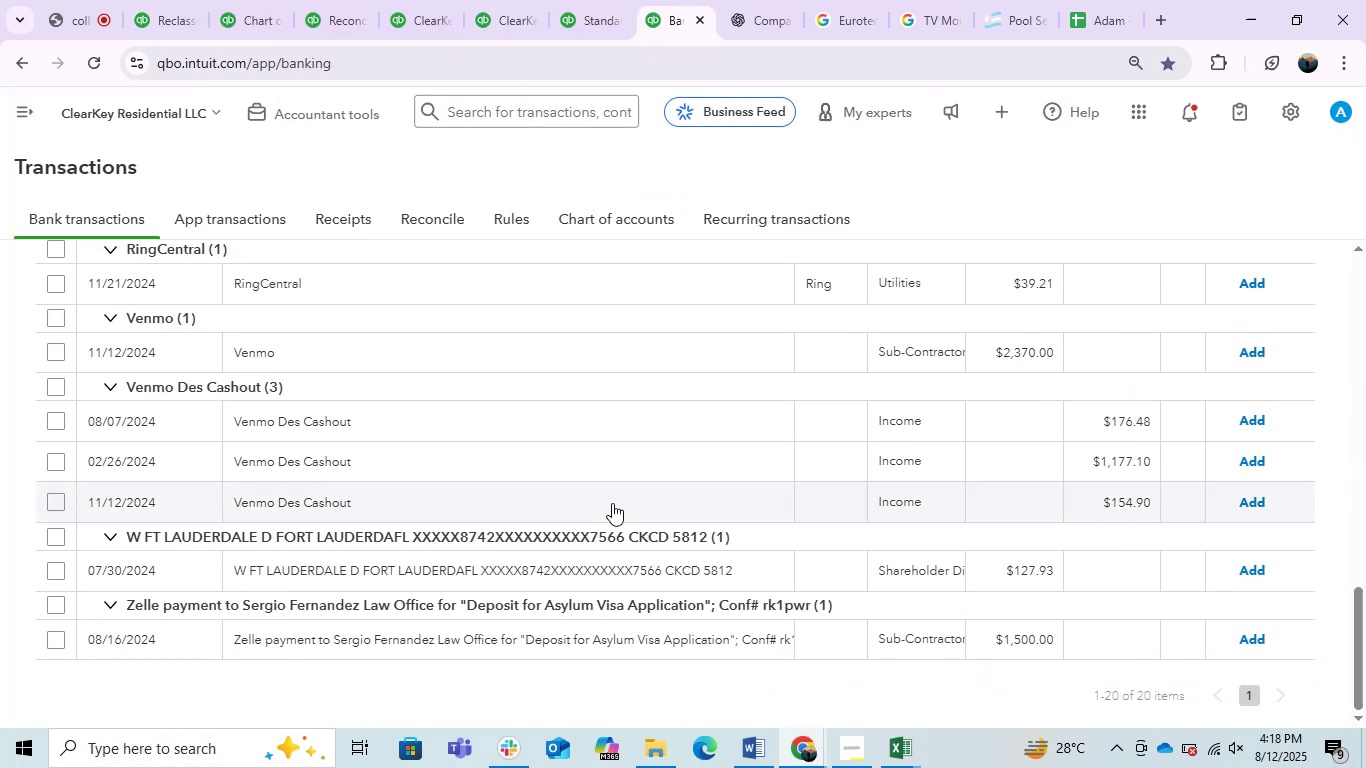 
scroll: coordinate [612, 503], scroll_direction: up, amount: 3.0
 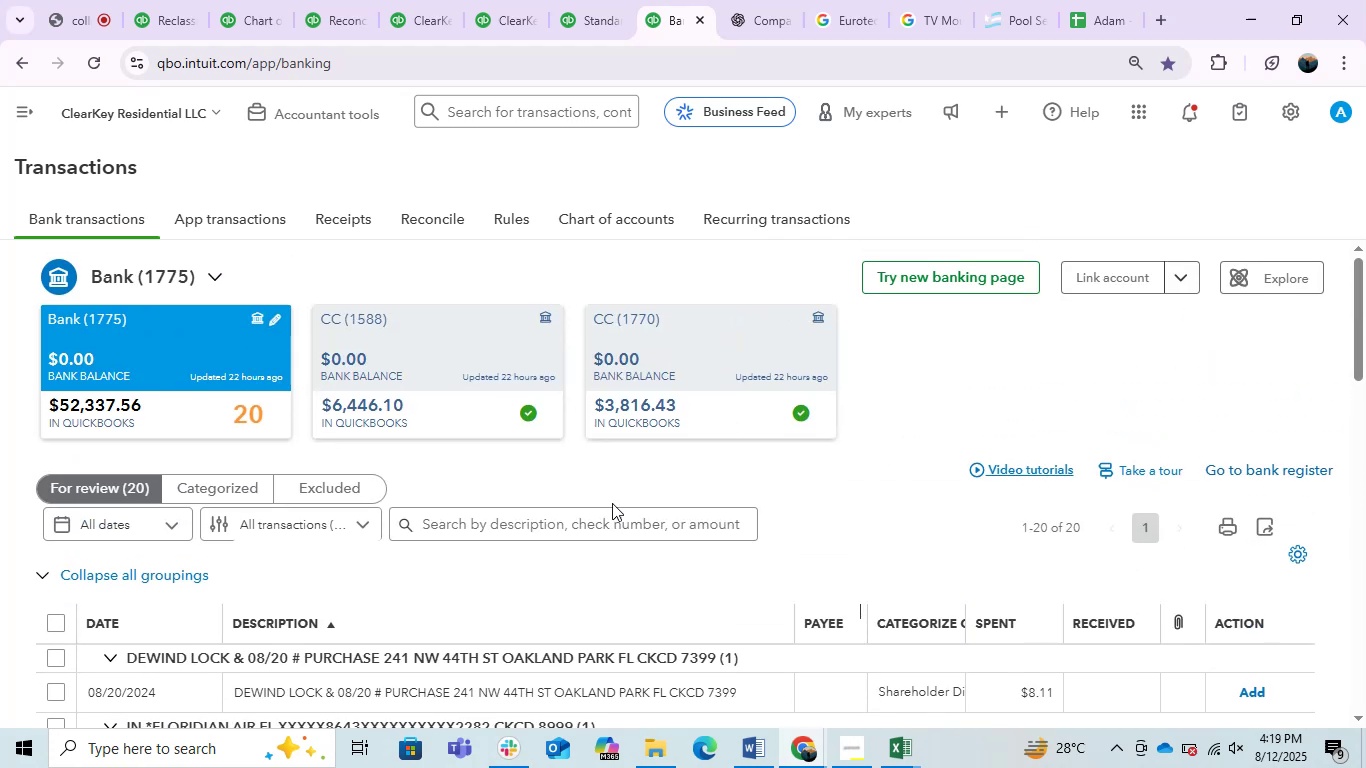 
scroll: coordinate [612, 503], scroll_direction: down, amount: 1.0
 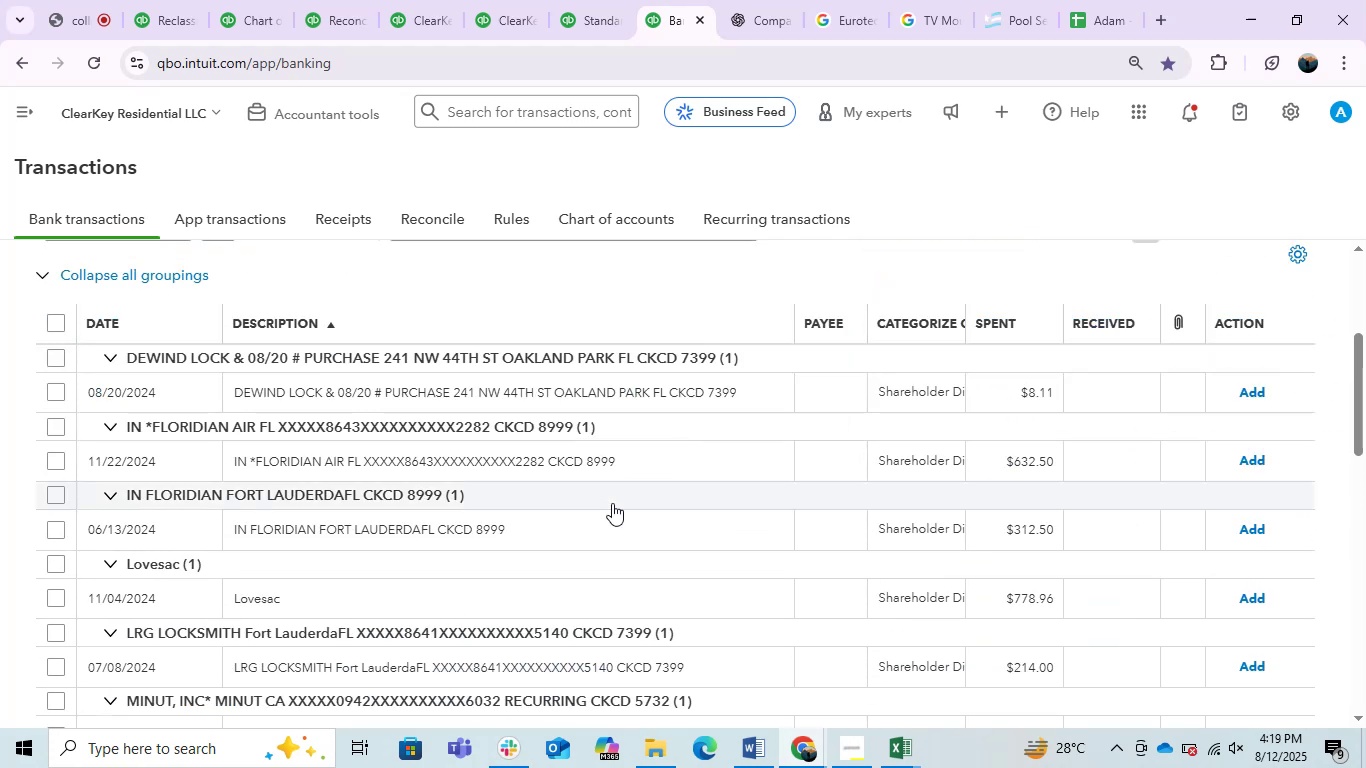 
left_click([98, 0])
 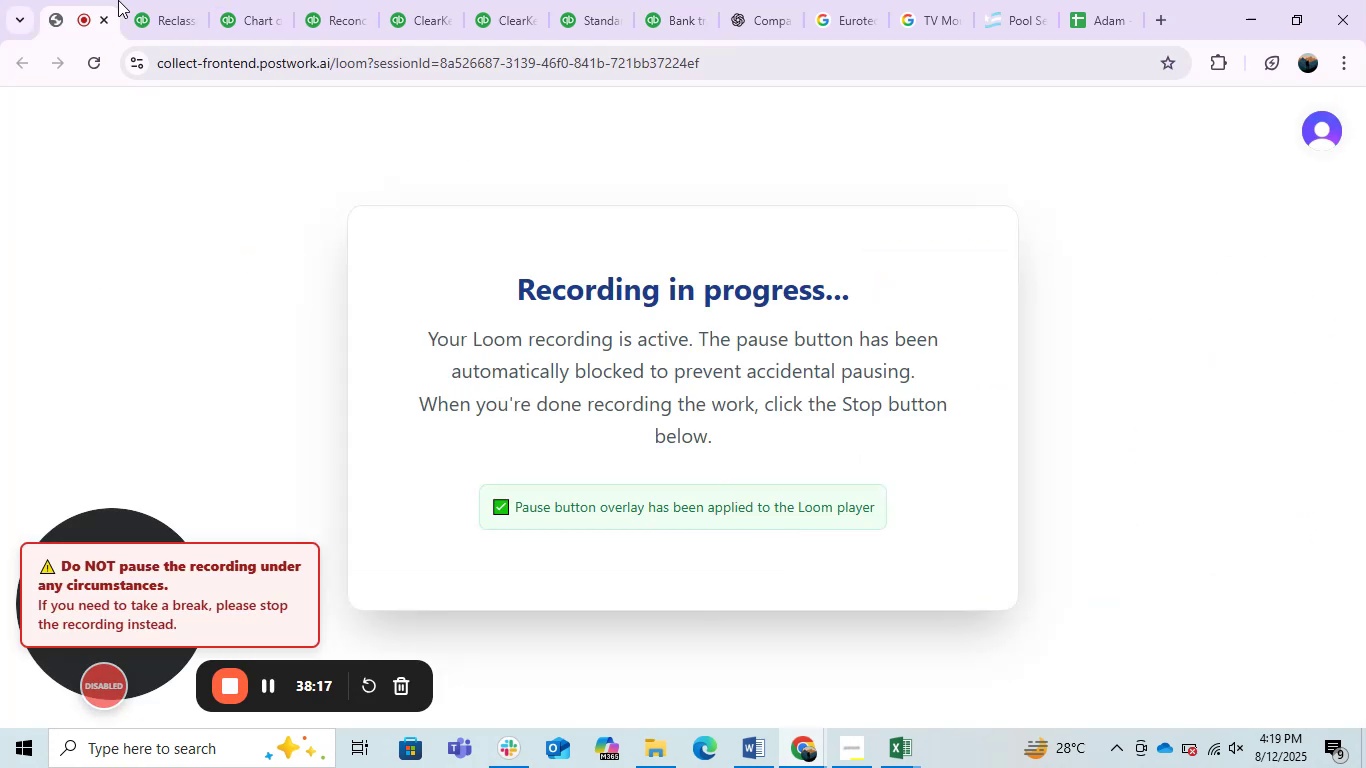 
left_click([181, 0])
 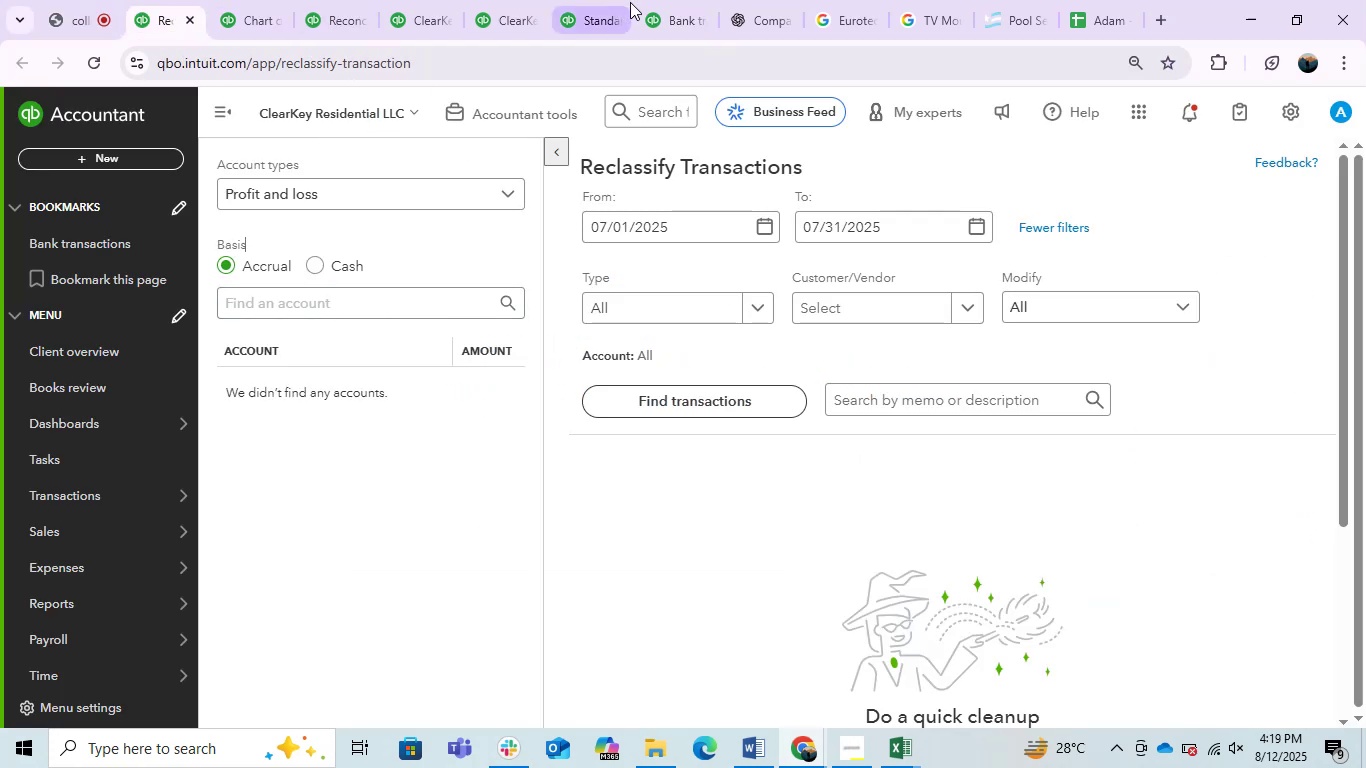 
left_click([659, 0])
 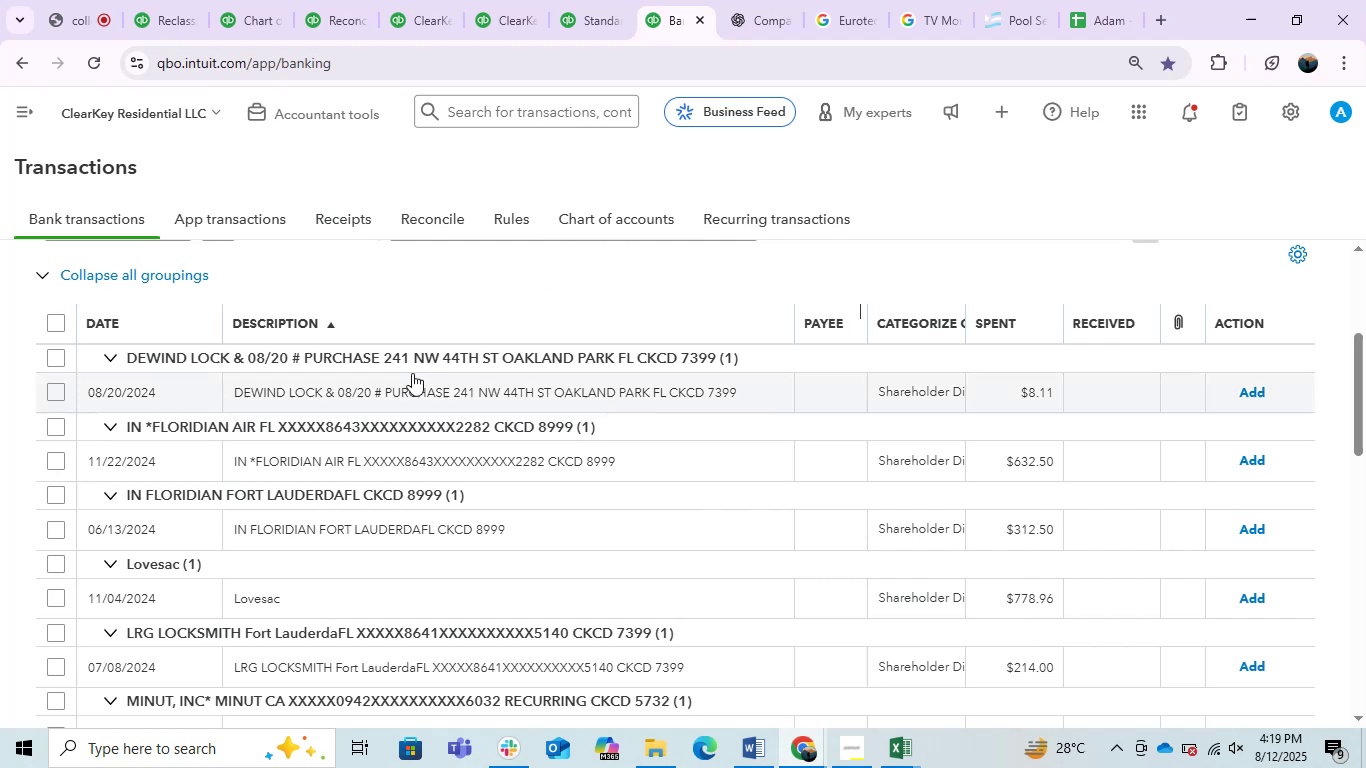 
left_click([397, 387])
 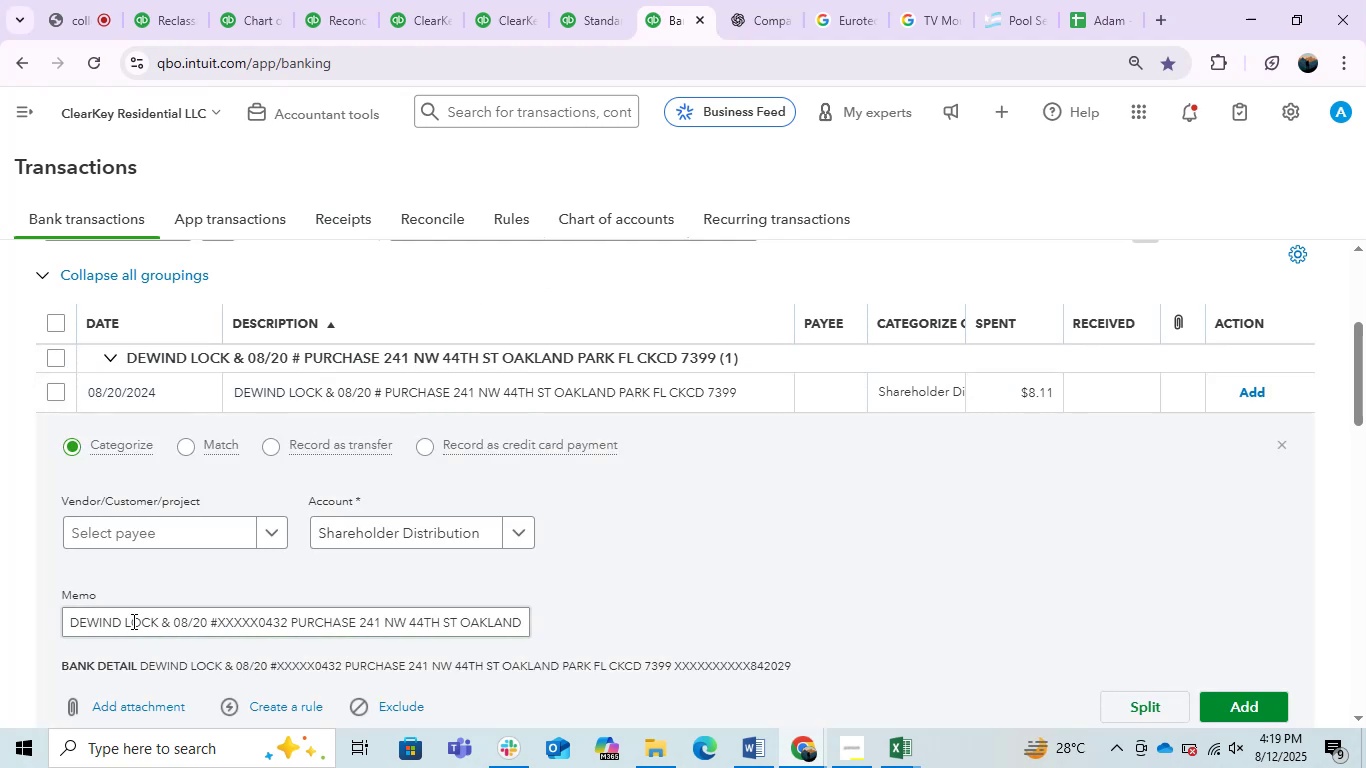 
left_click_drag(start_coordinate=[168, 620], to_coordinate=[56, 623])
 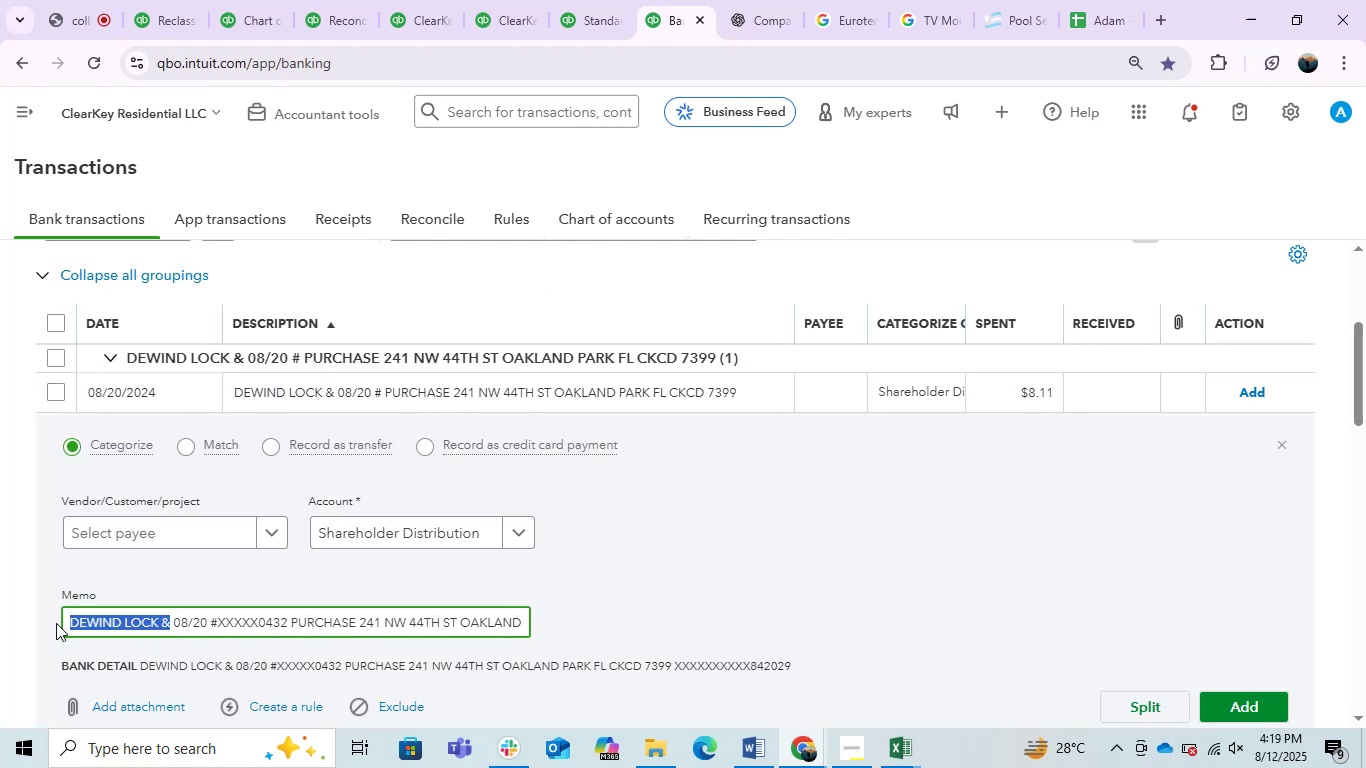 
key(Control+C)
 